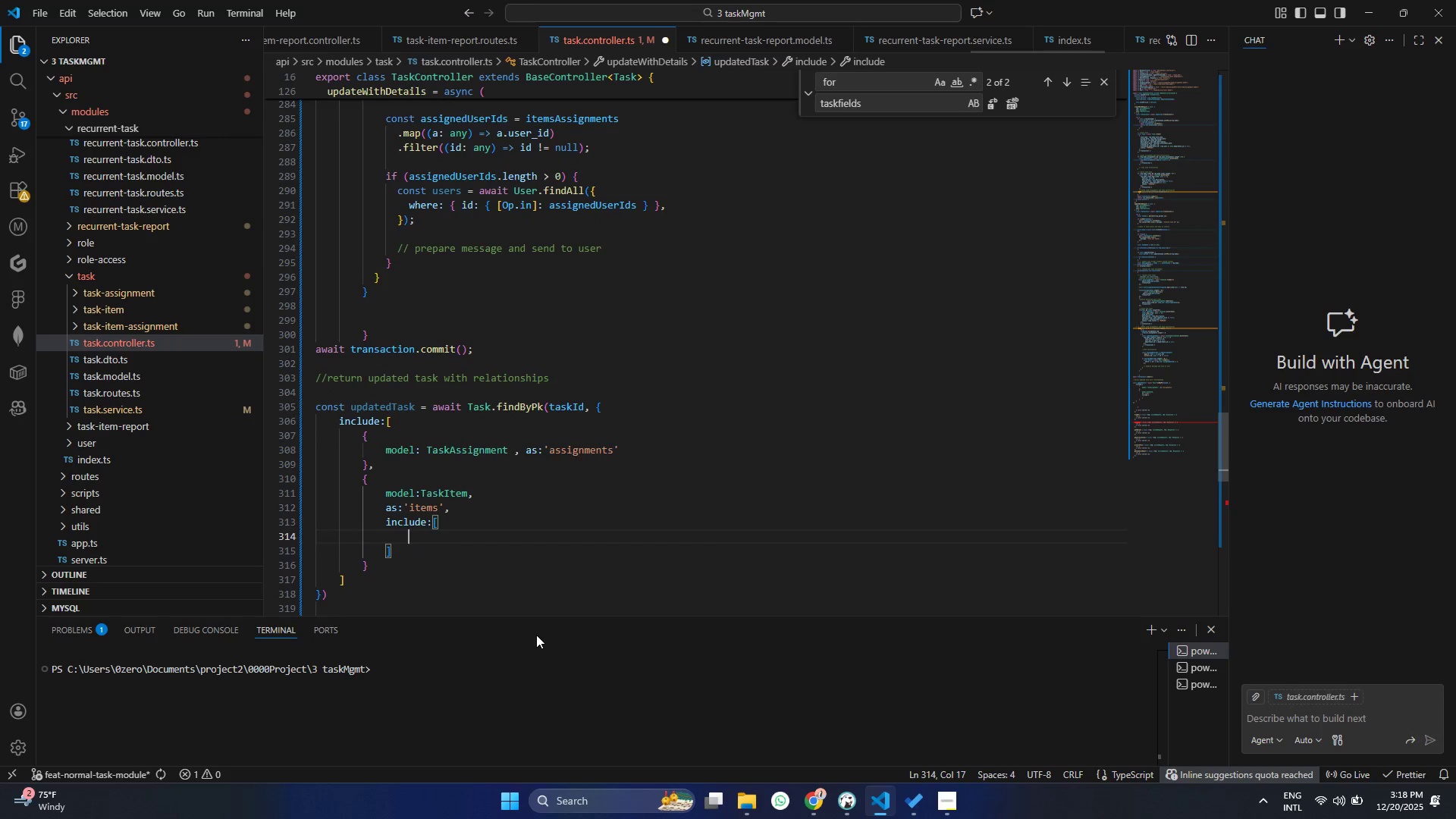 
key(Shift+Semicolon)
 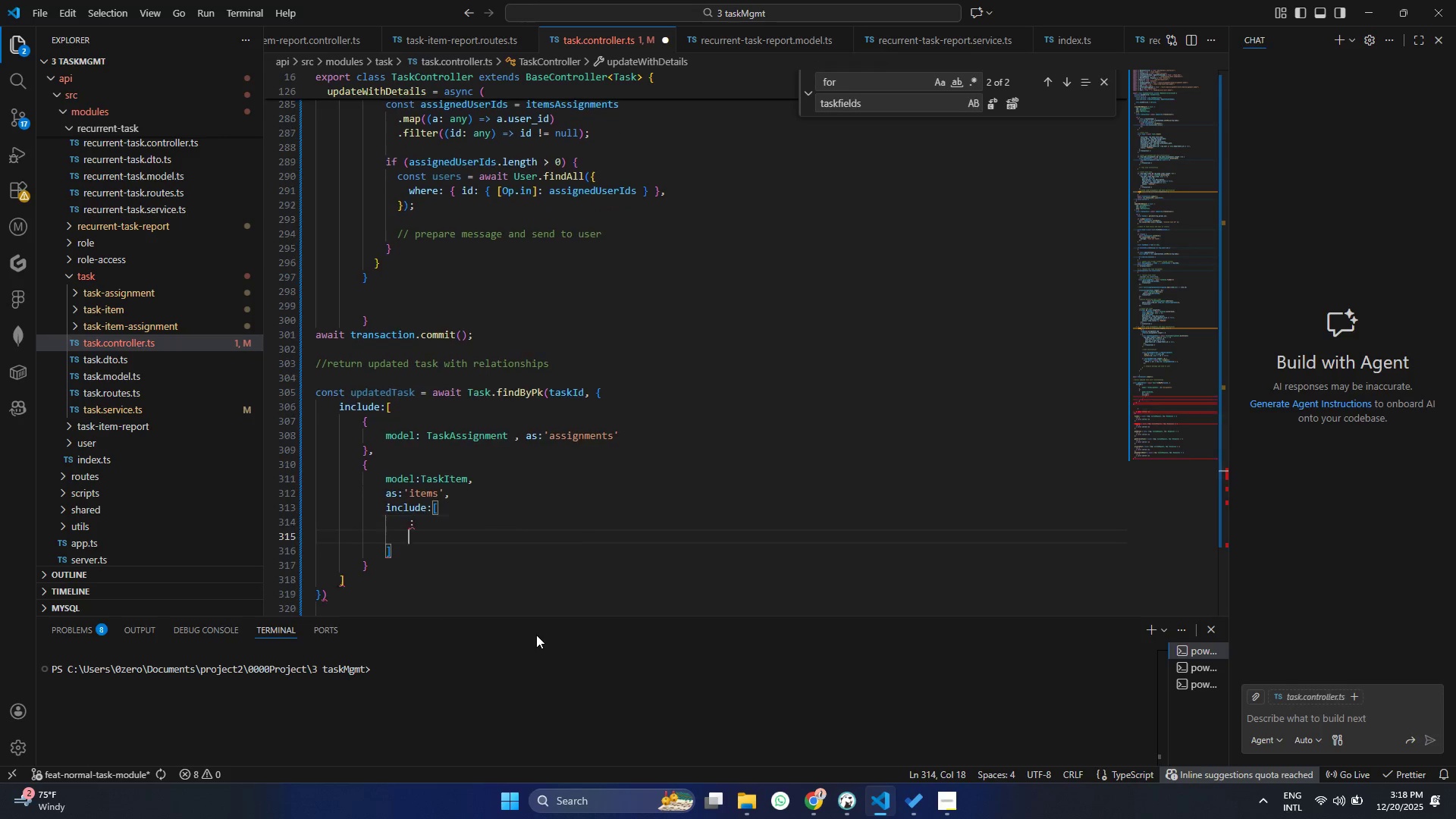 
key(Enter)
 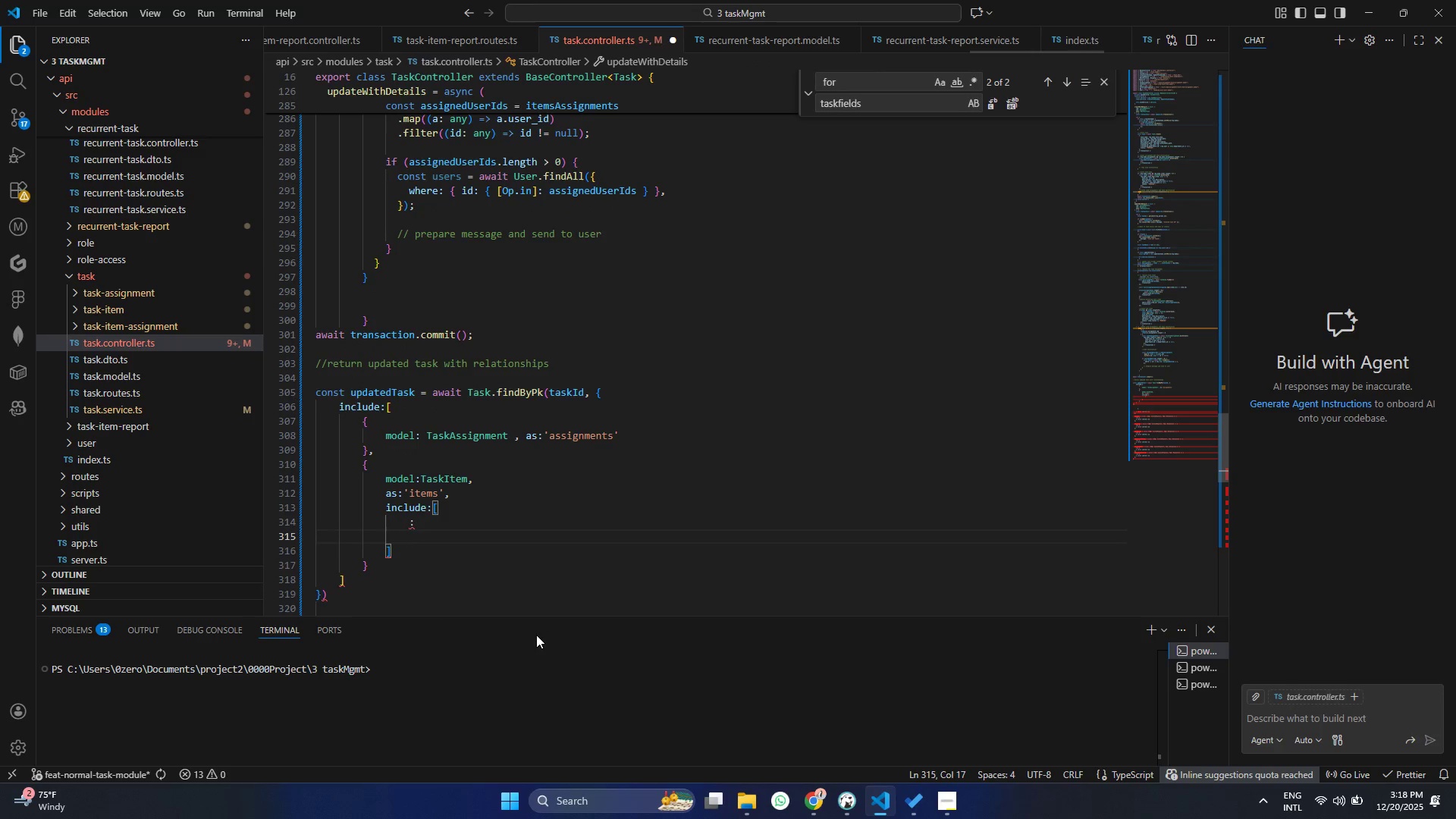 
key(Z)
 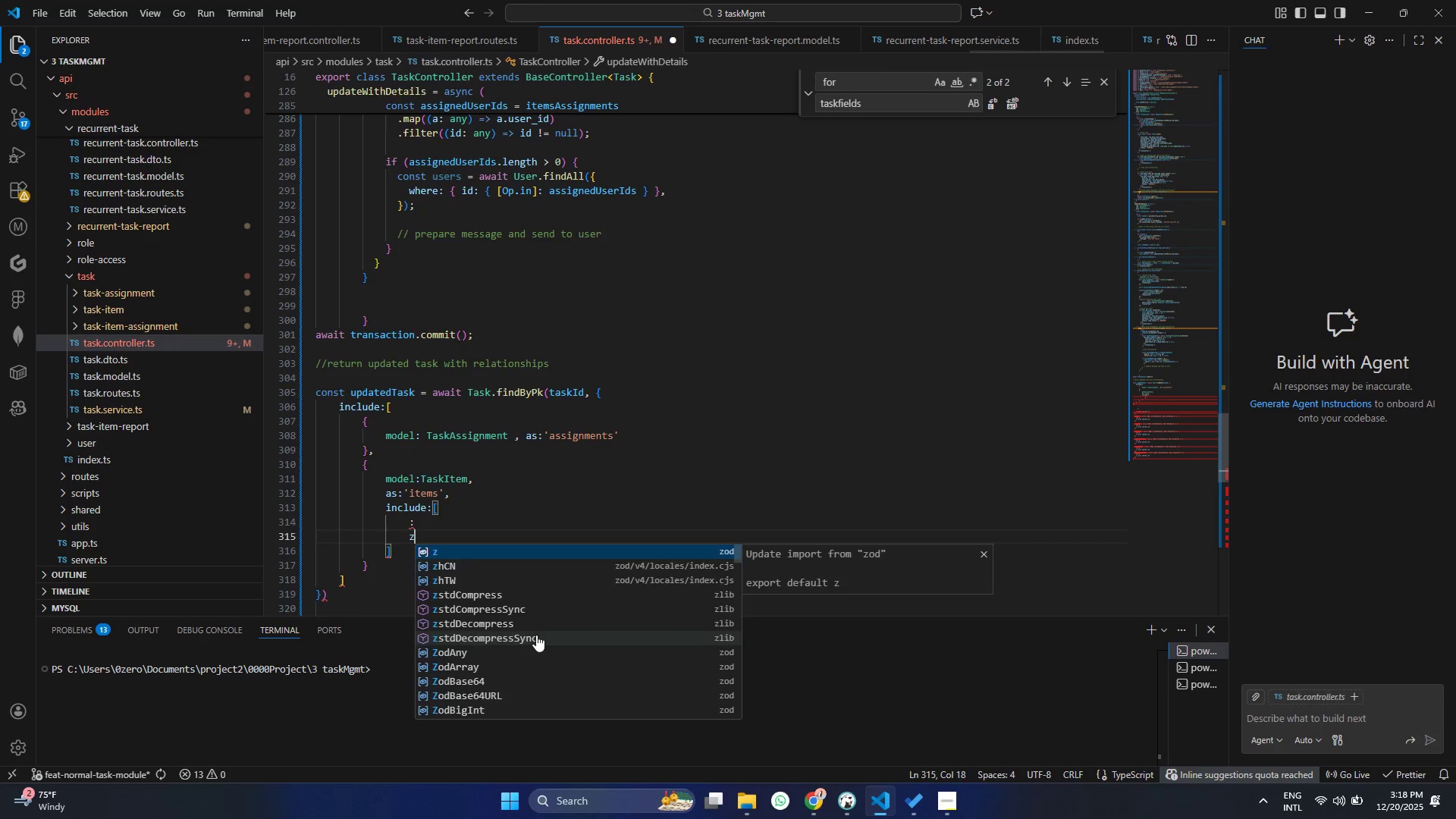 
key(Control+ControlLeft)
 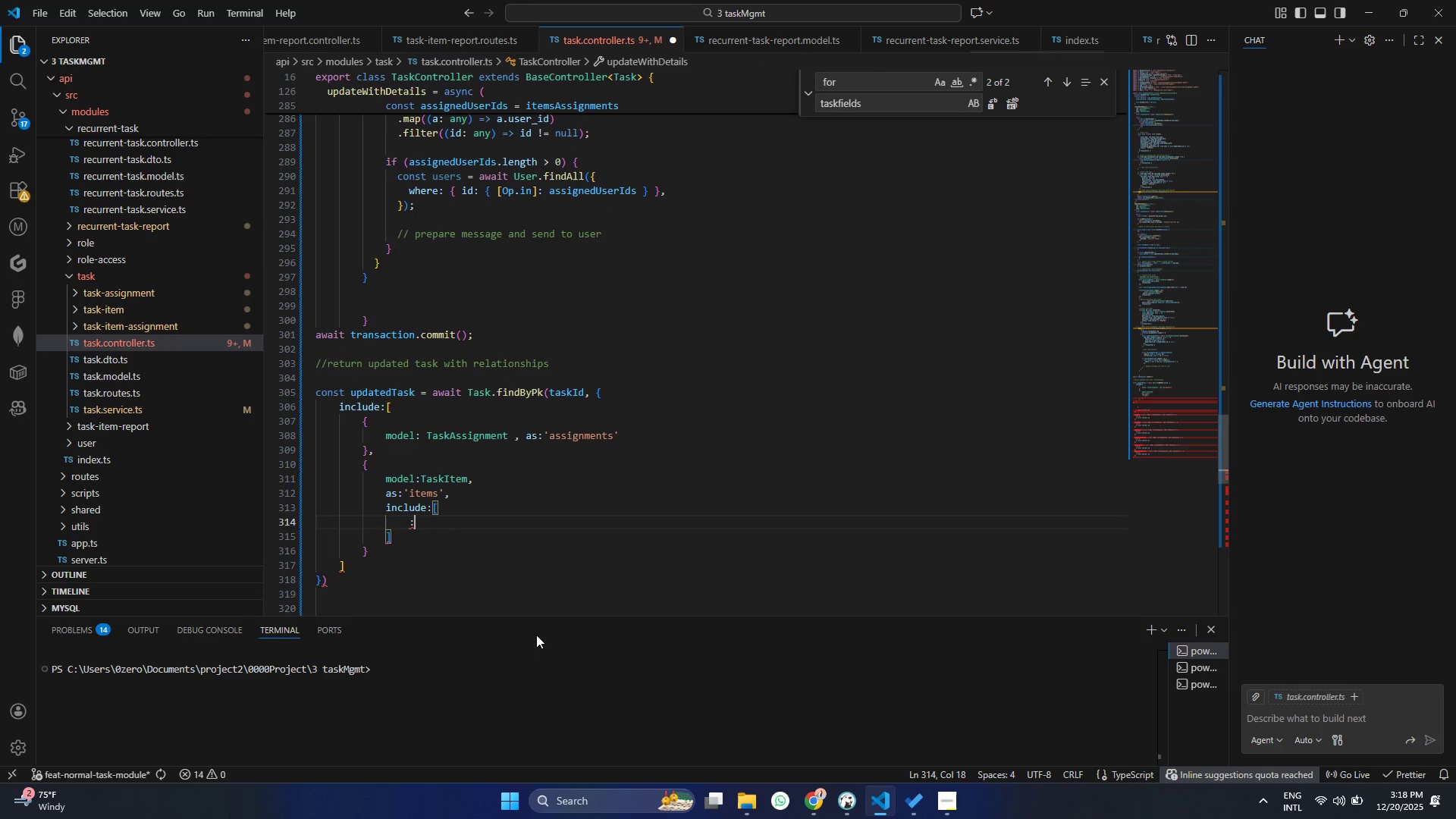 
key(Control+Z)
 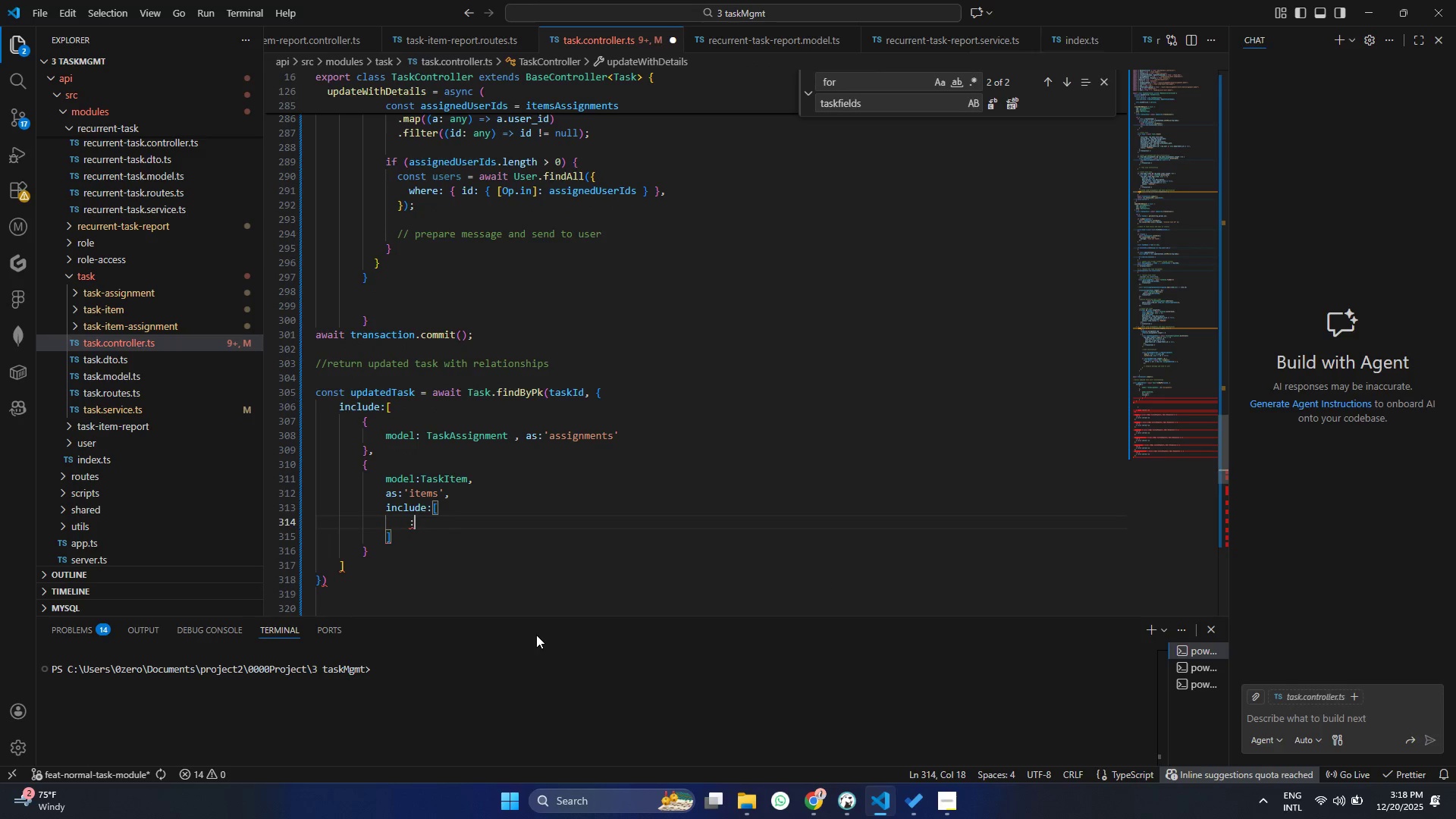 
key(Control+ControlLeft)
 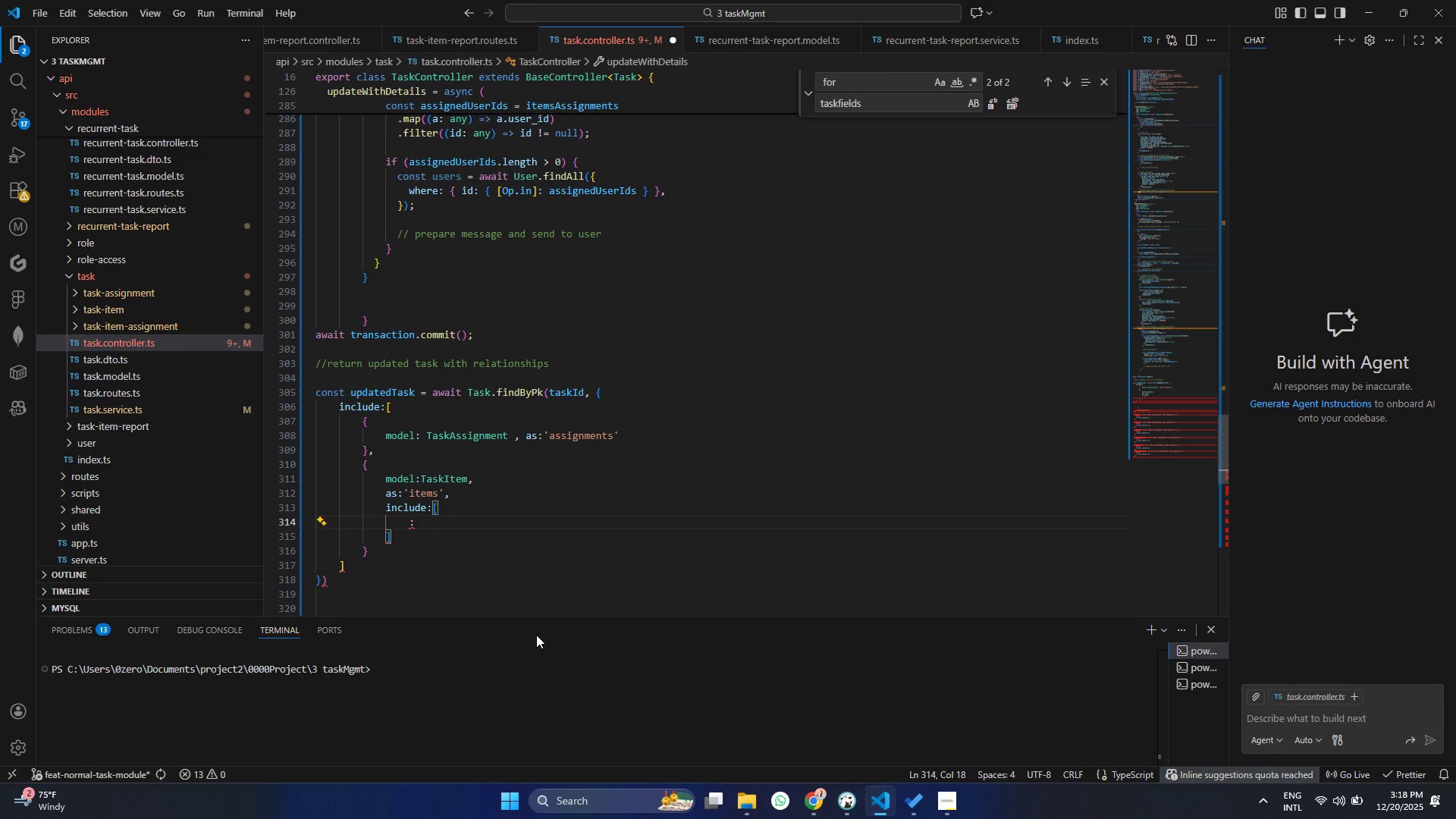 
key(Control+ControlLeft)
 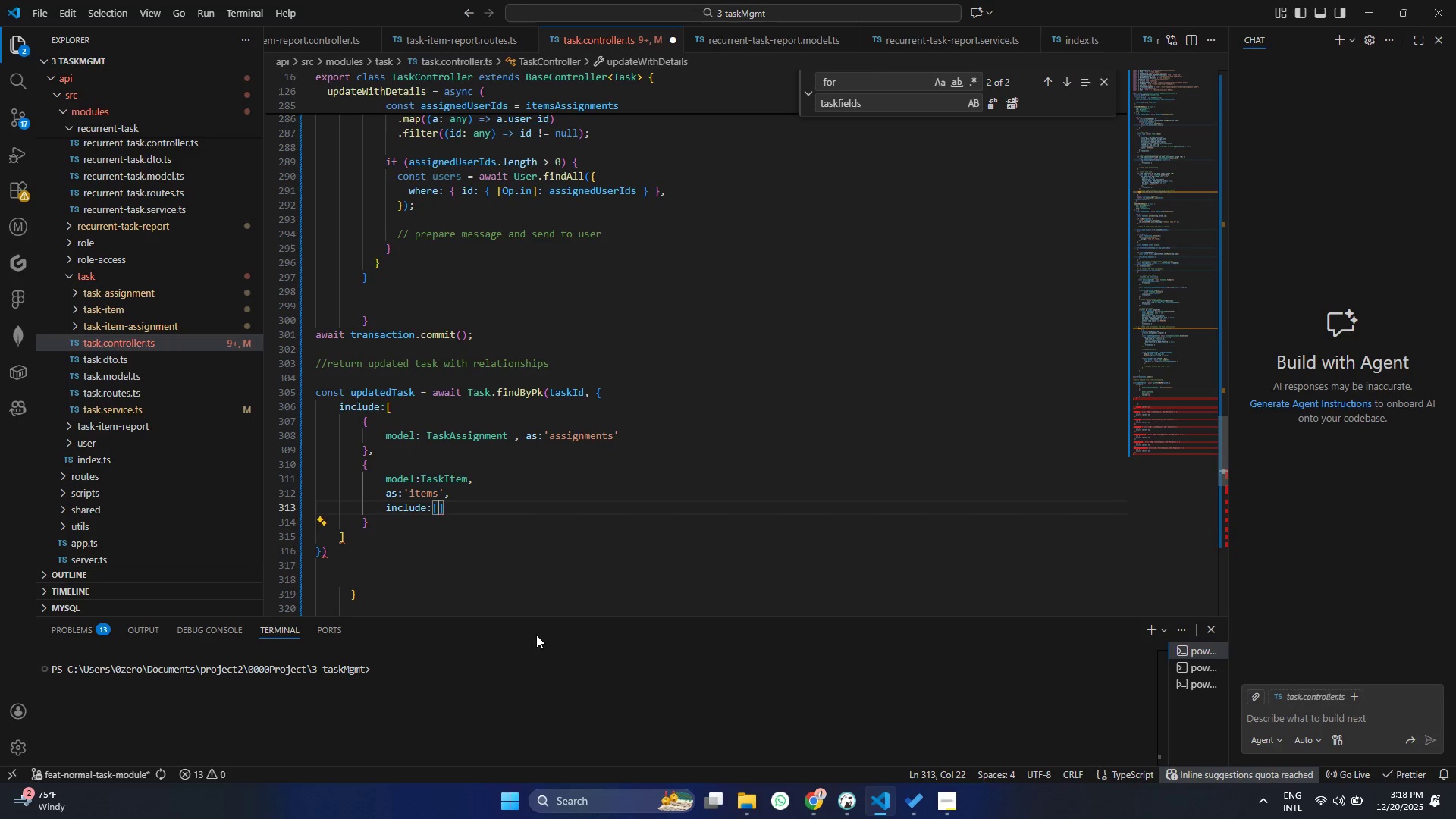 
key(Control+Z)
 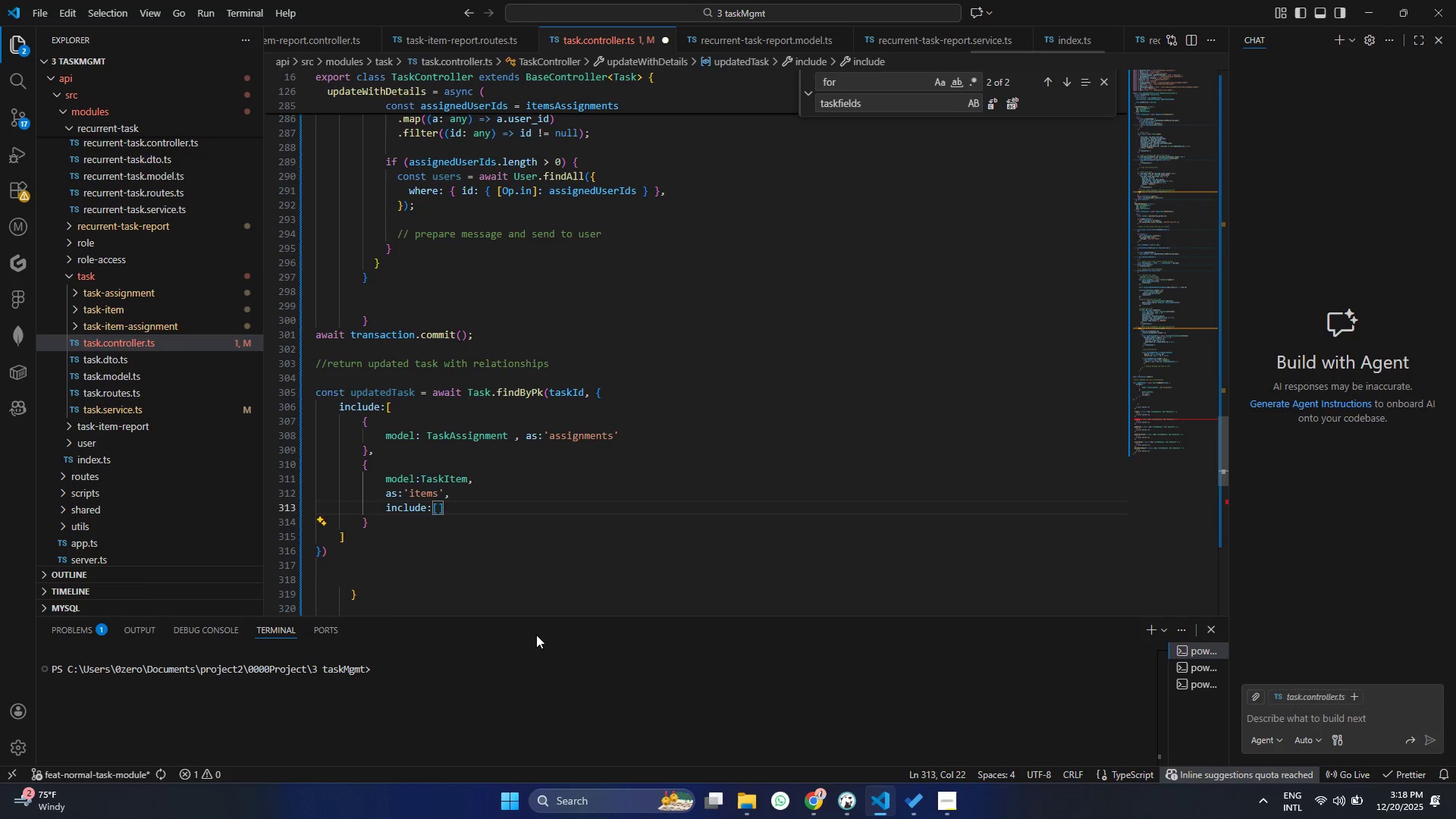 
key(Enter)
 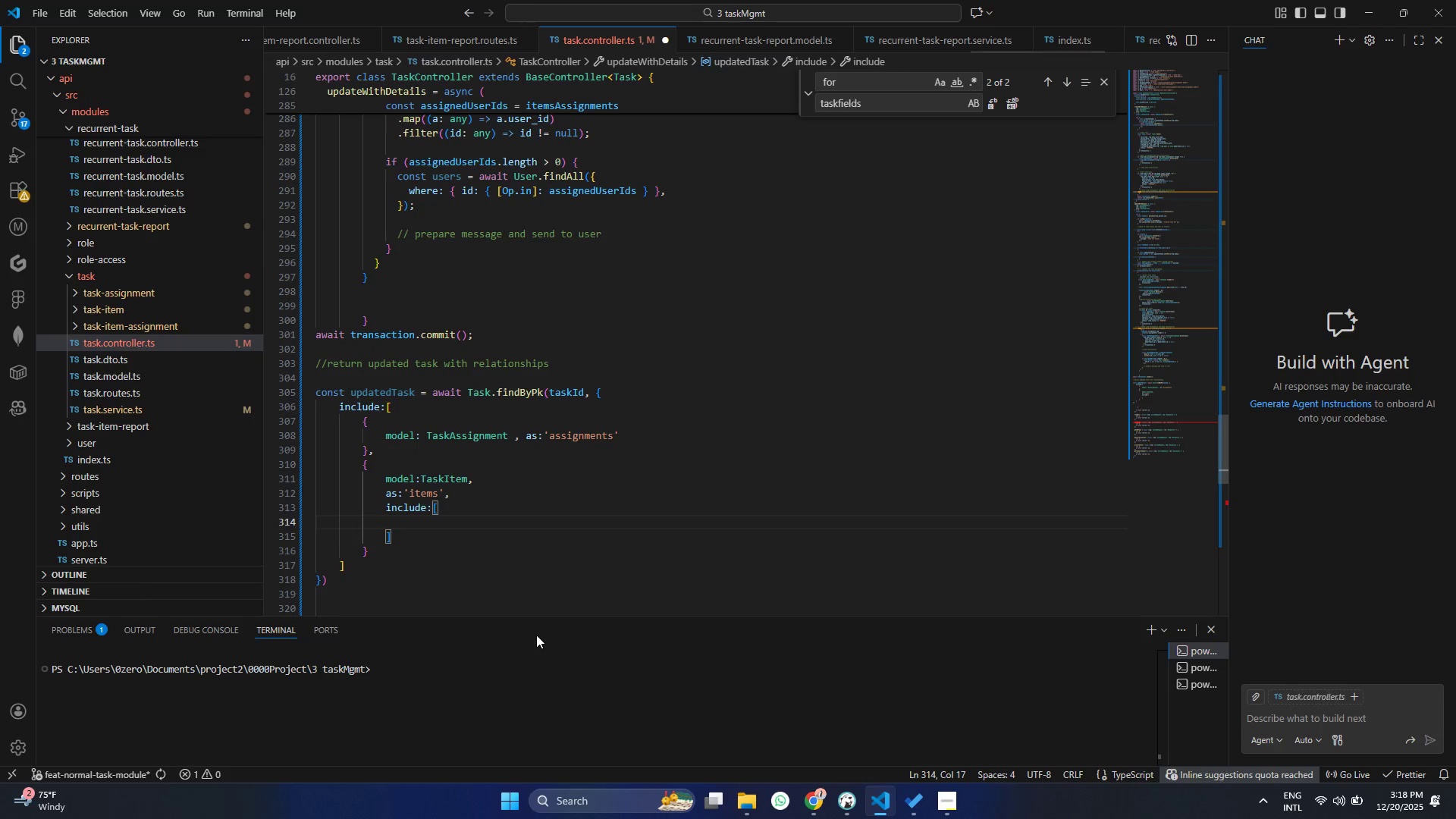 
type(mode)
 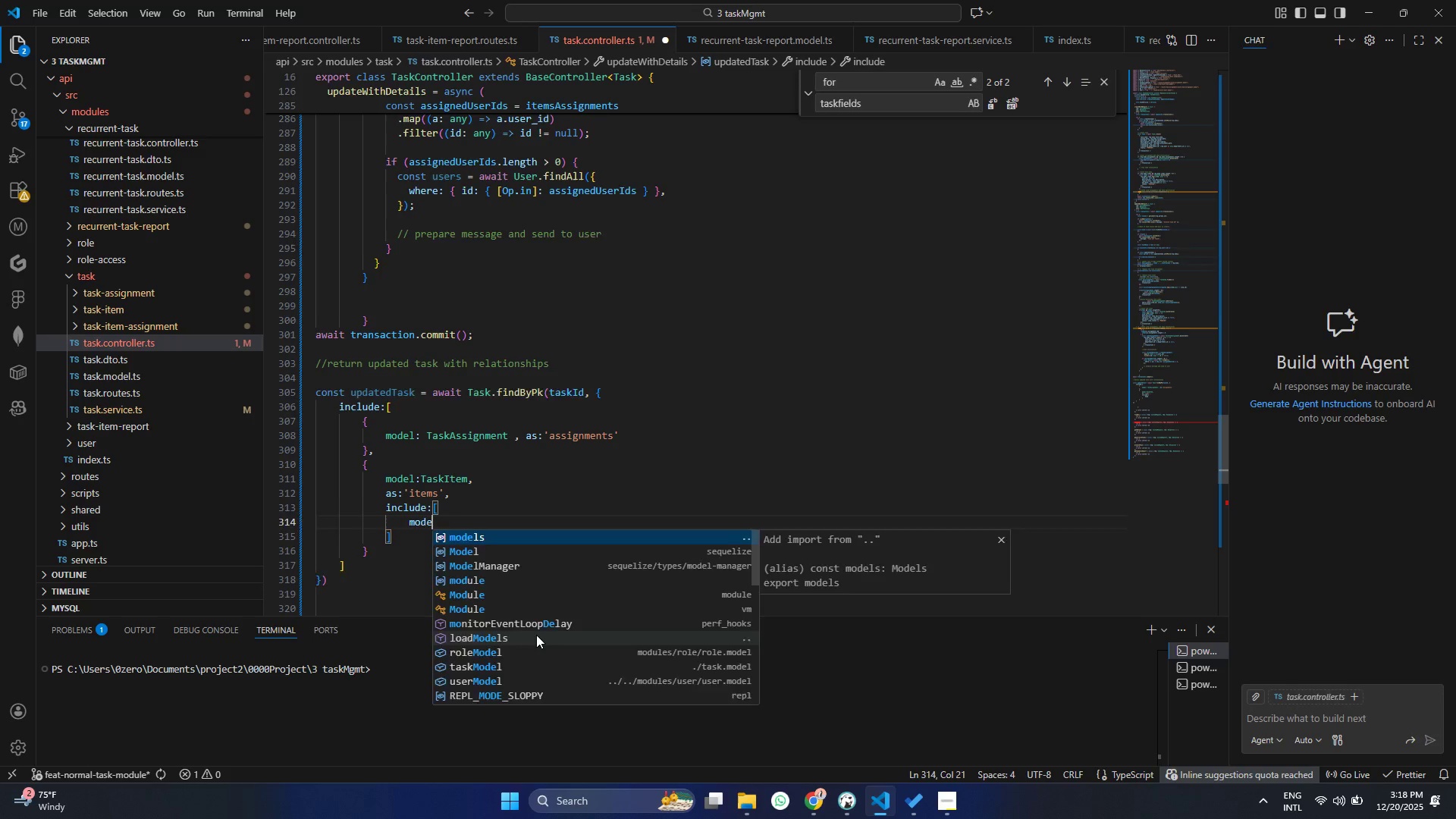 
key(Enter)
 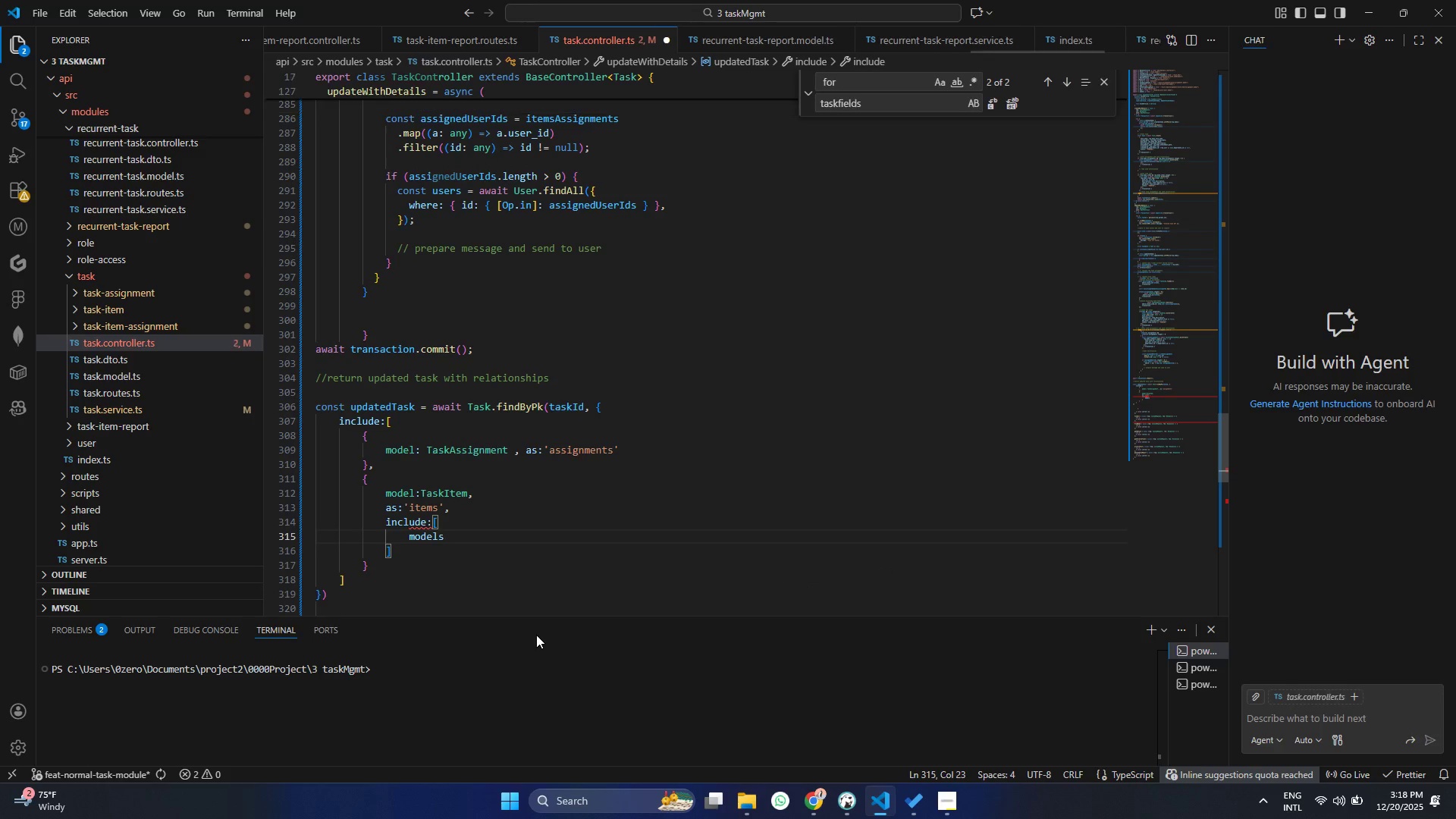 
key(Control+ControlLeft)
 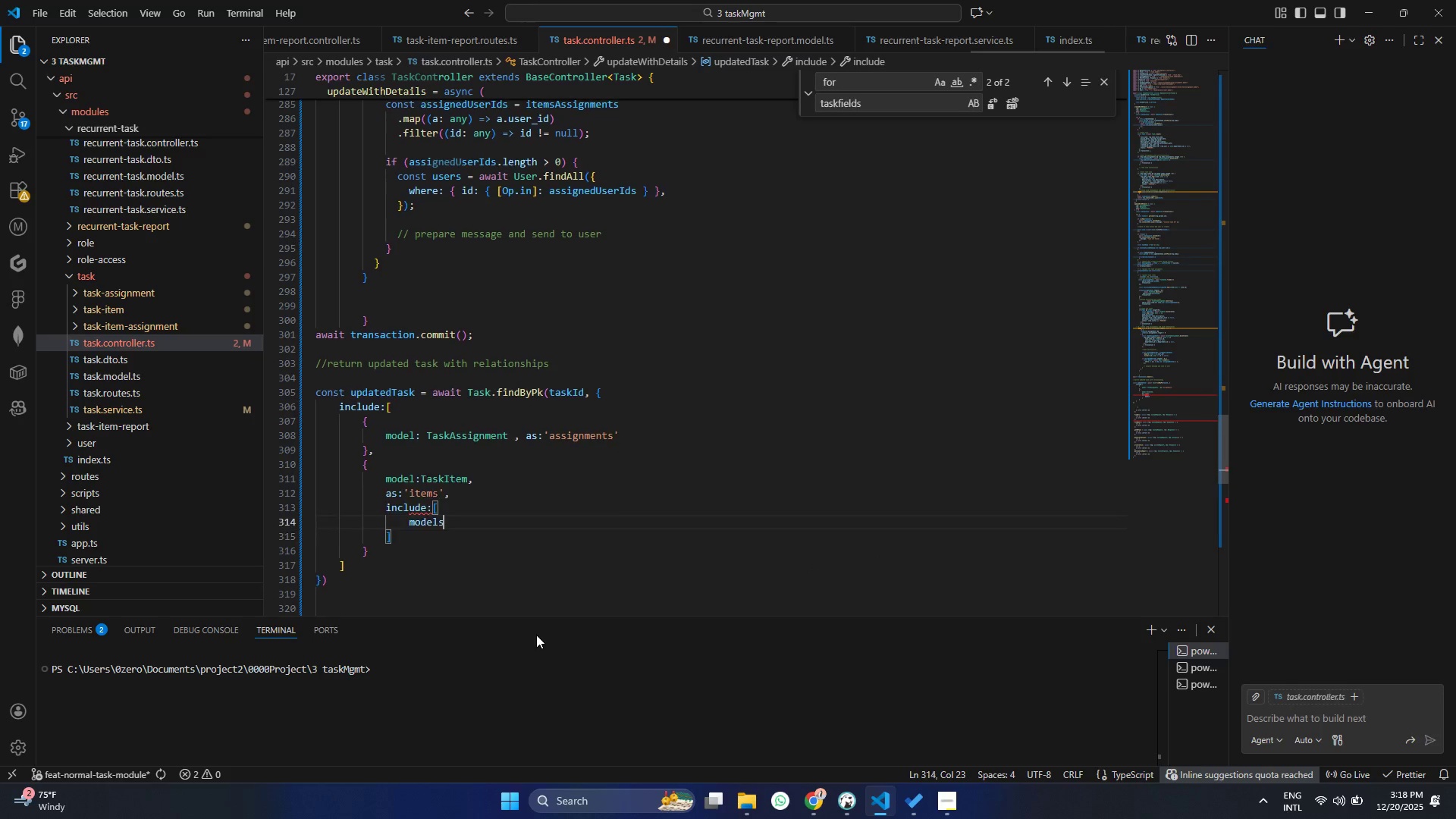 
key(Control+Z)
 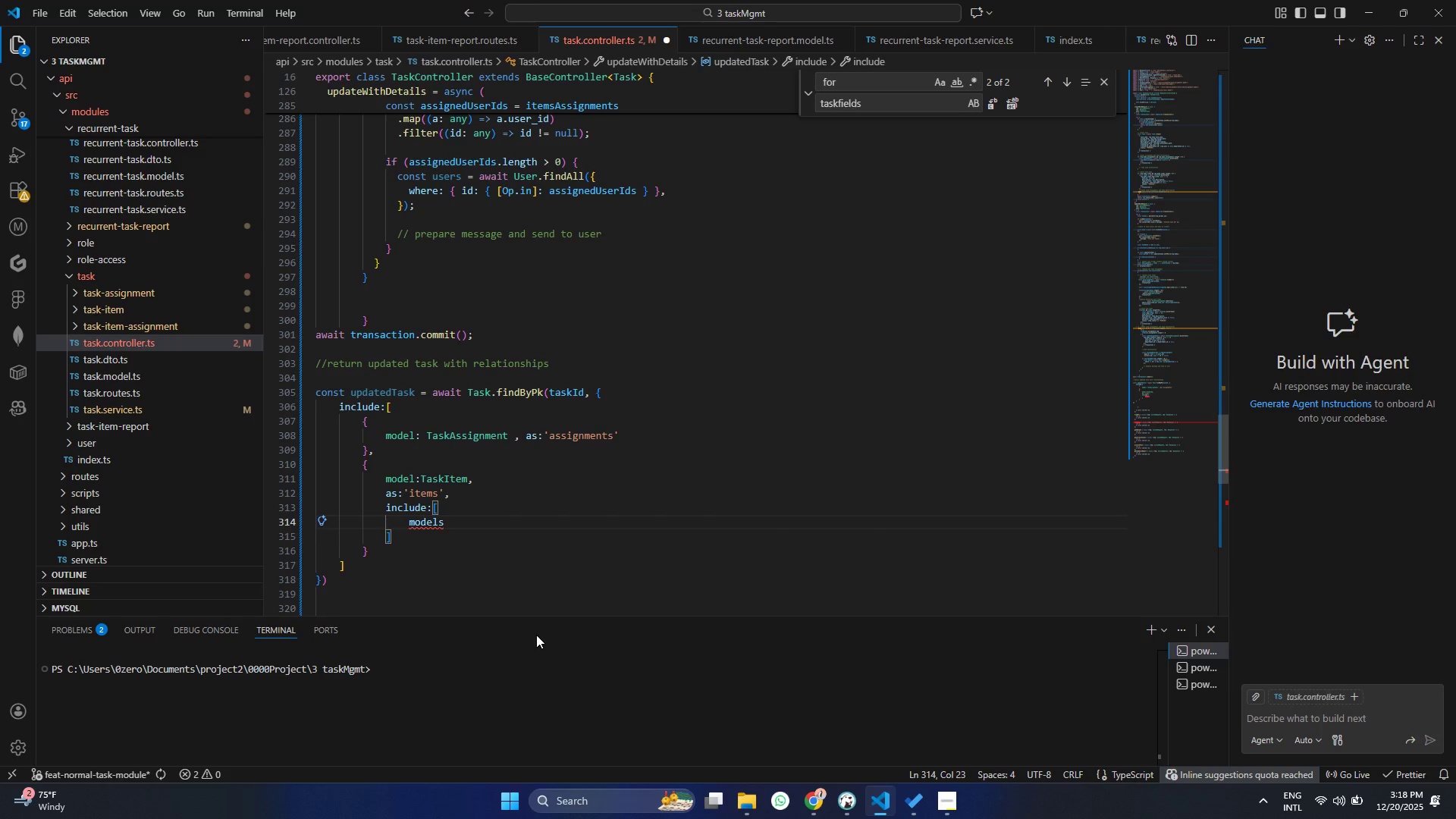 
key(Backspace)
 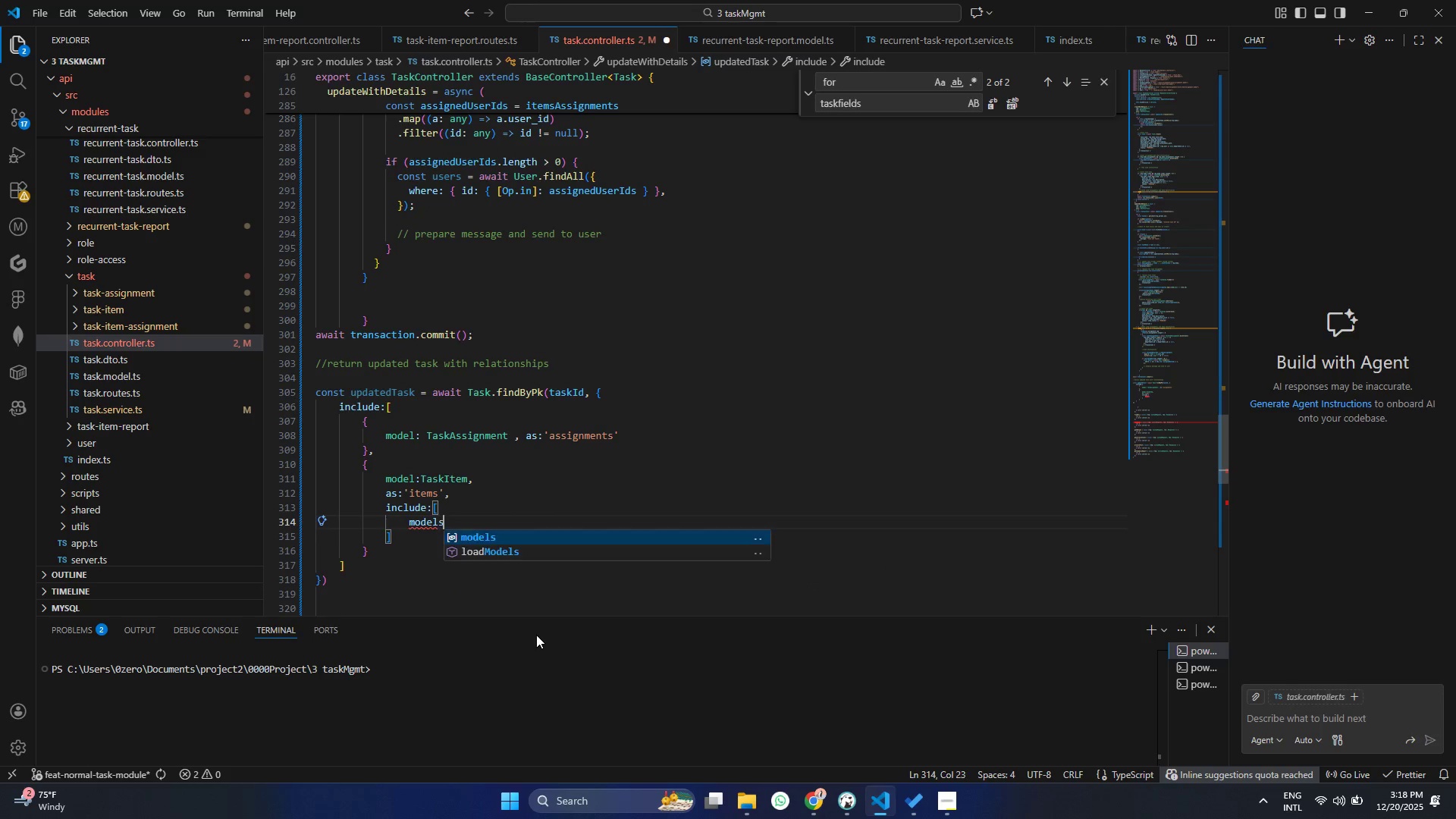 
key(S)
 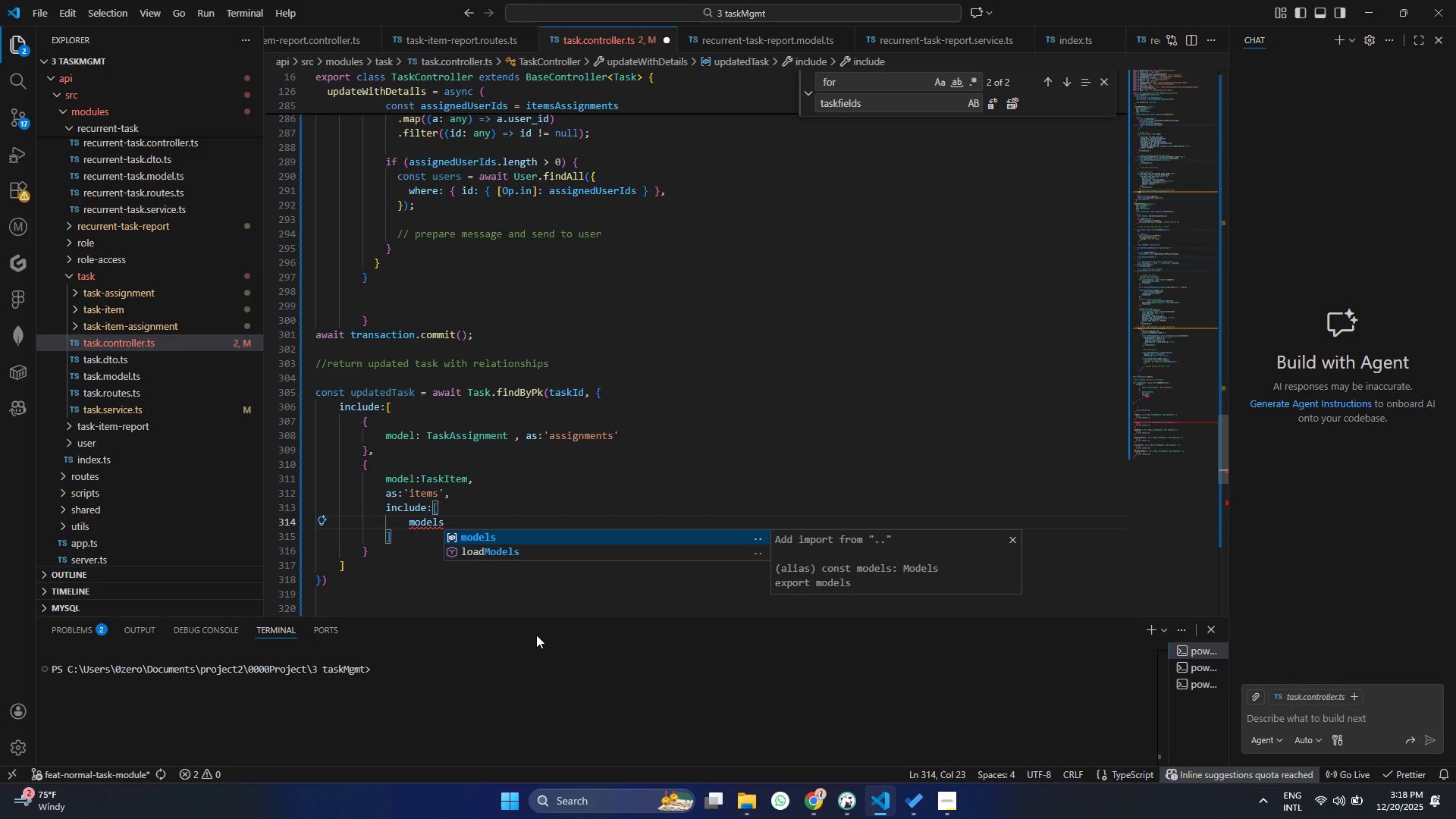 
key(Backspace)
 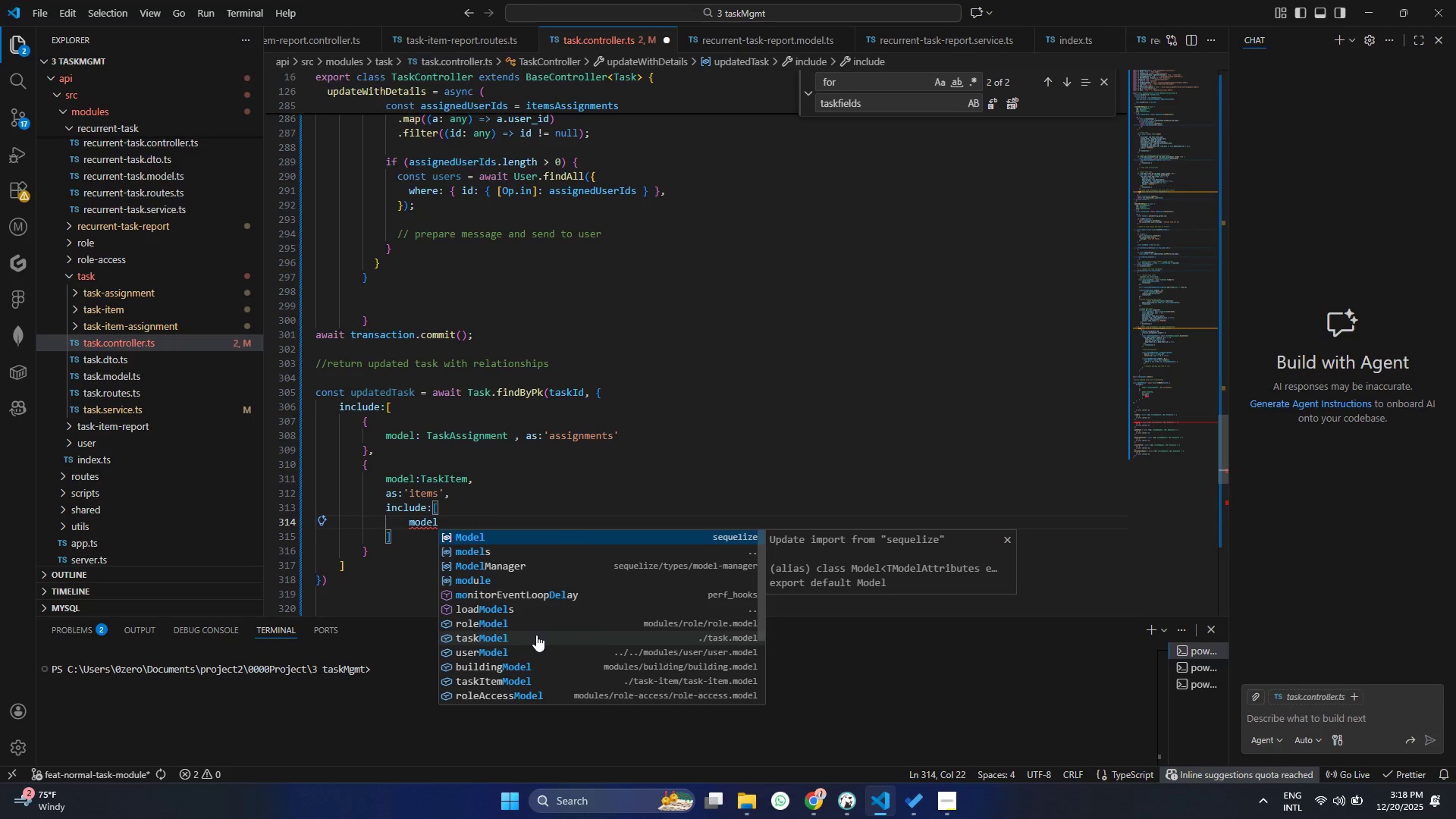 
key(Shift+Semicolon)
 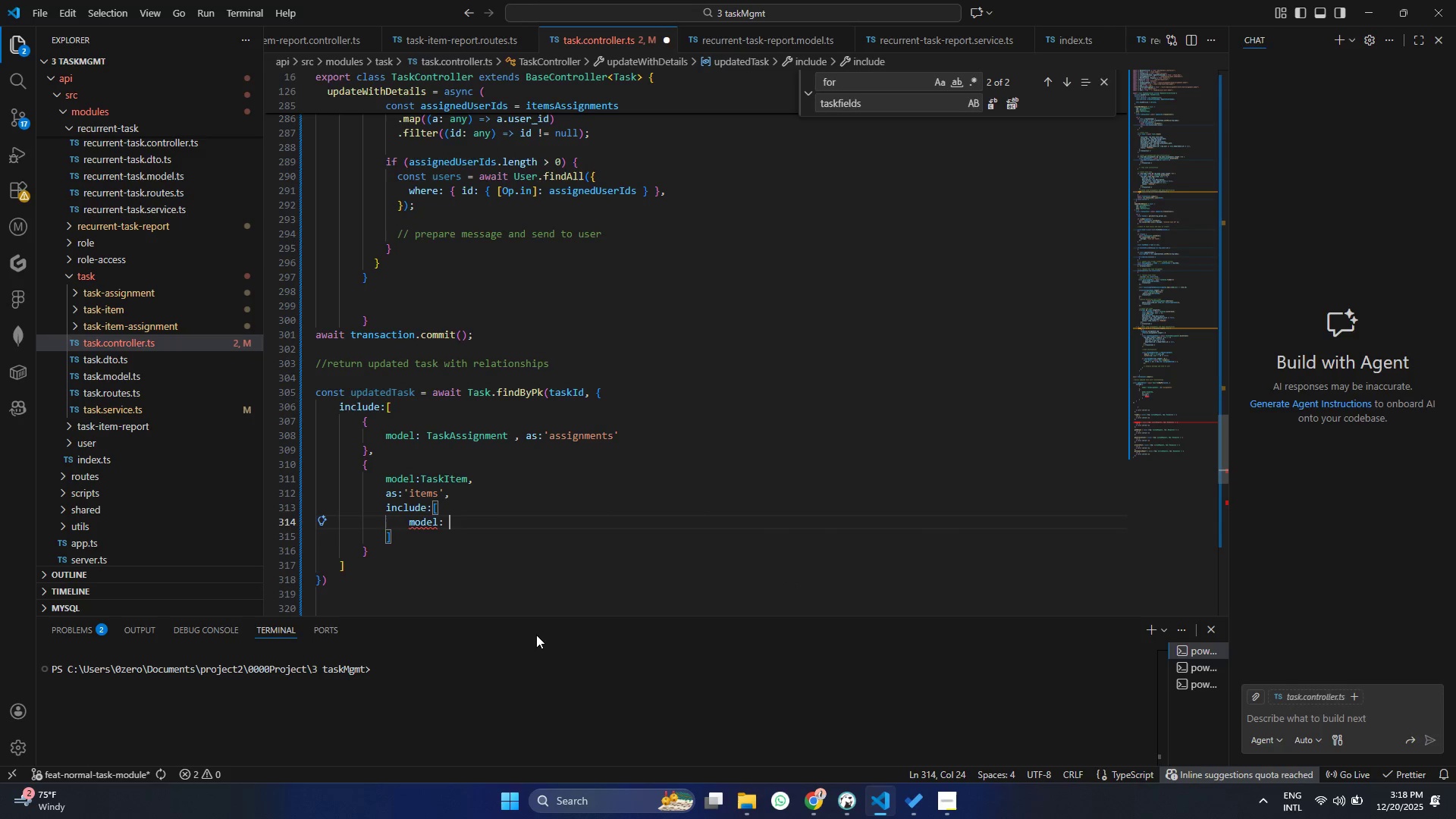 
key(Shift+Space)
 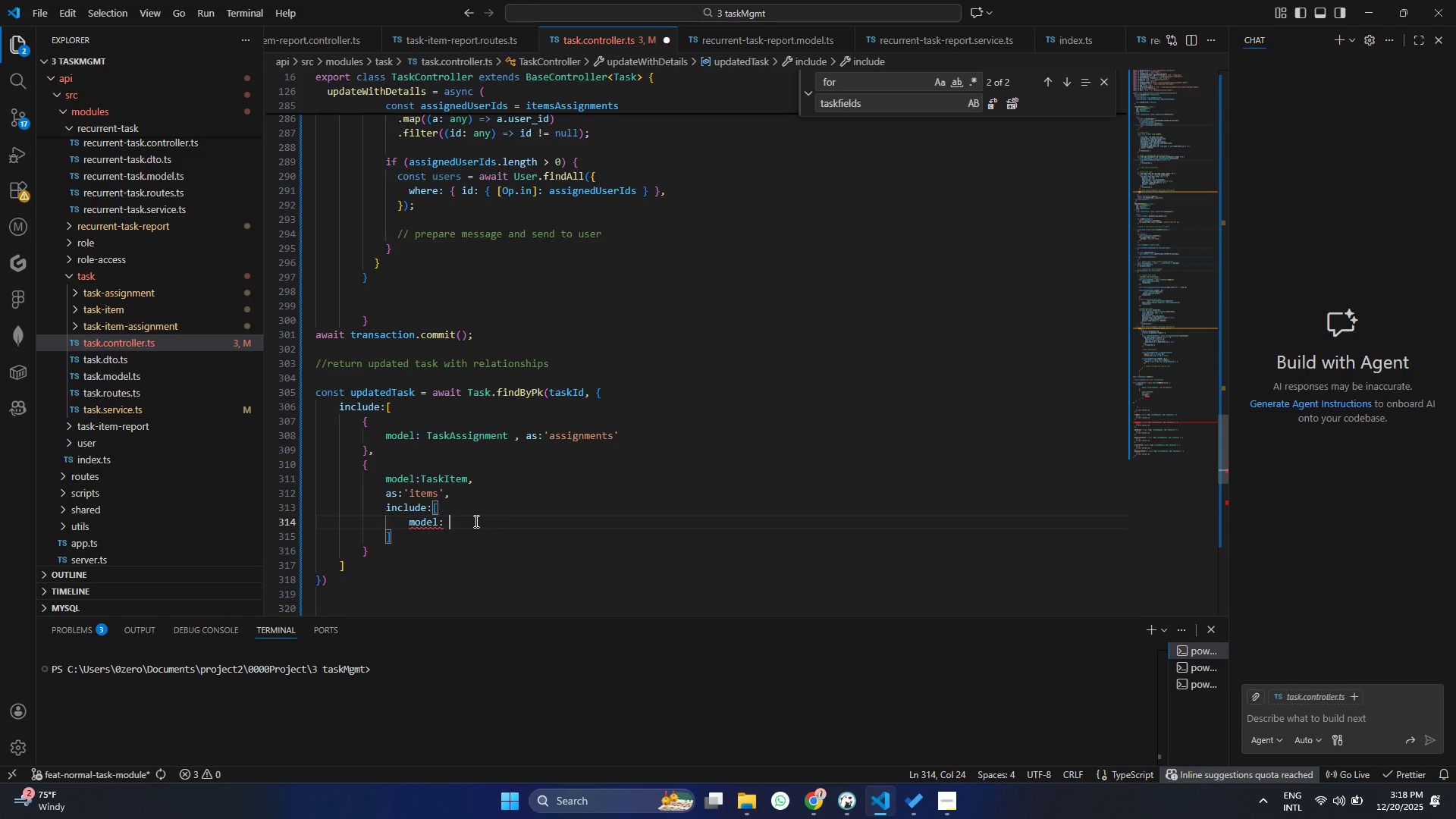 
wait(12.81)
 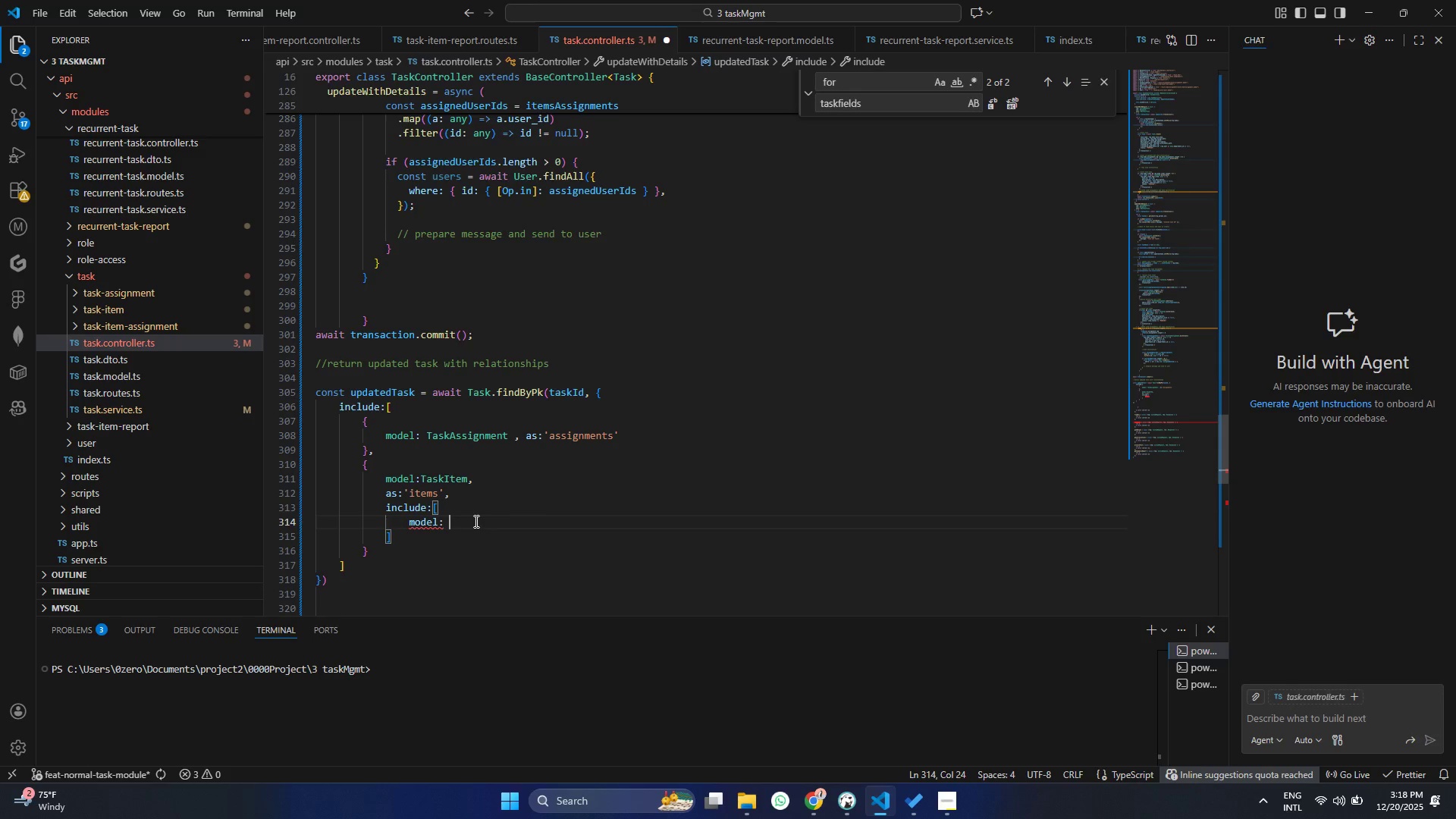 
type(Tas)
 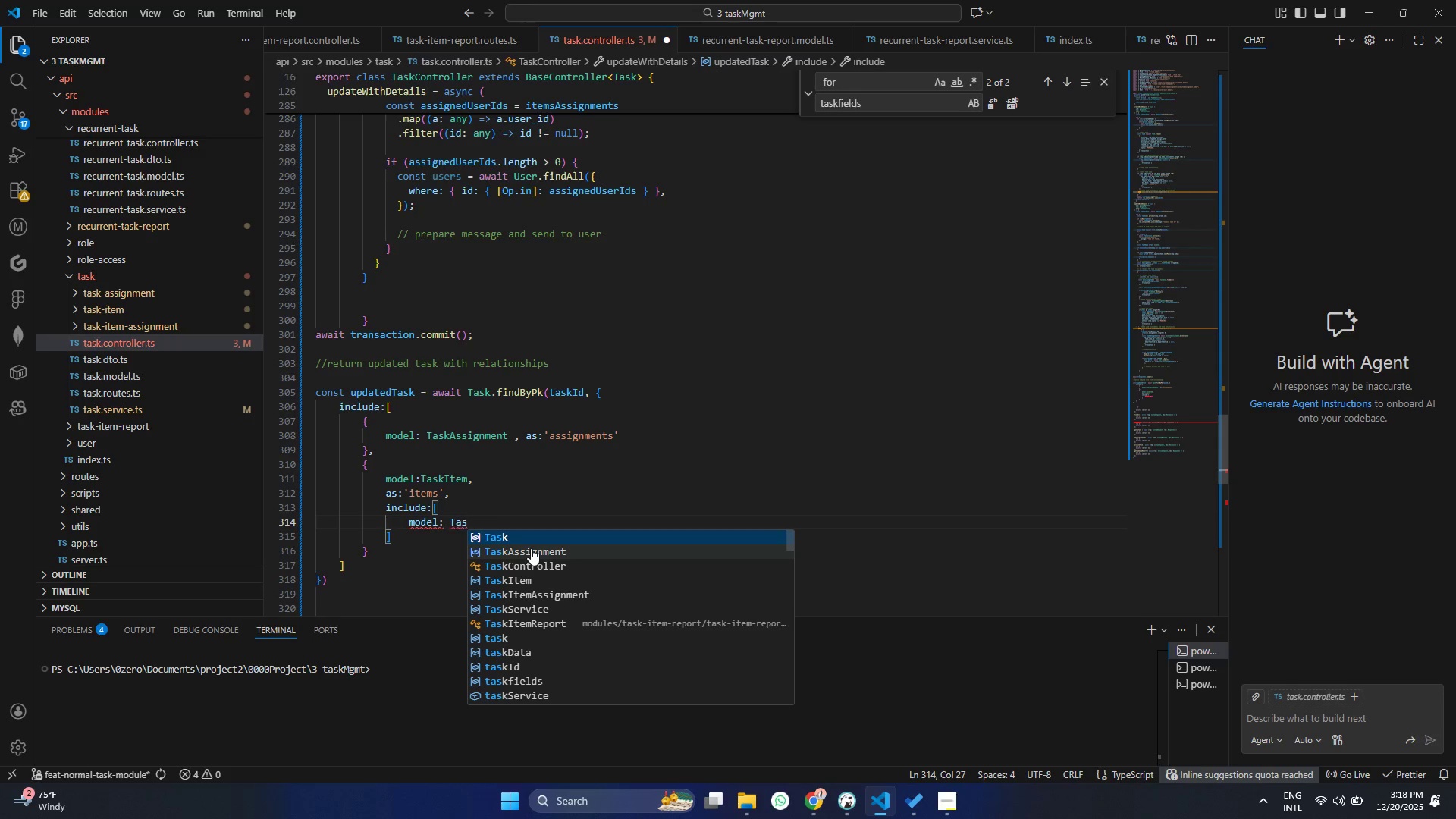 
key(ArrowDown)
 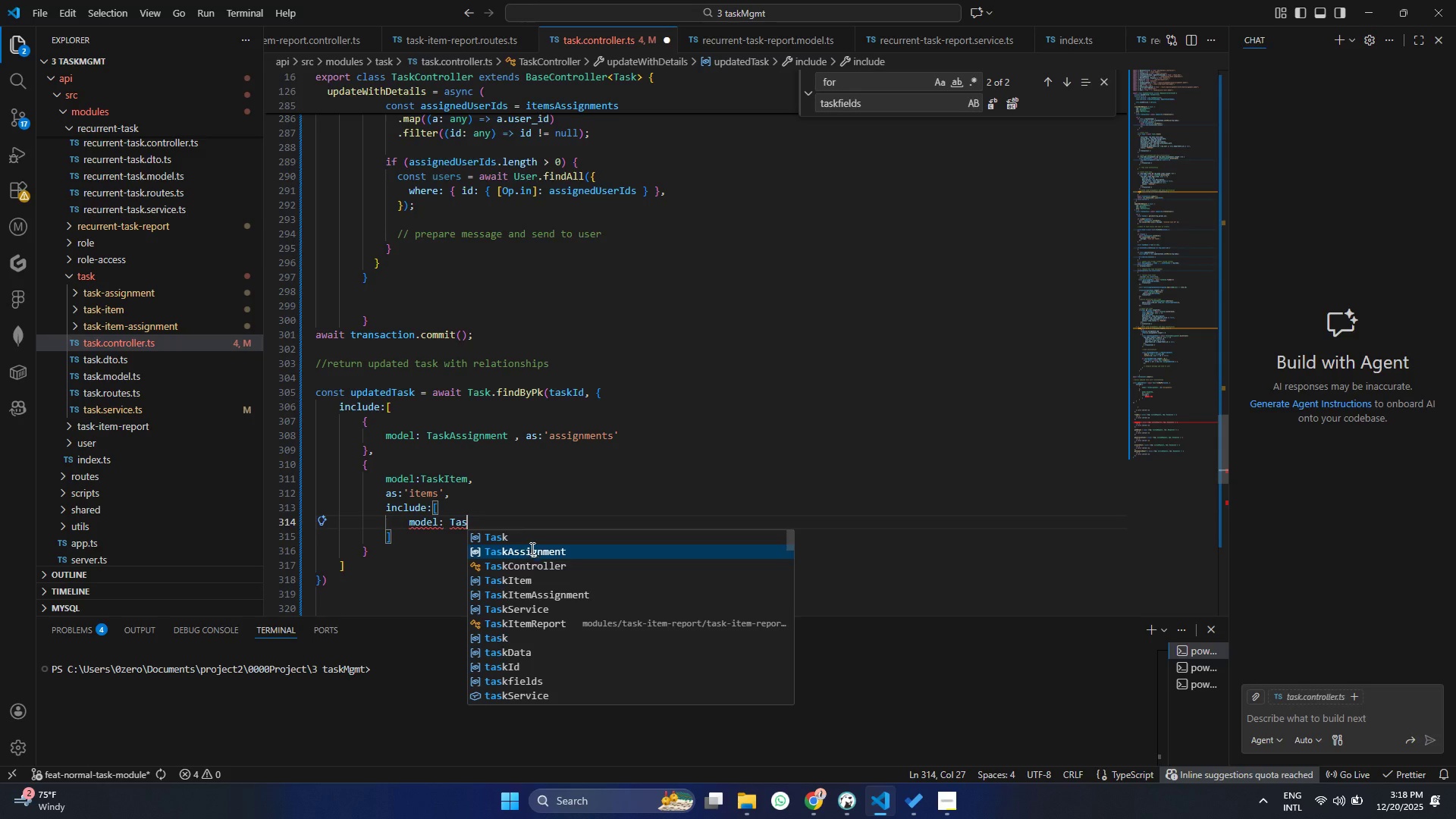 
key(Enter)
 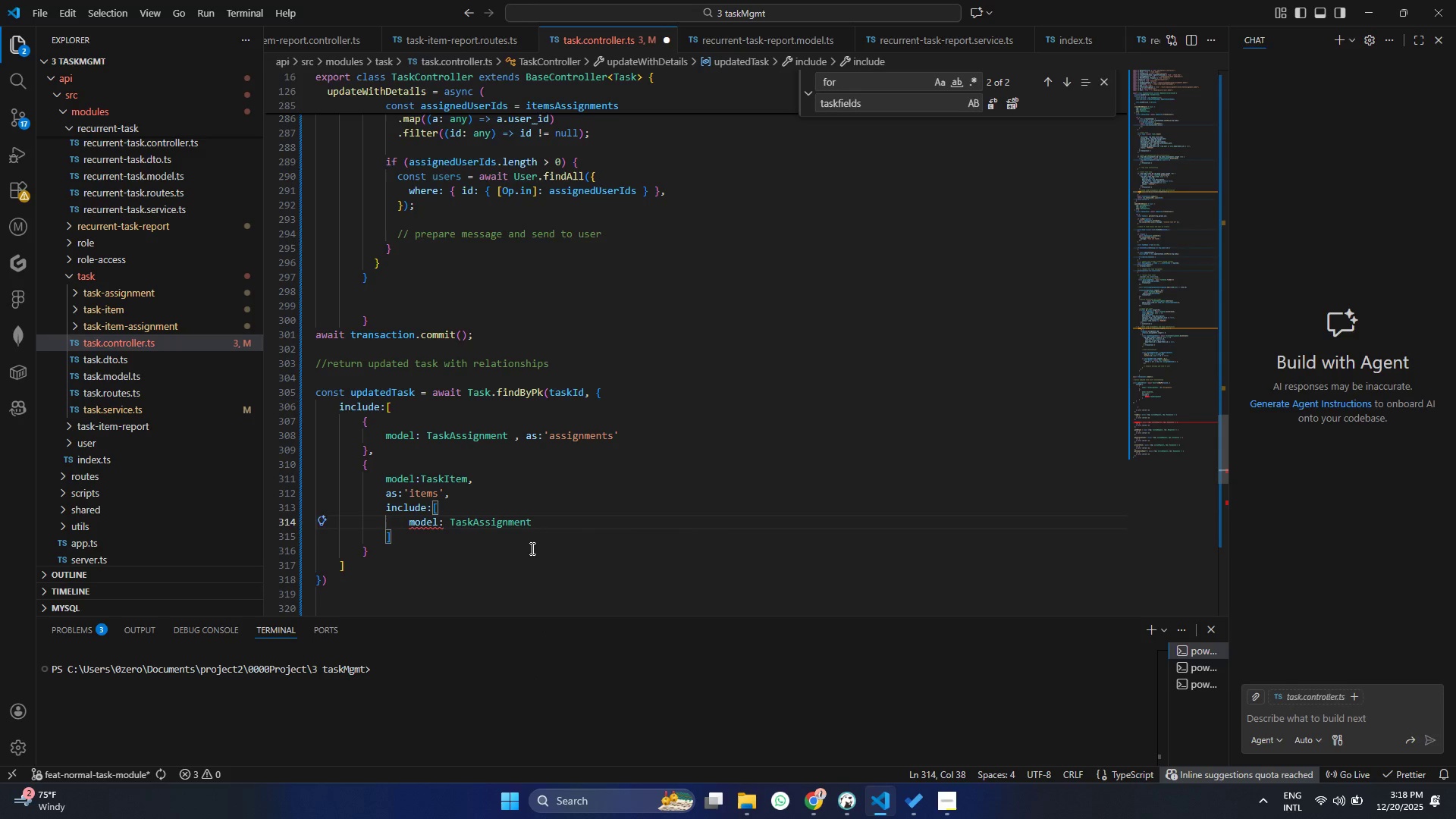 
type( , as:'')
 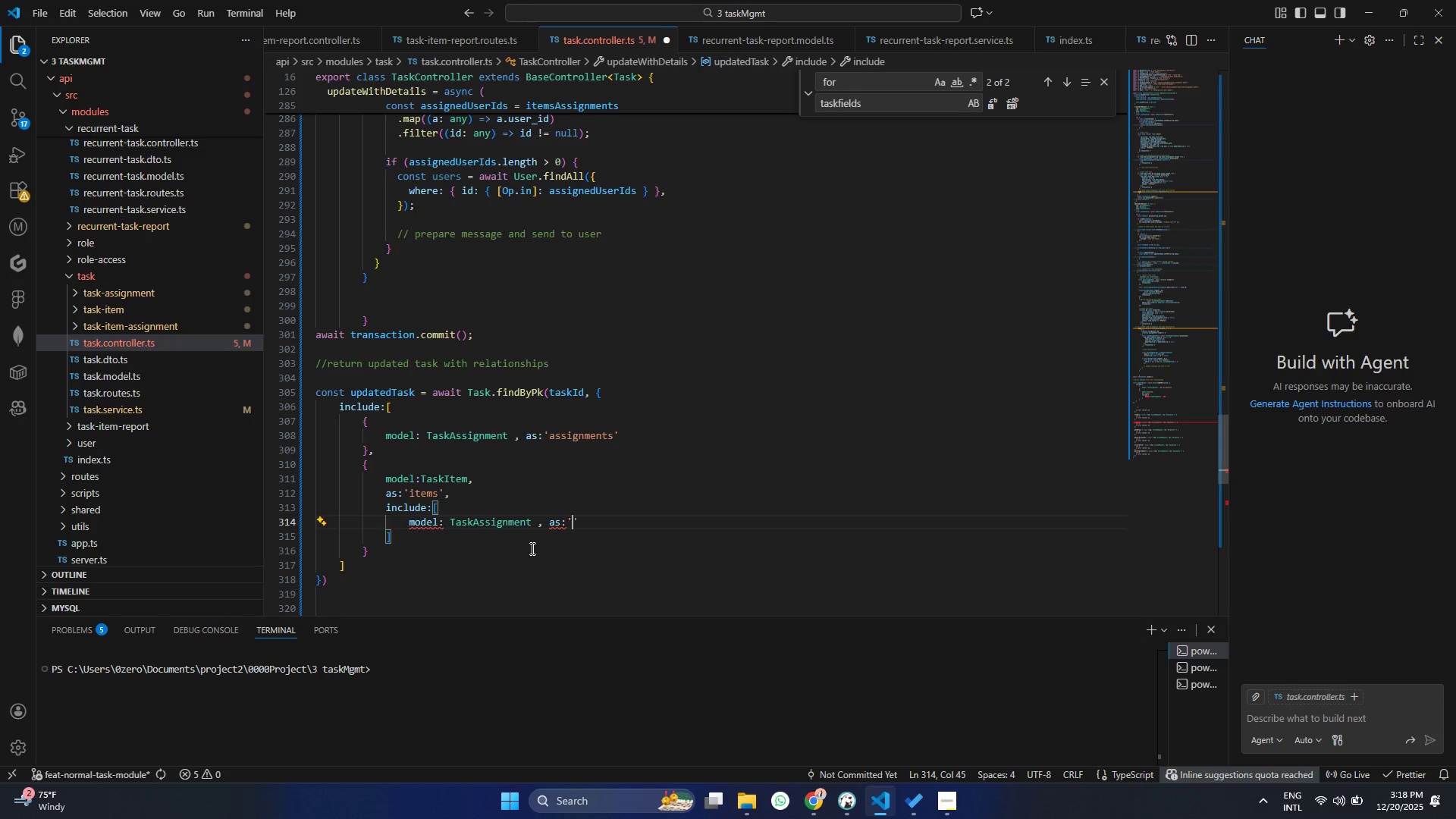 
 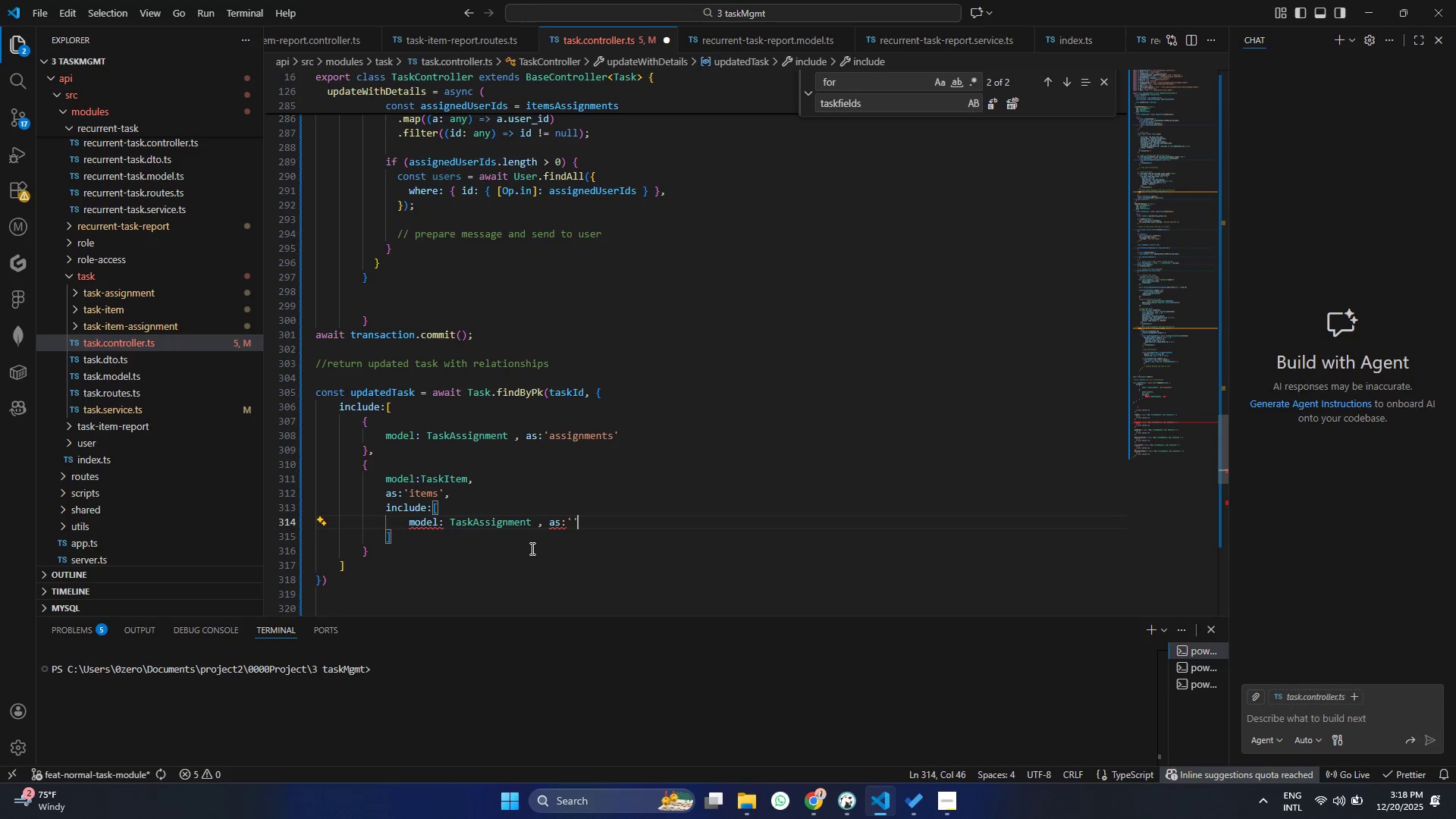 
key(ArrowLeft)
 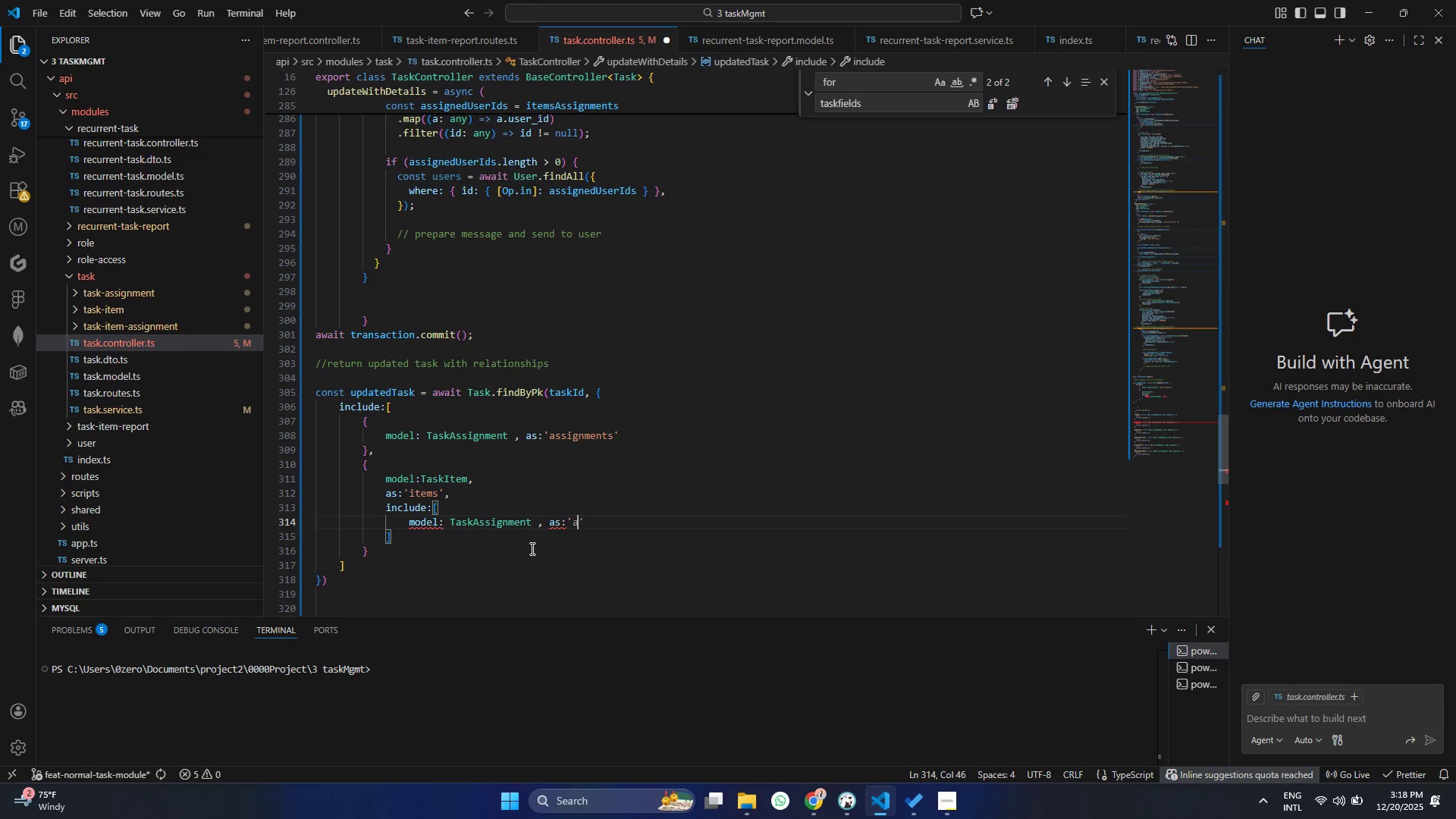 
type(assignments)
 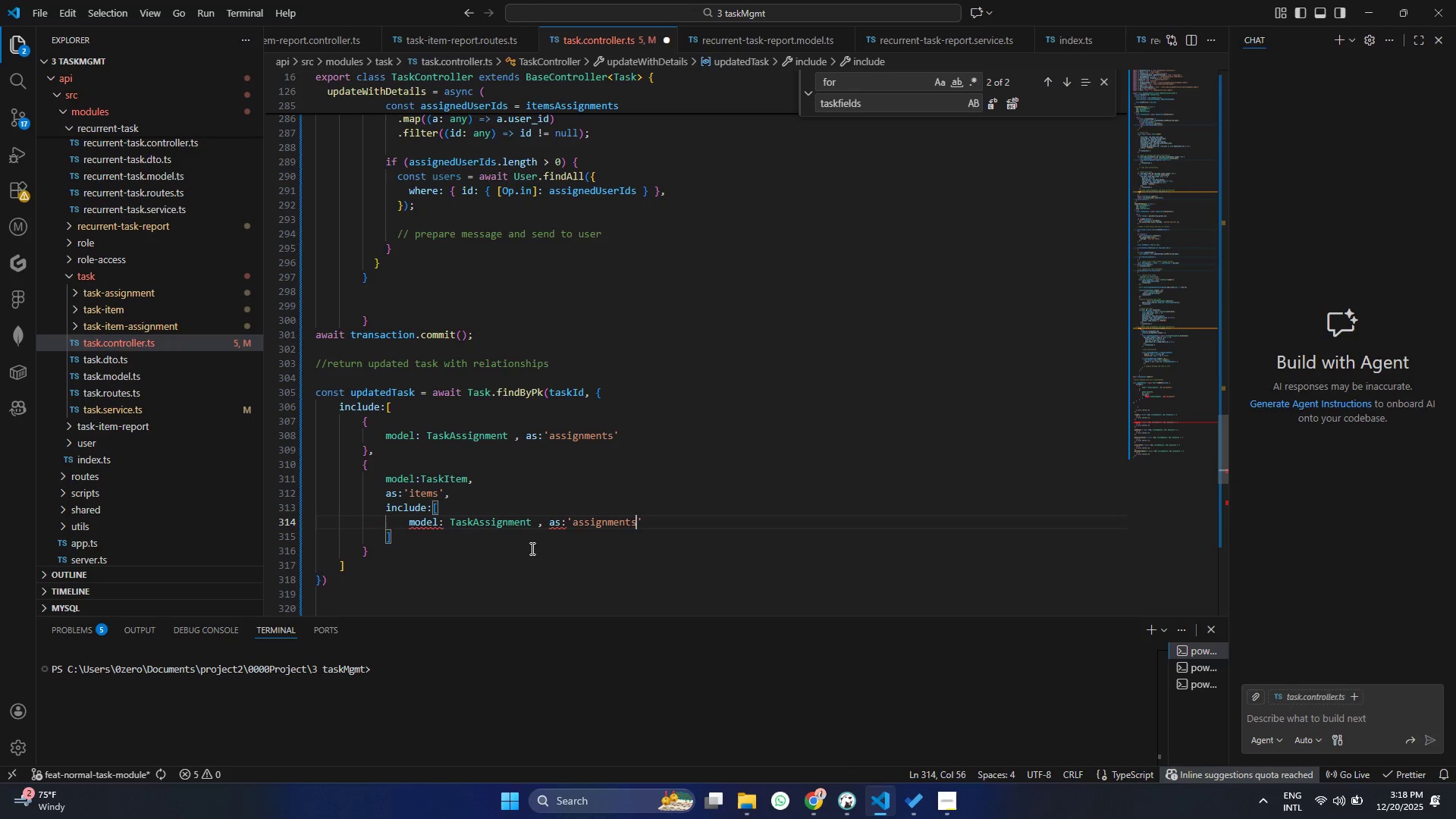 
key(Control+S)
 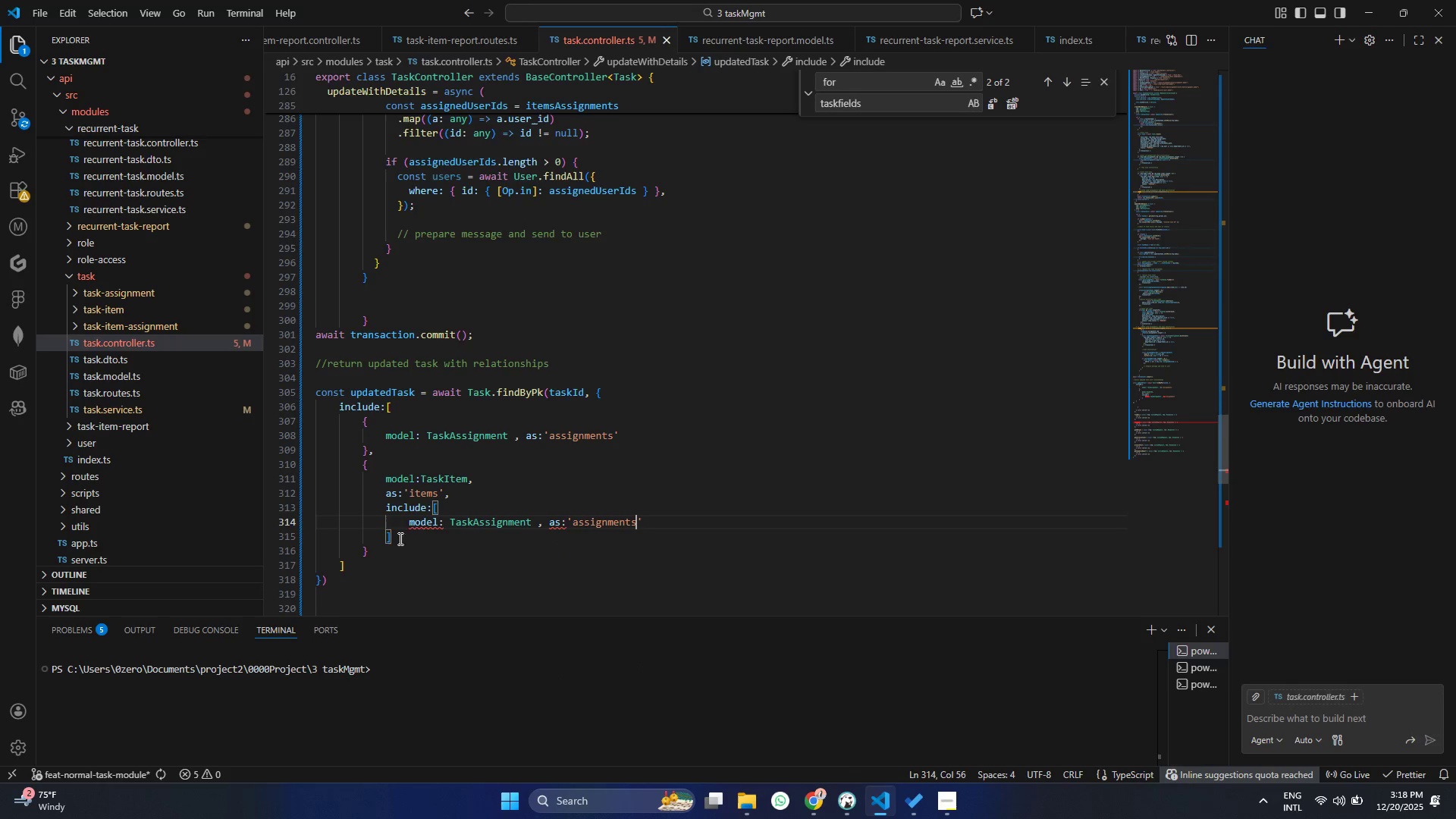 
left_click([401, 527])
 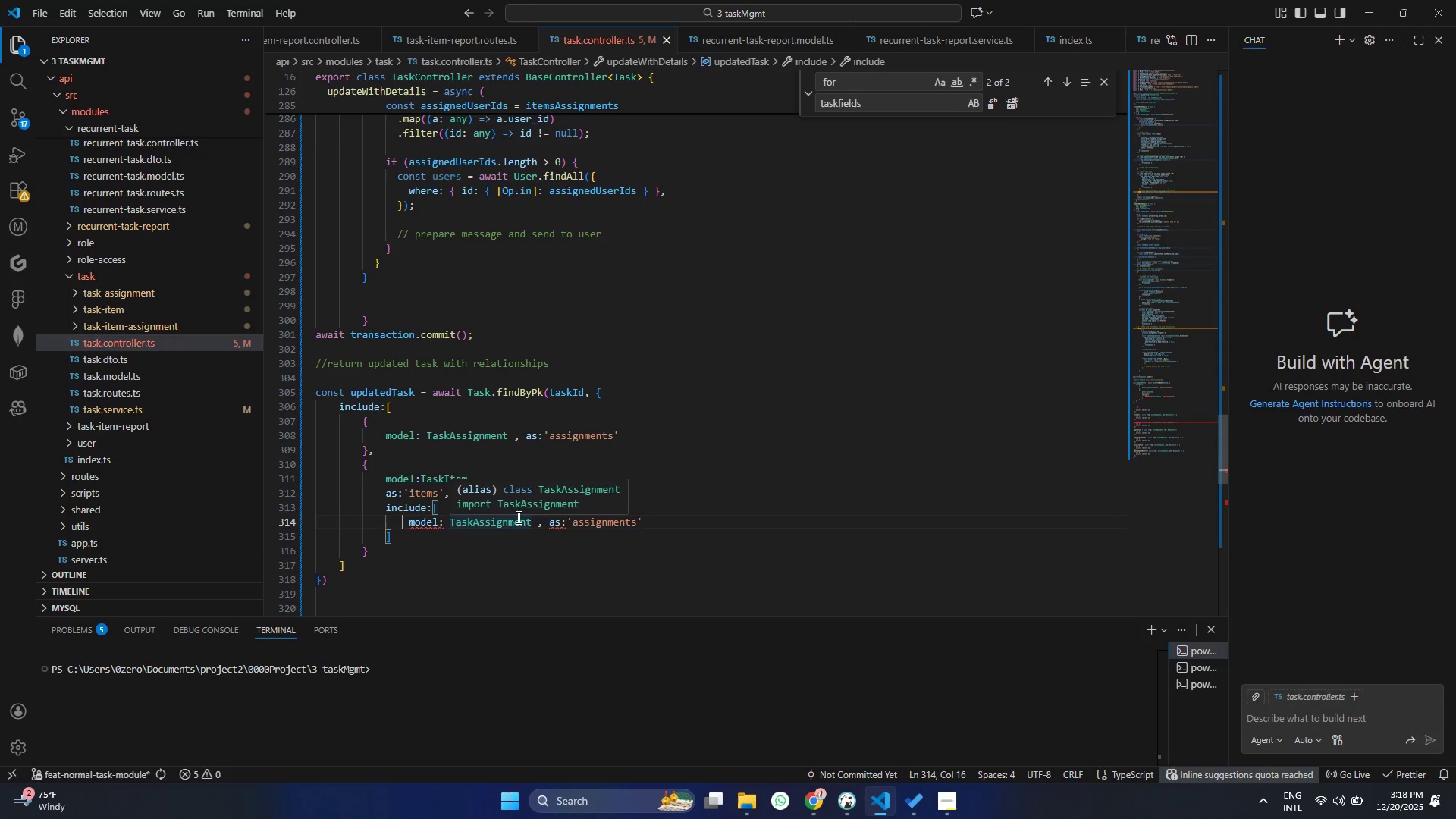 
key(ArrowRight)
 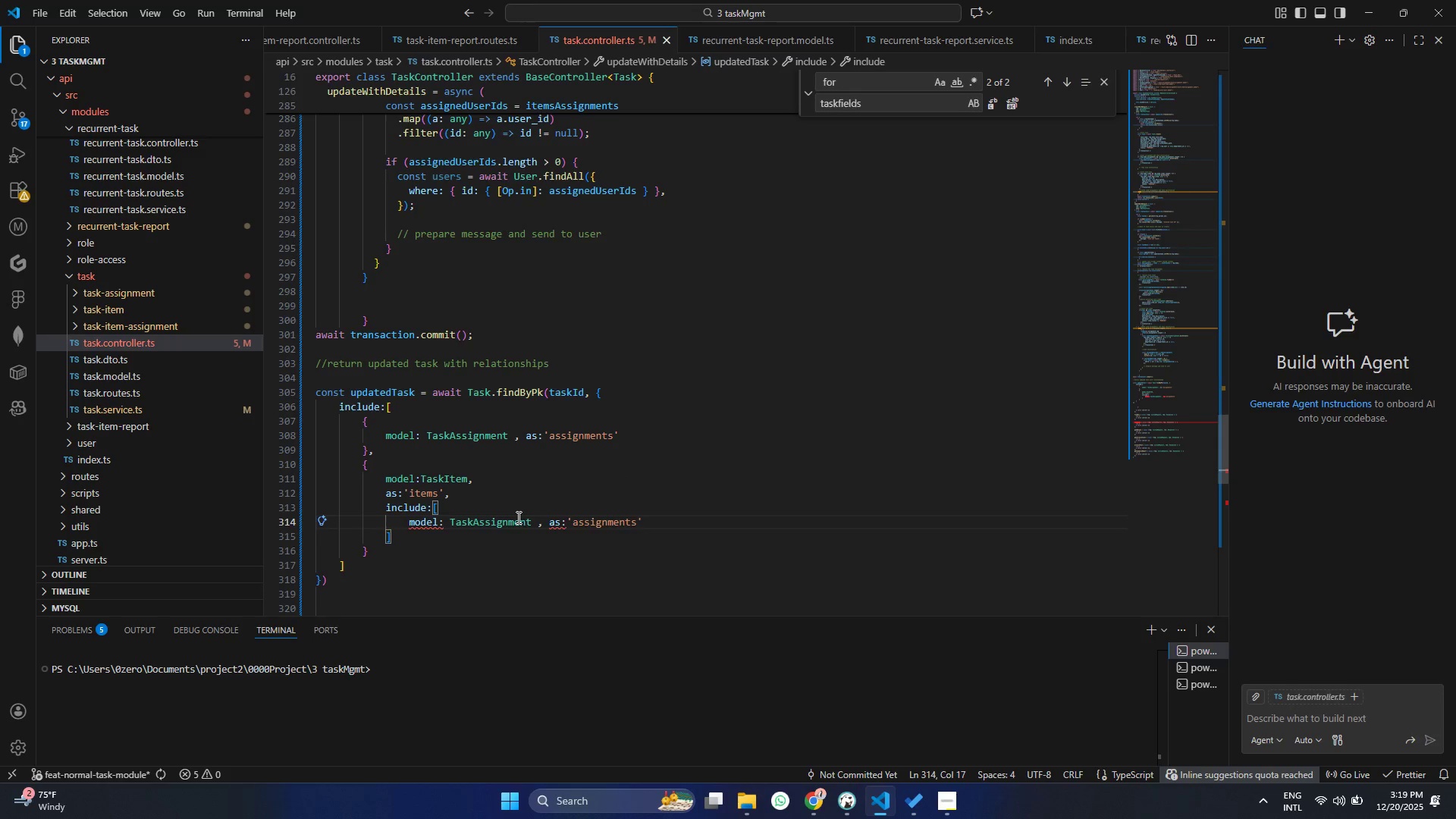 
key(Backspace)
 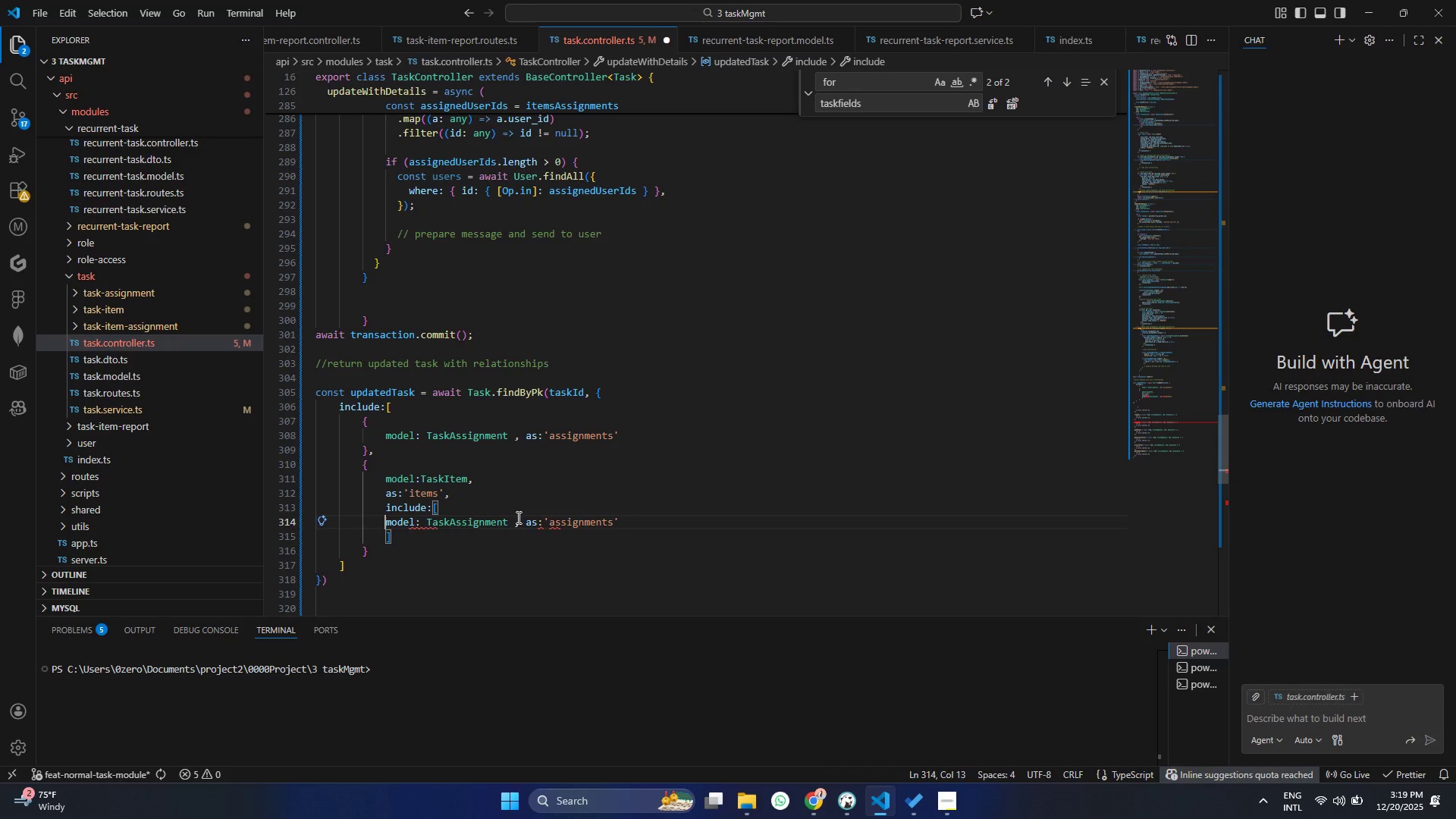 
key(Control+ControlLeft)
 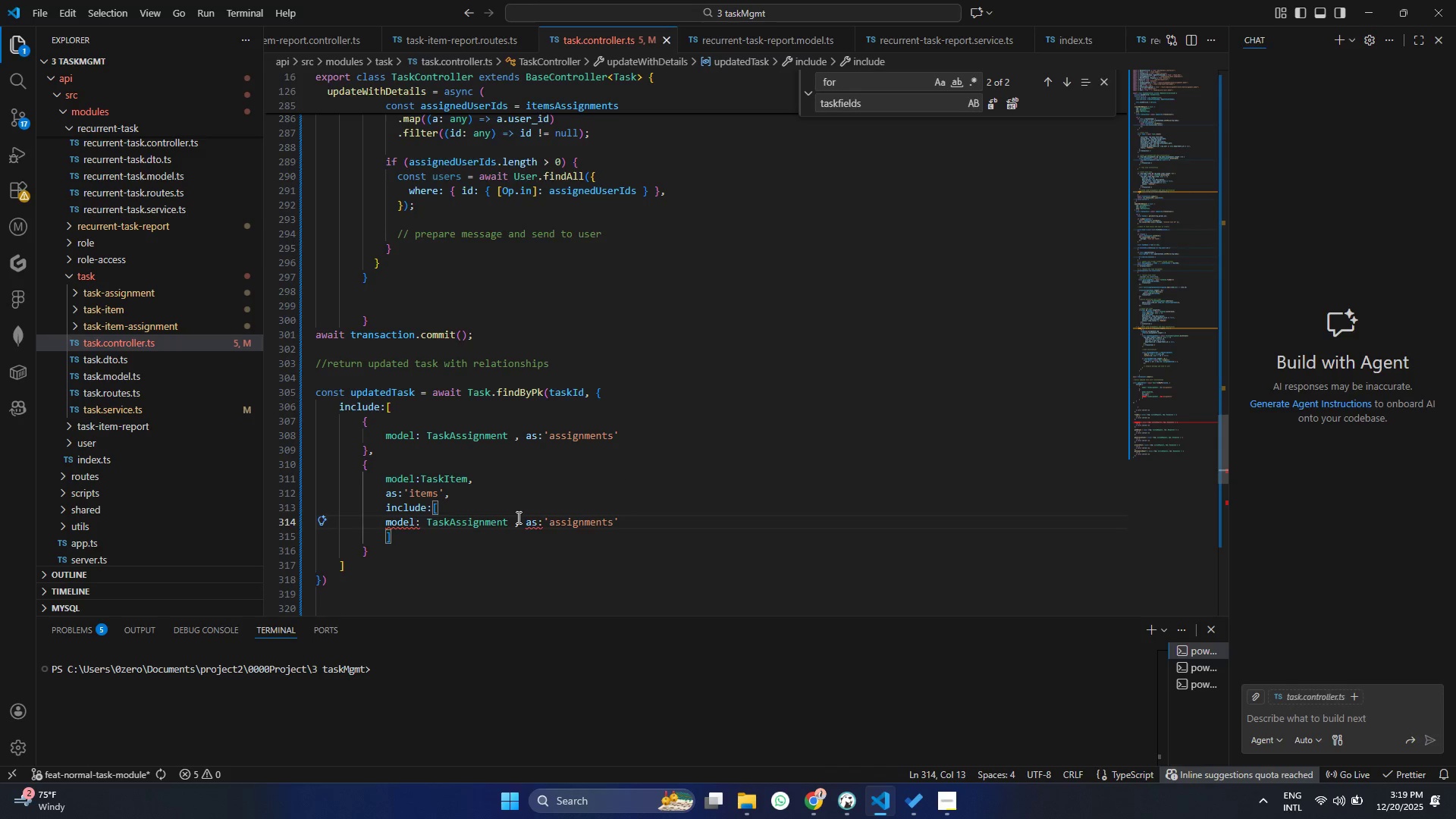 
key(Control+S)
 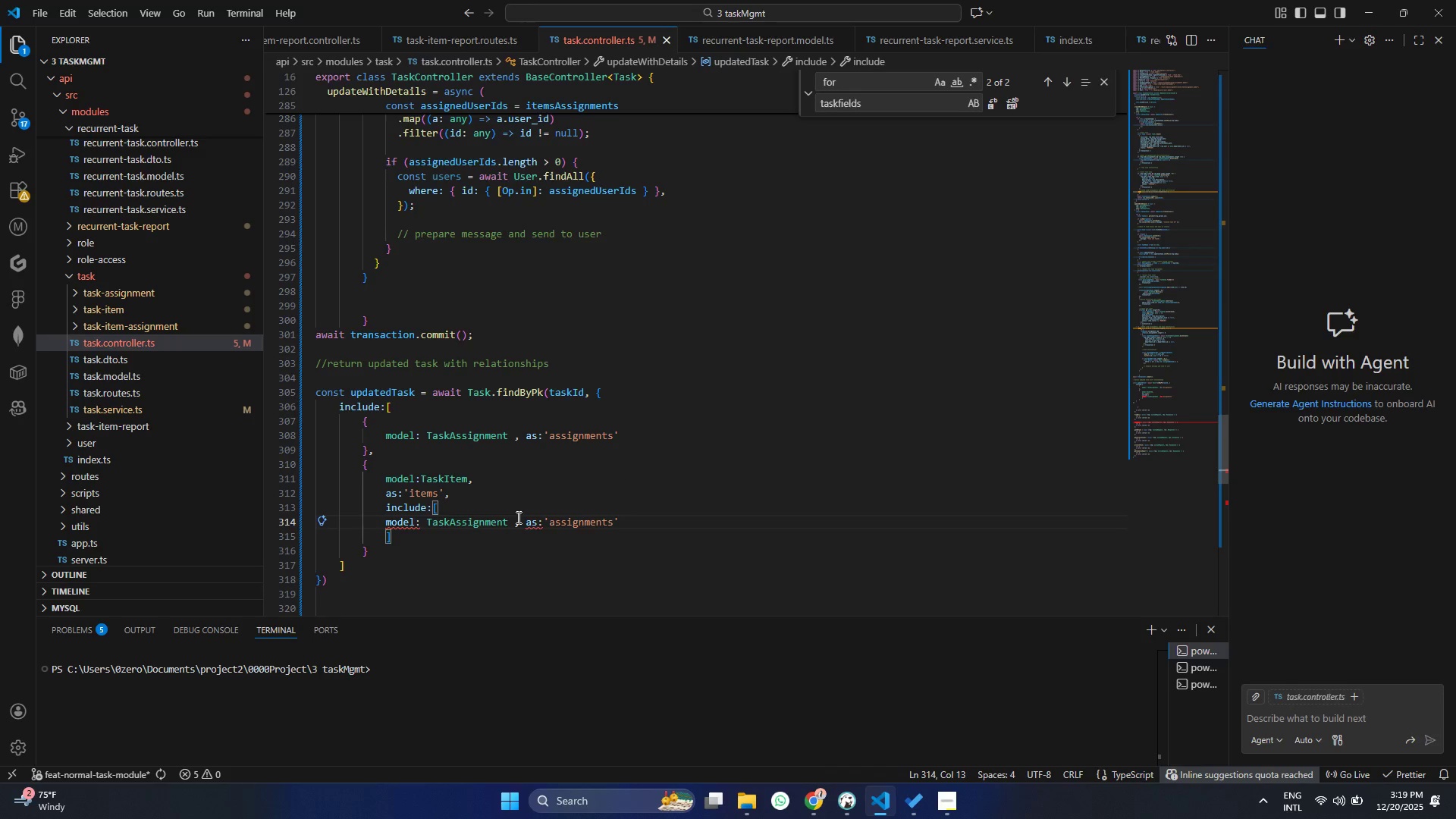 
wait(9.83)
 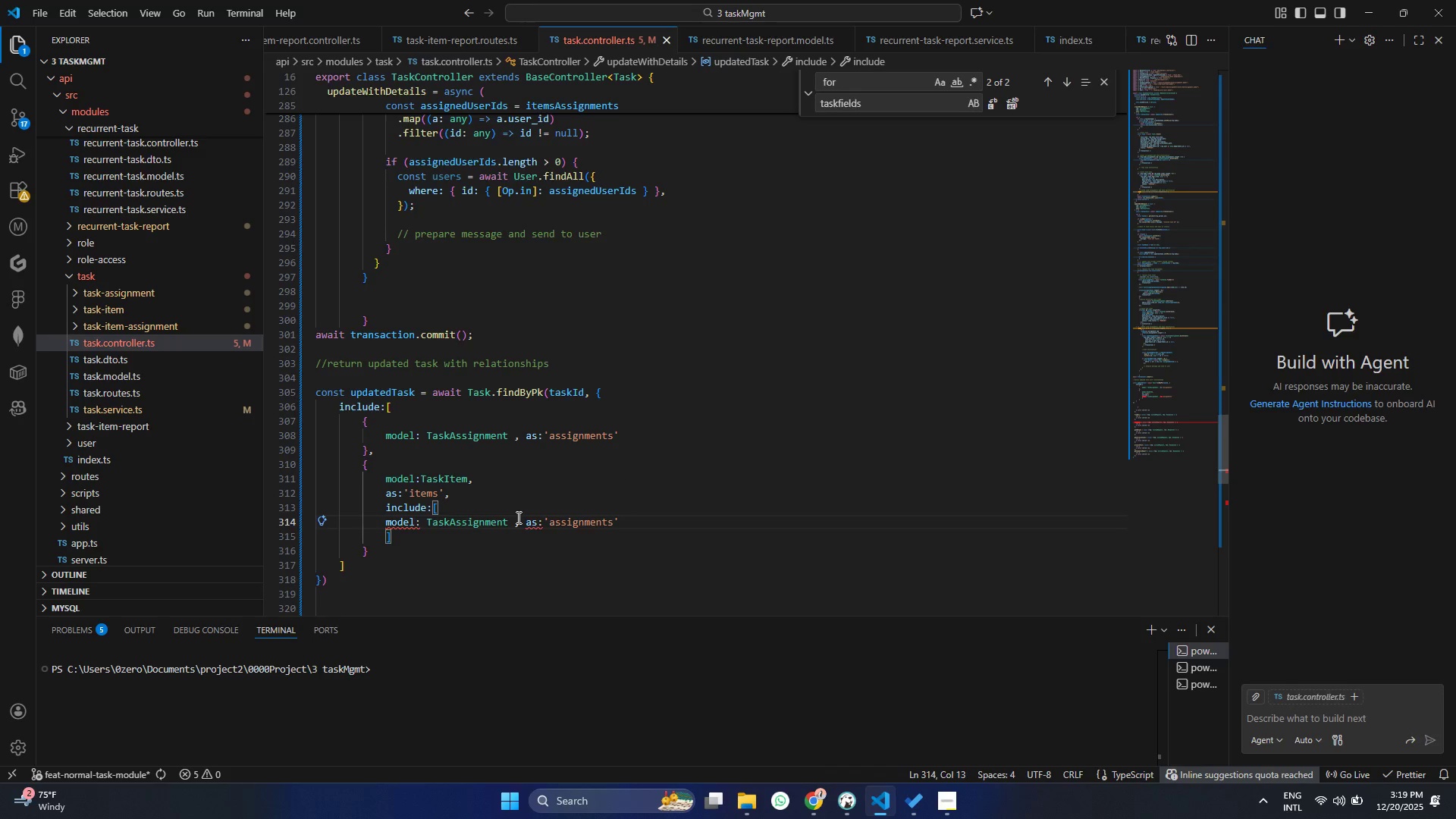 
left_click([397, 528])
 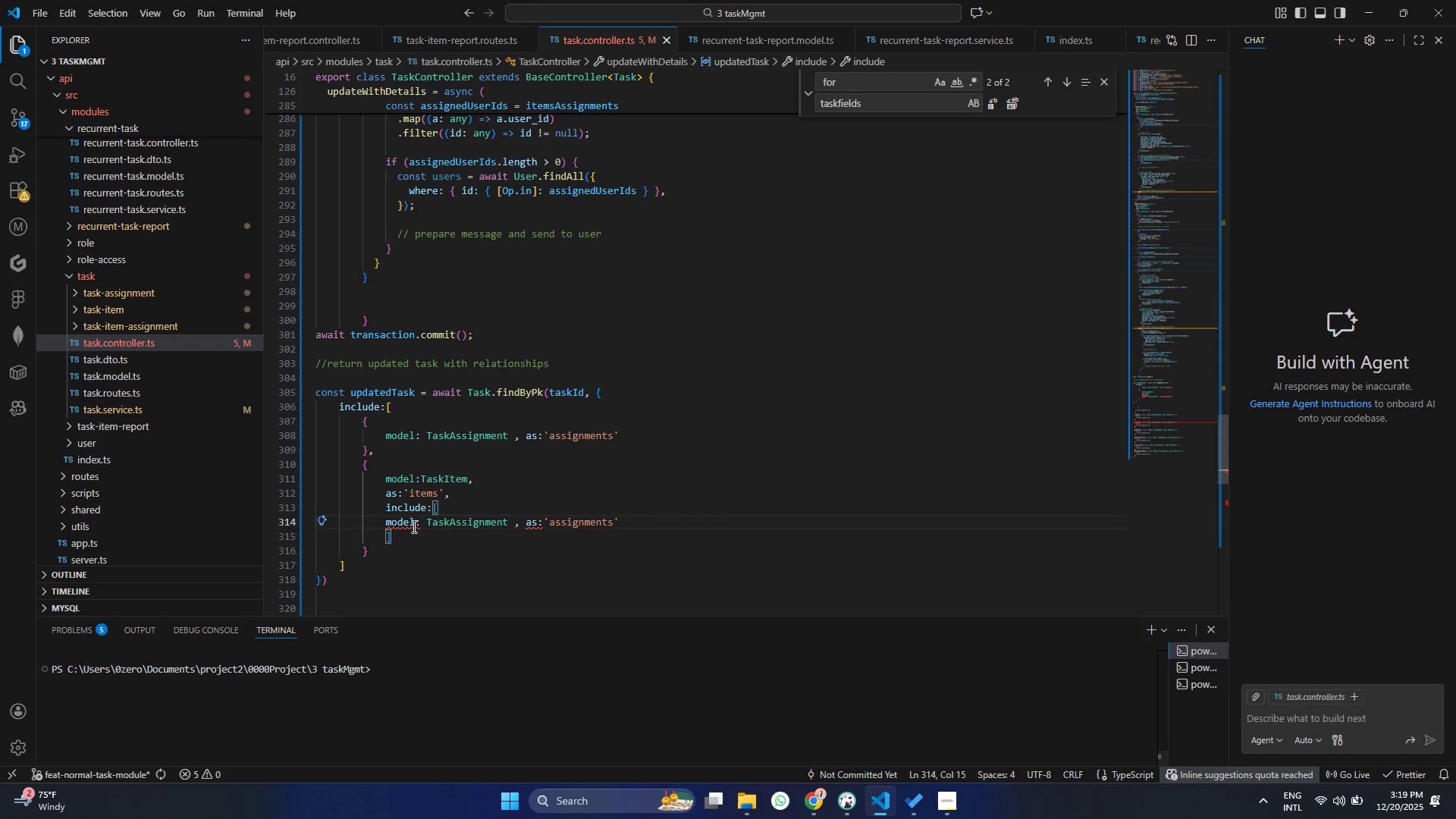 
double_click([394, 547])
 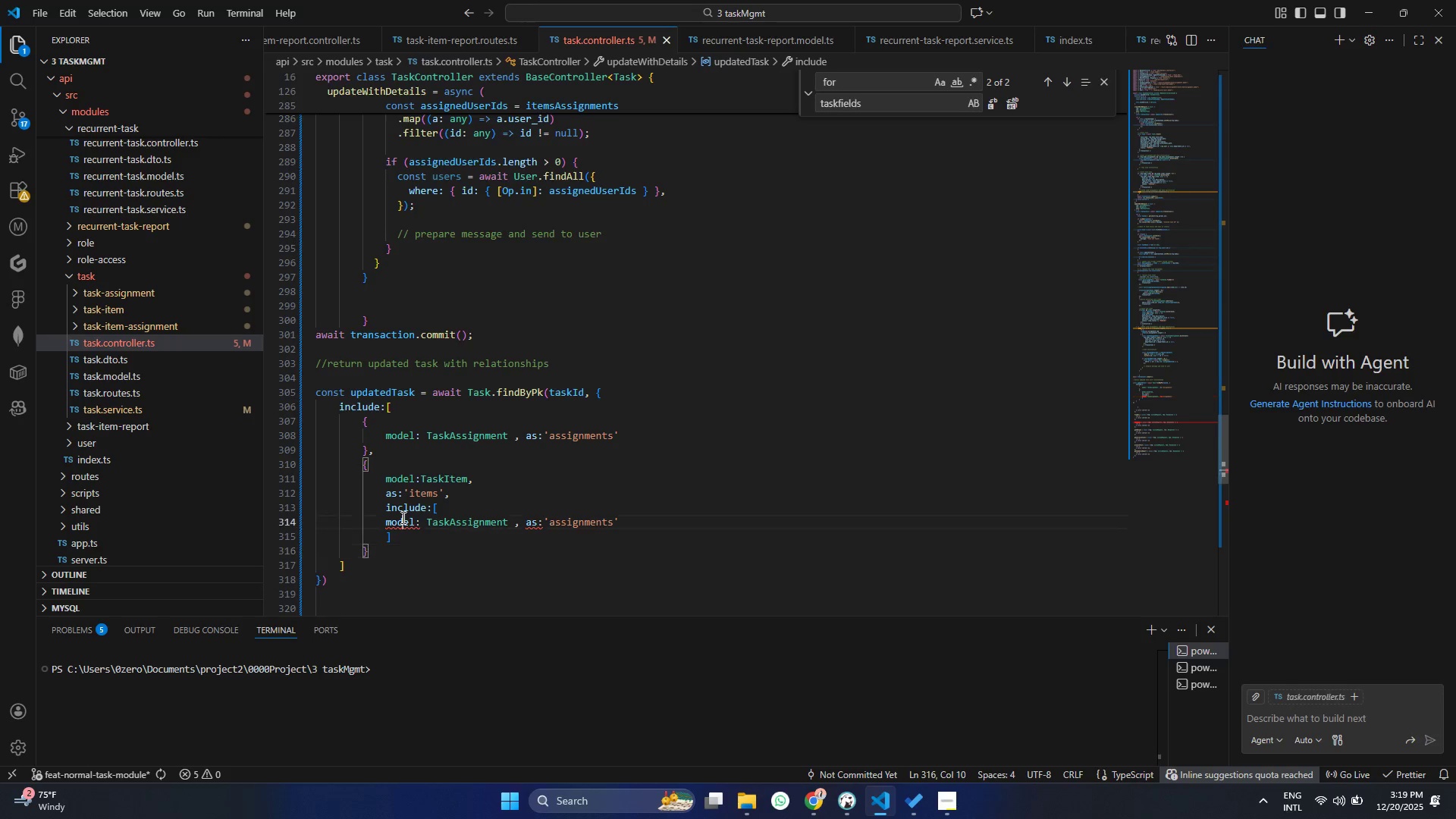 
left_click([402, 517])
 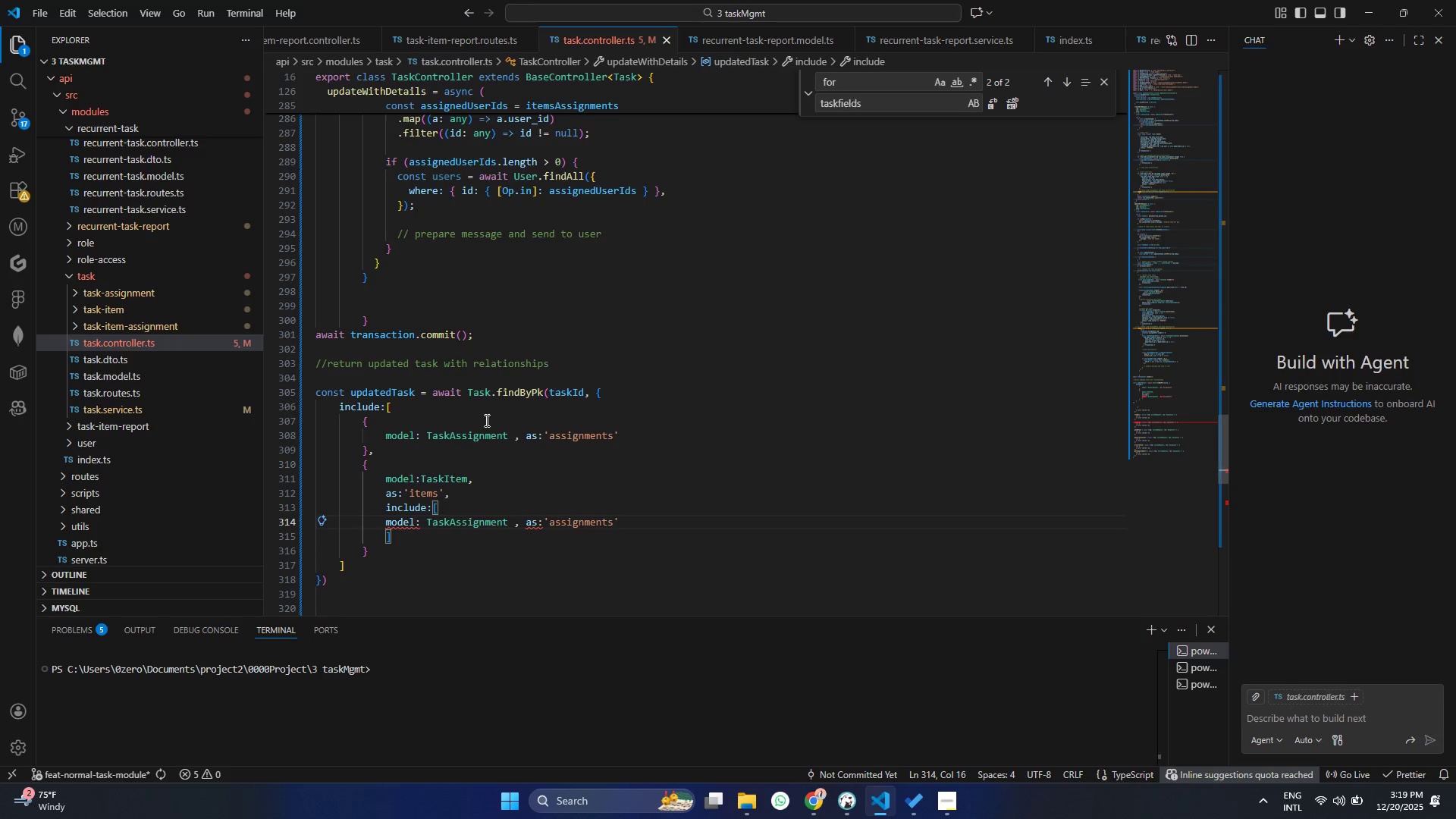 
hold_key(key=ControlLeft, duration=0.41)
 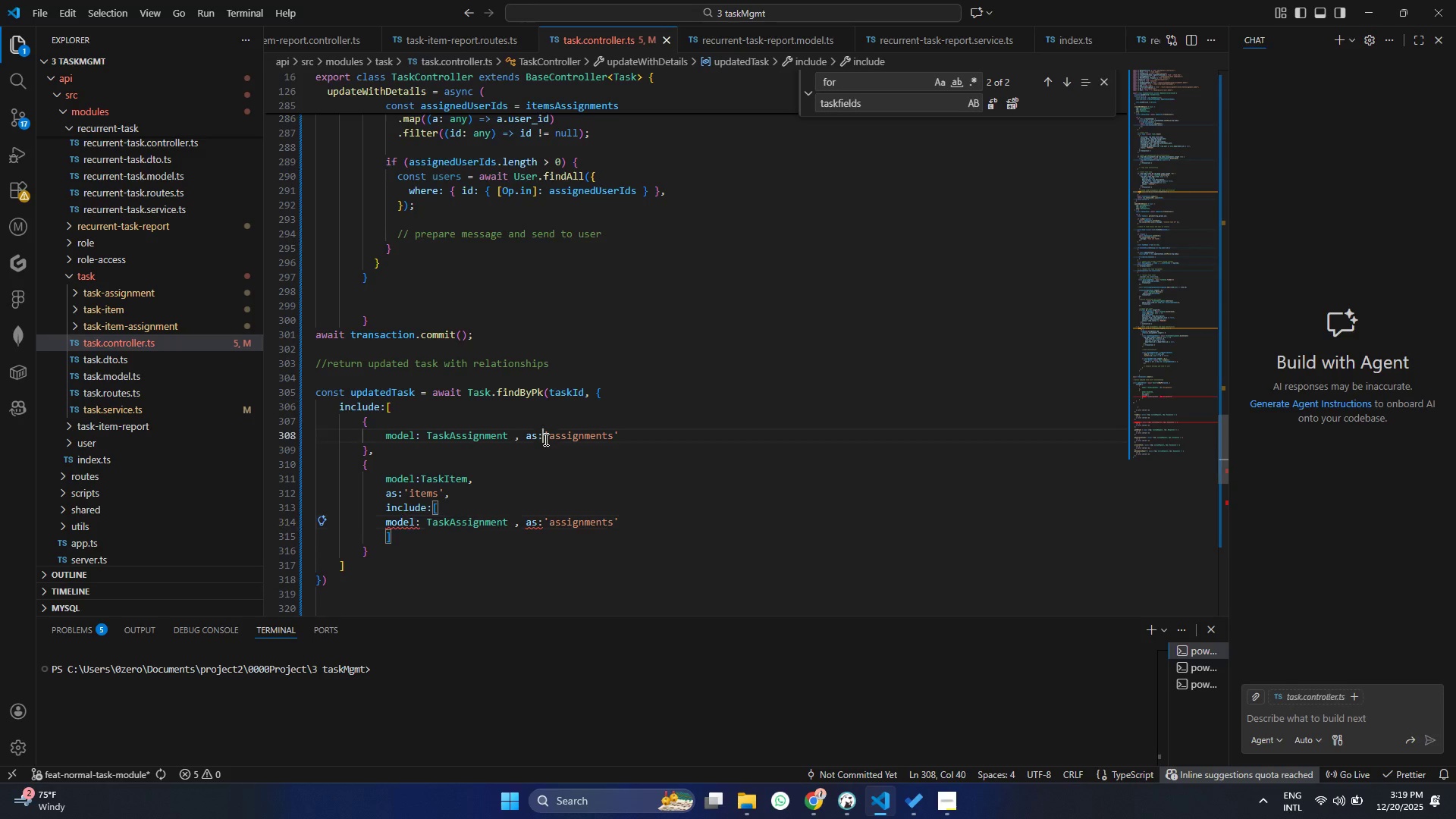 
left_click([544, 439])
 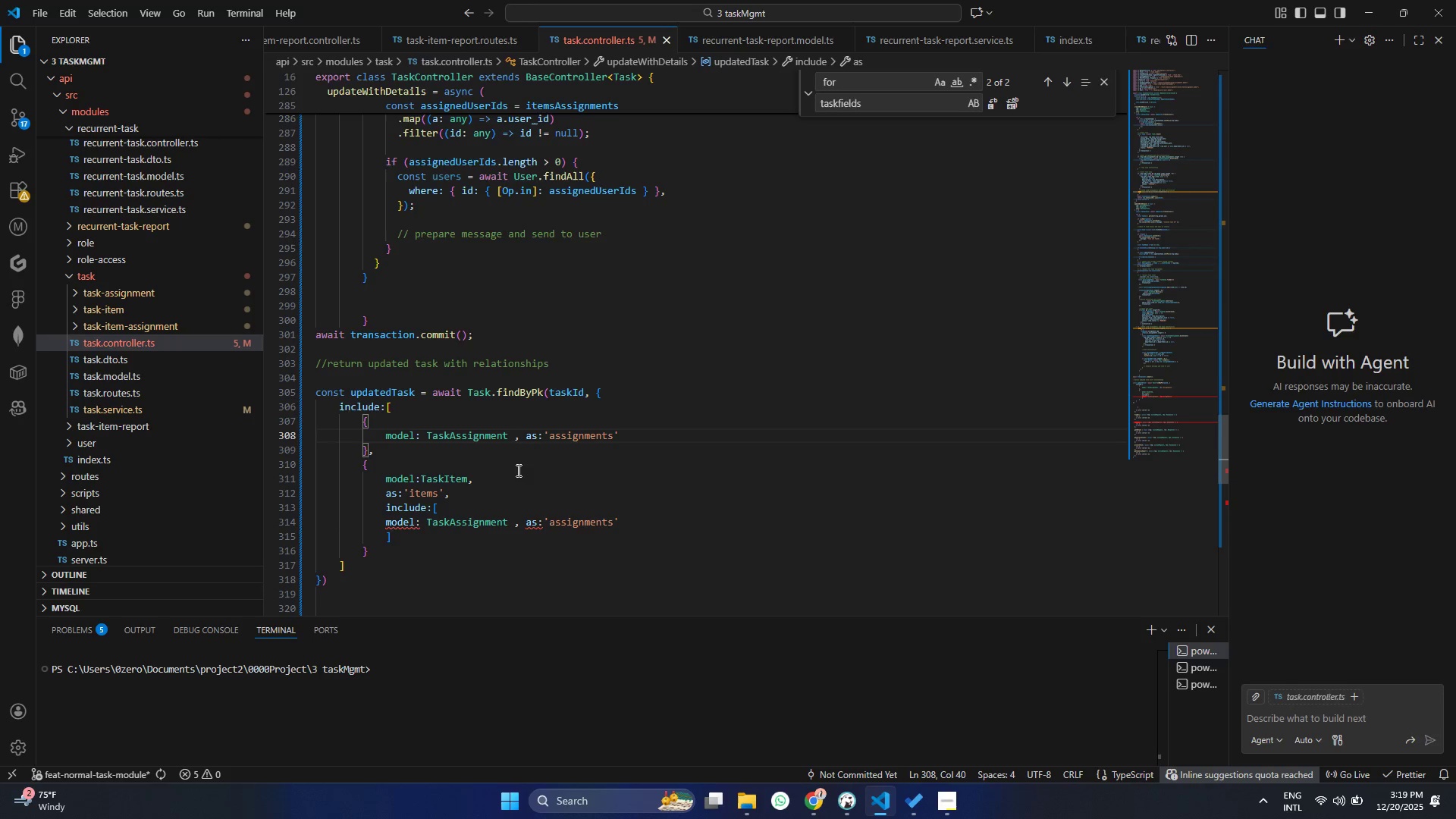 
left_click([469, 444])
 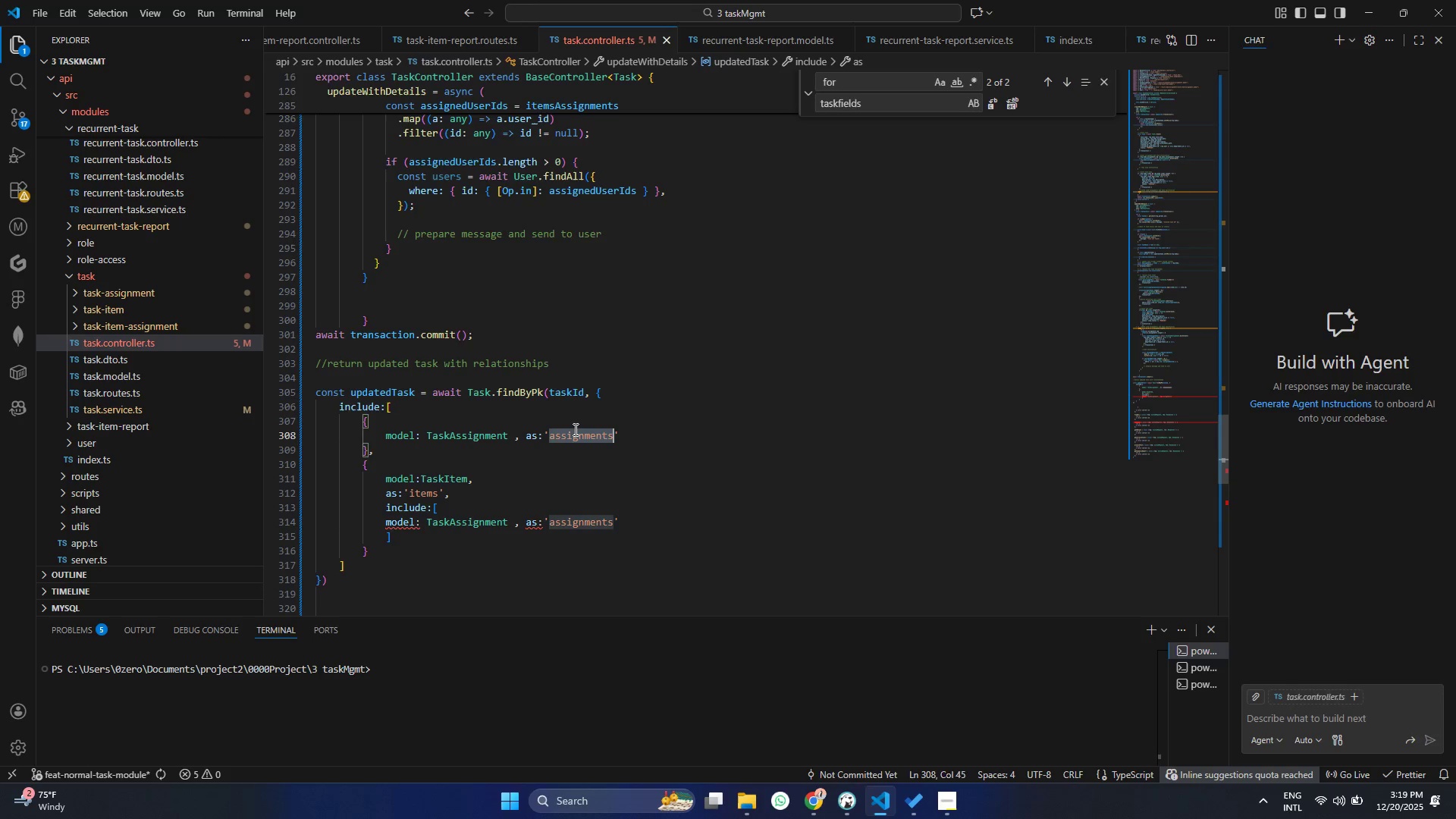 
double_click([574, 429])
 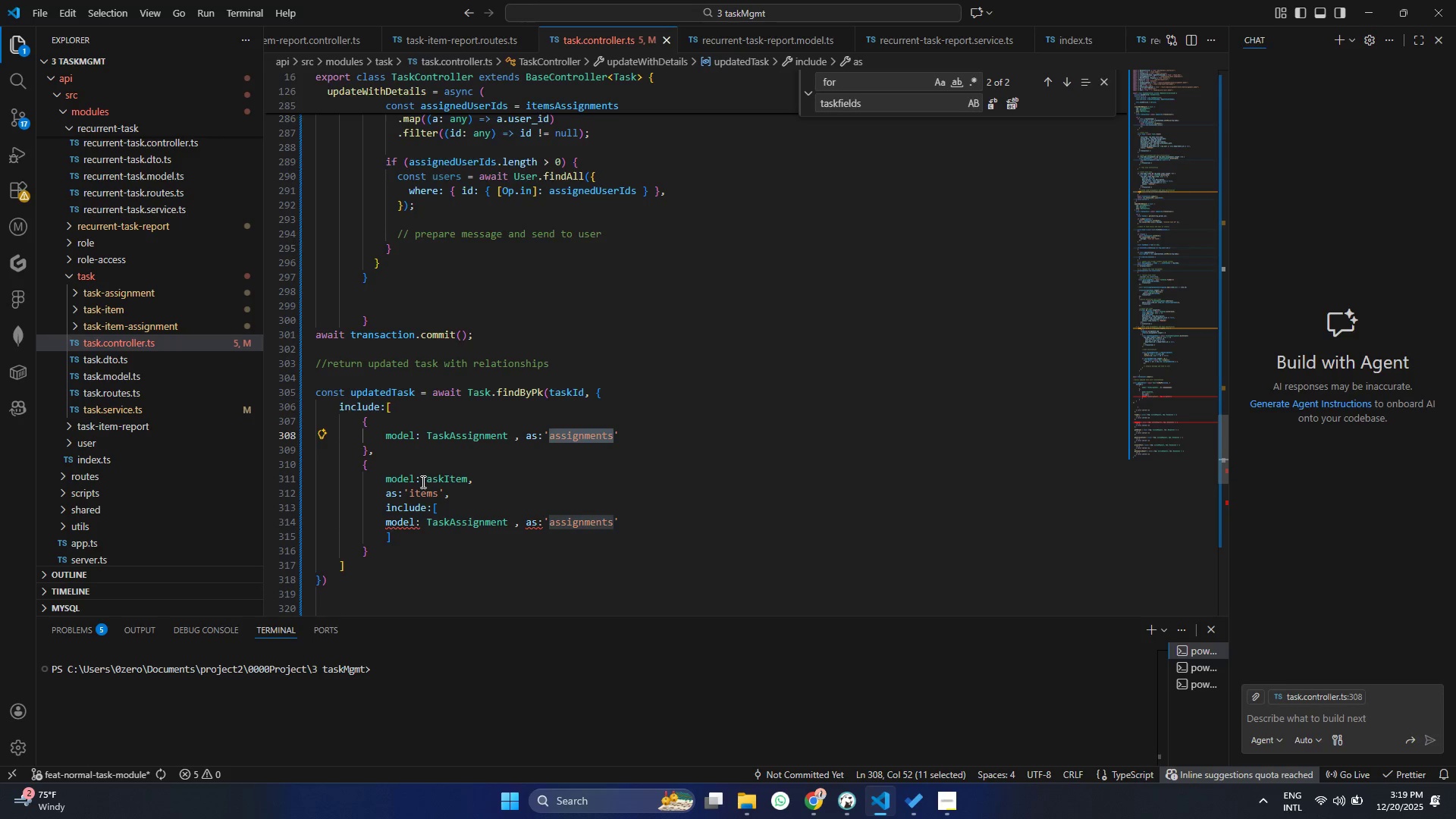 
left_click([422, 482])
 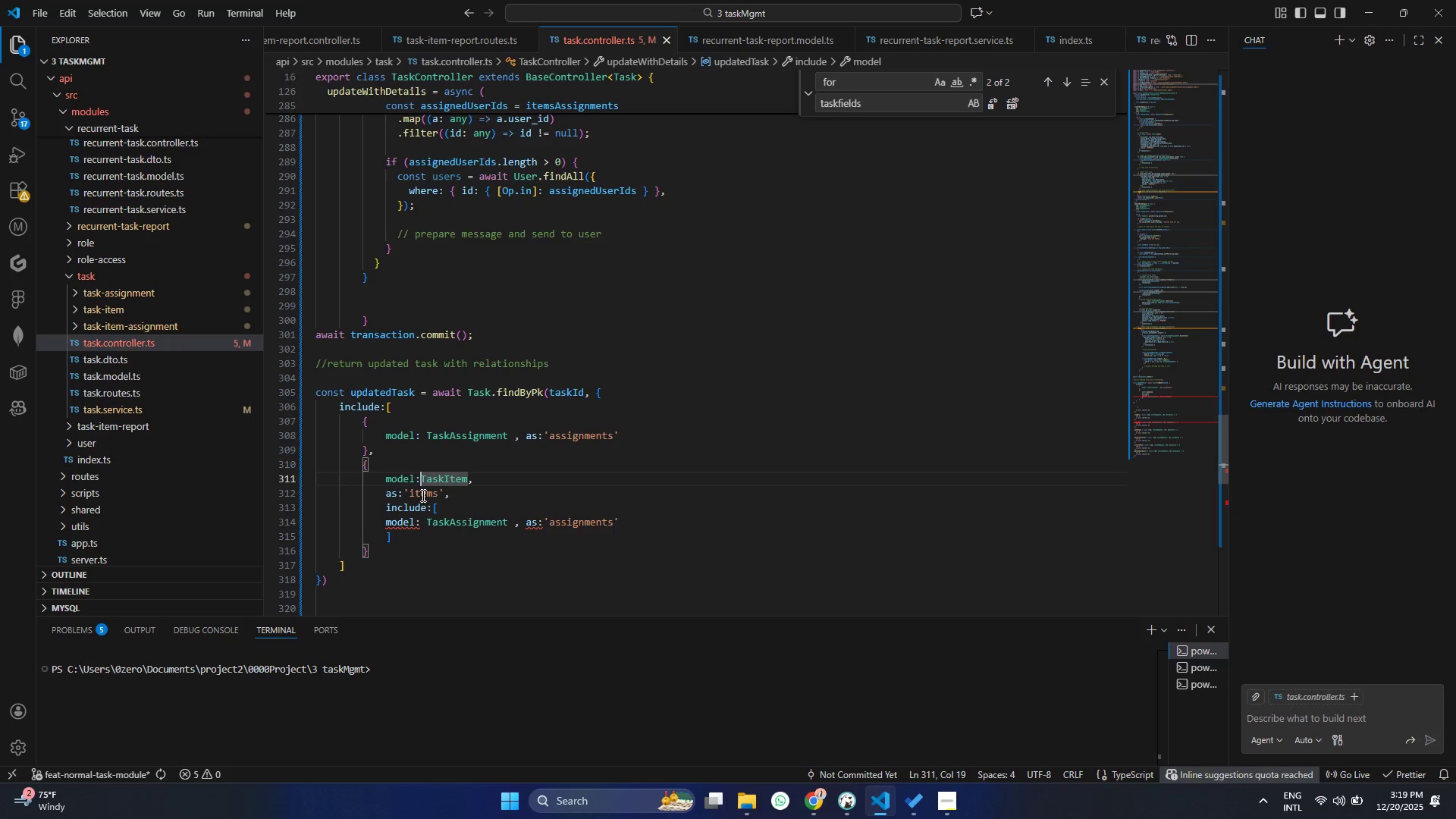 
wait(7.87)
 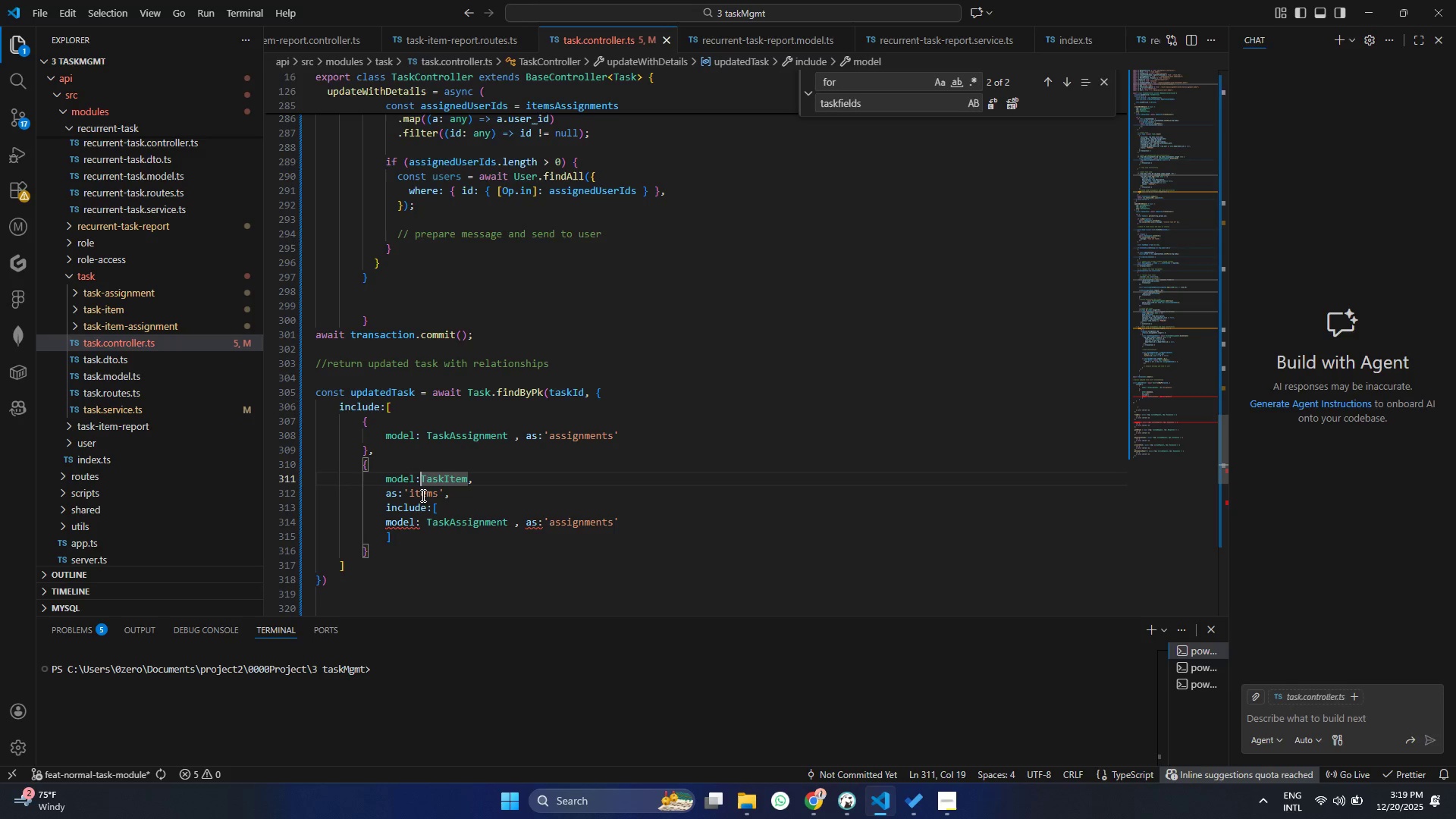 
mouse_move([419, 531])
 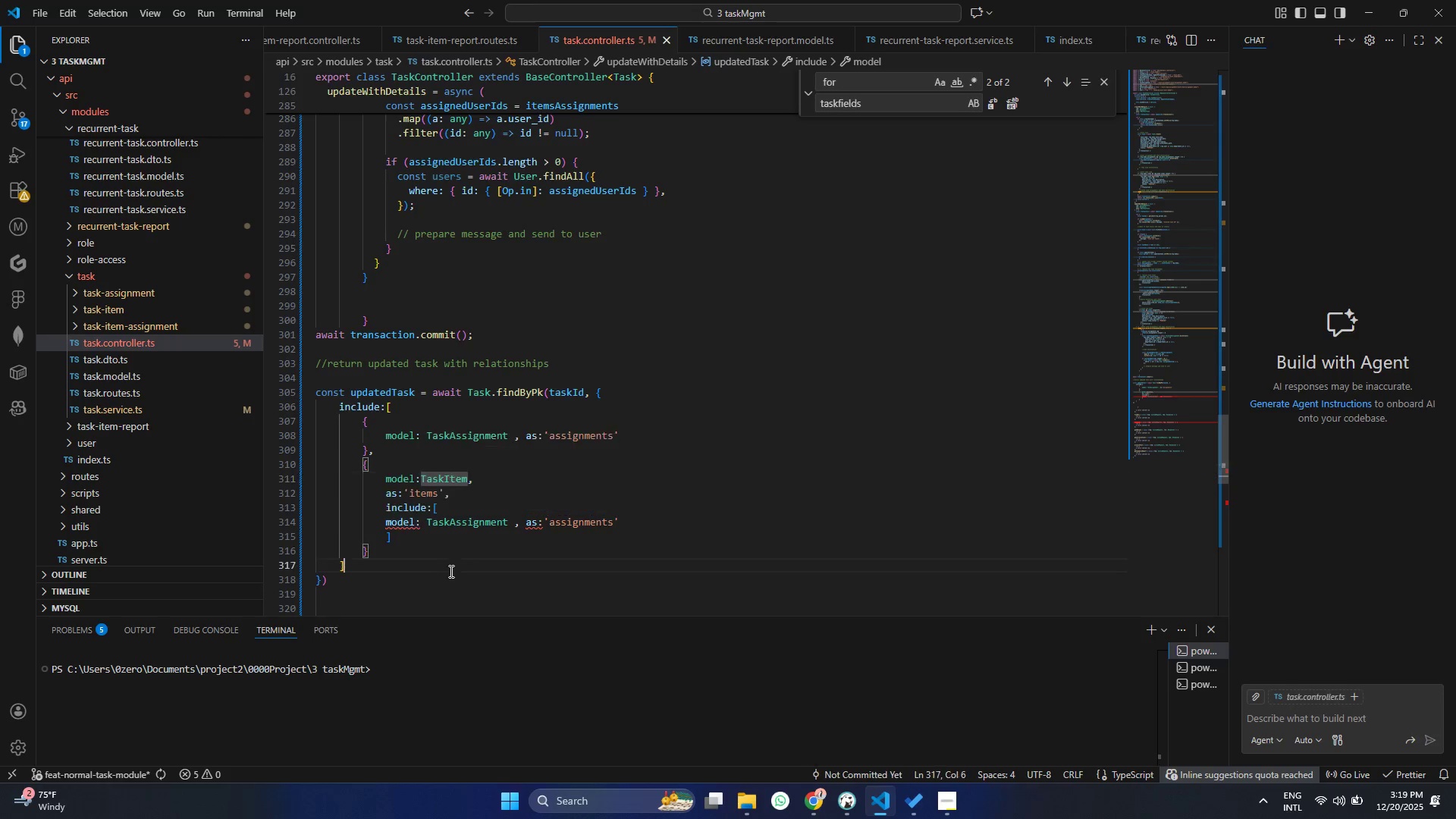 
left_click([450, 571])
 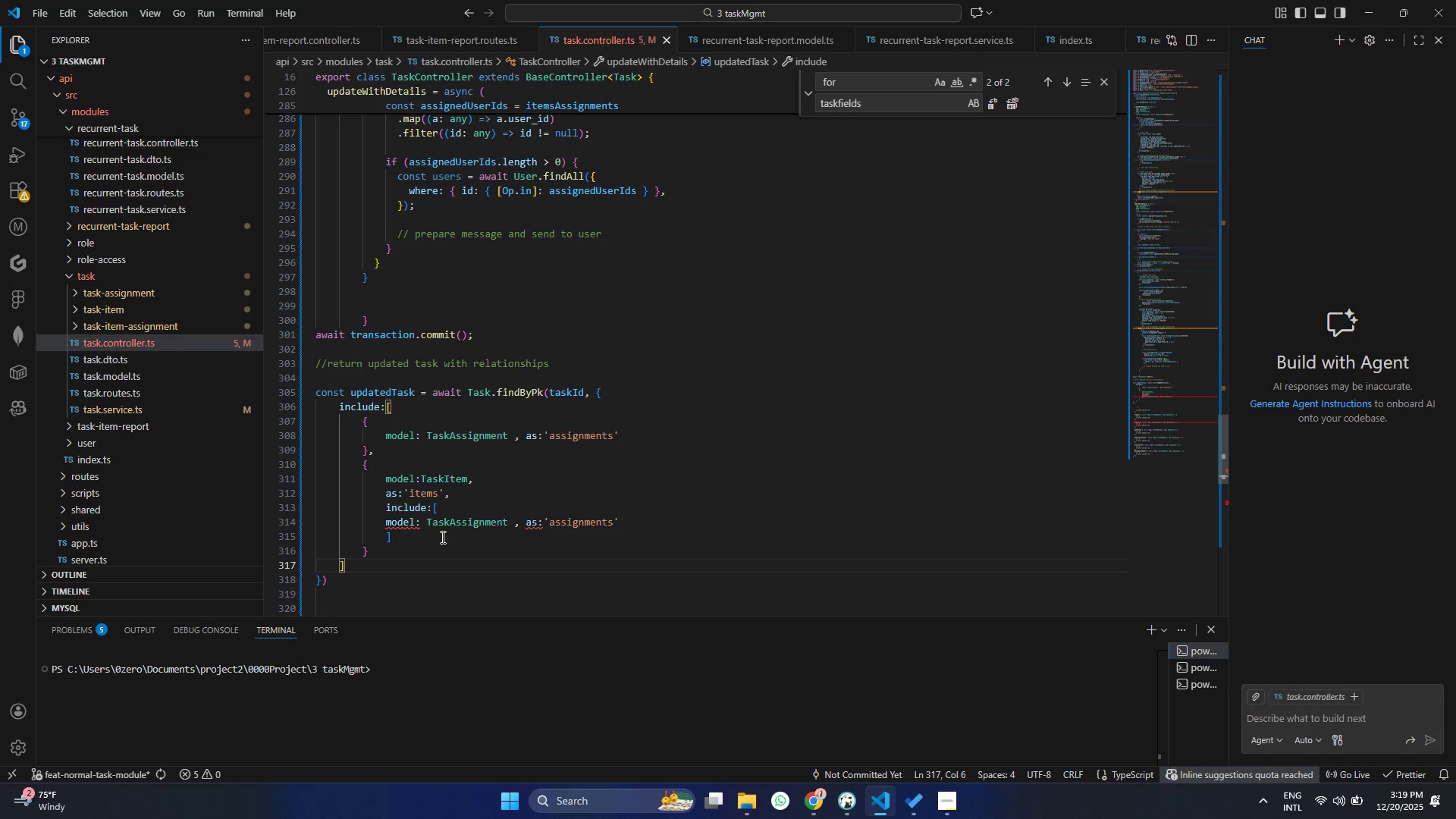 
mouse_move([402, 532])
 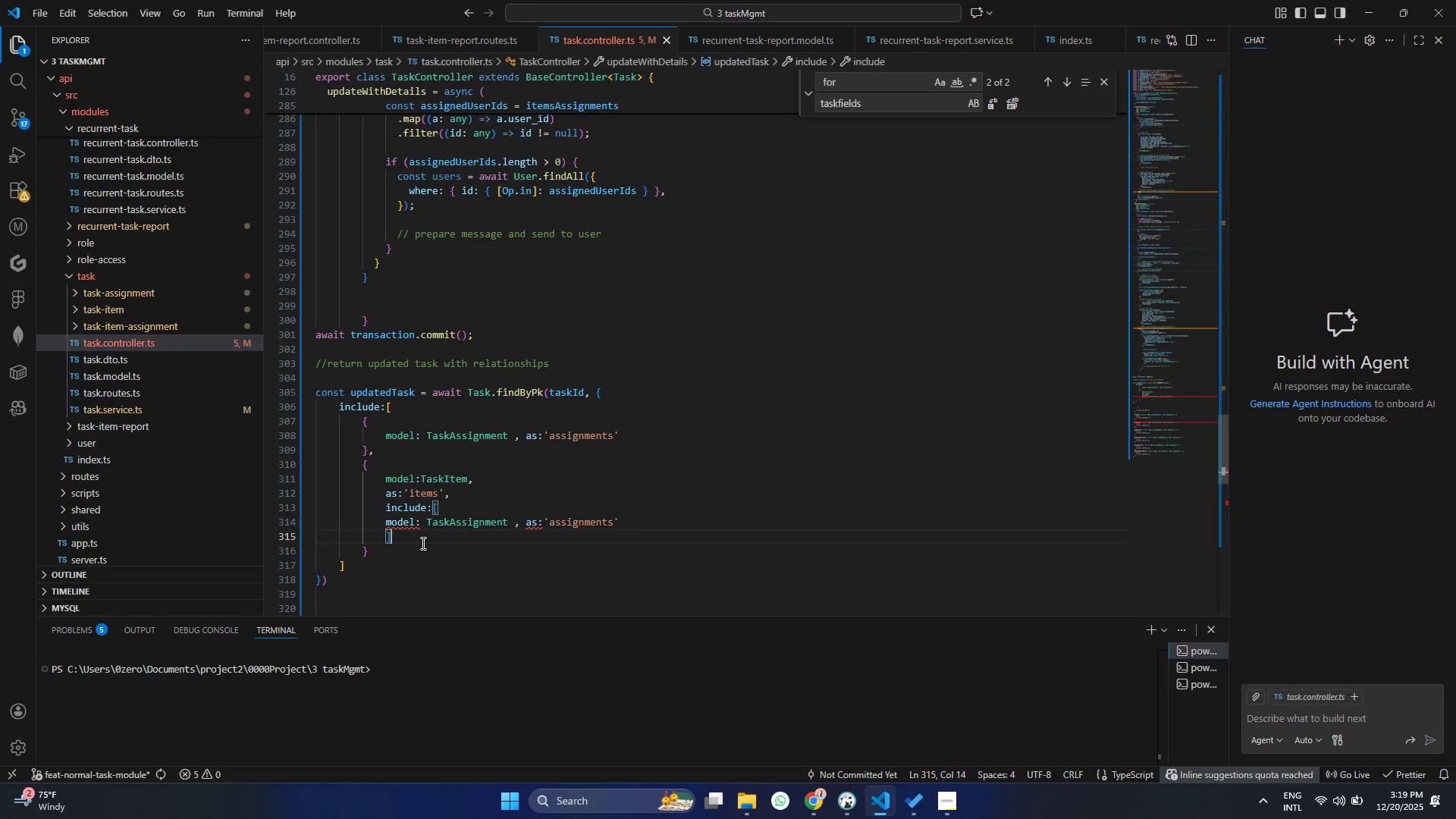 
left_click([421, 540])
 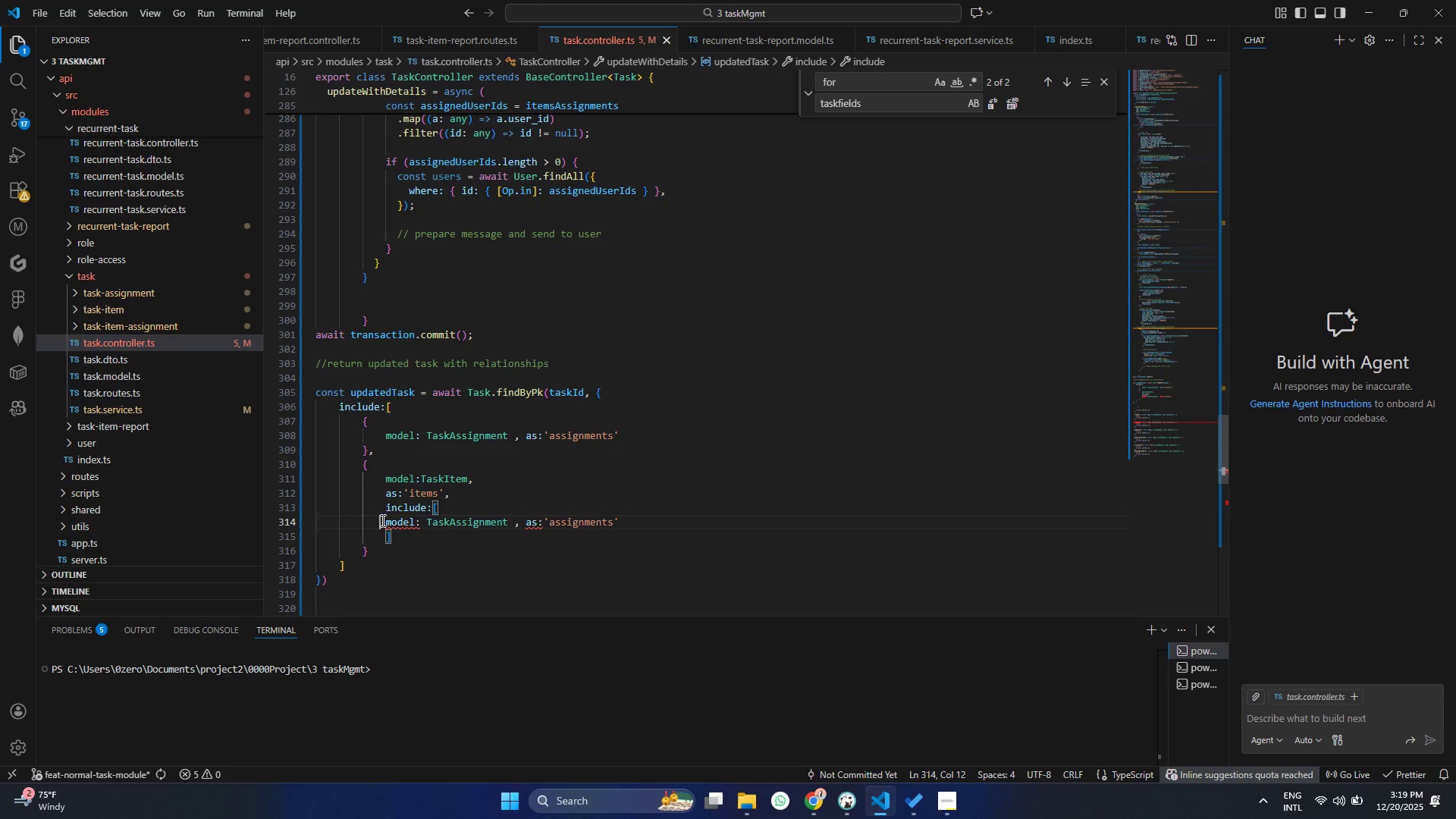 
left_click_drag(start_coordinate=[381, 520], to_coordinate=[625, 523])
 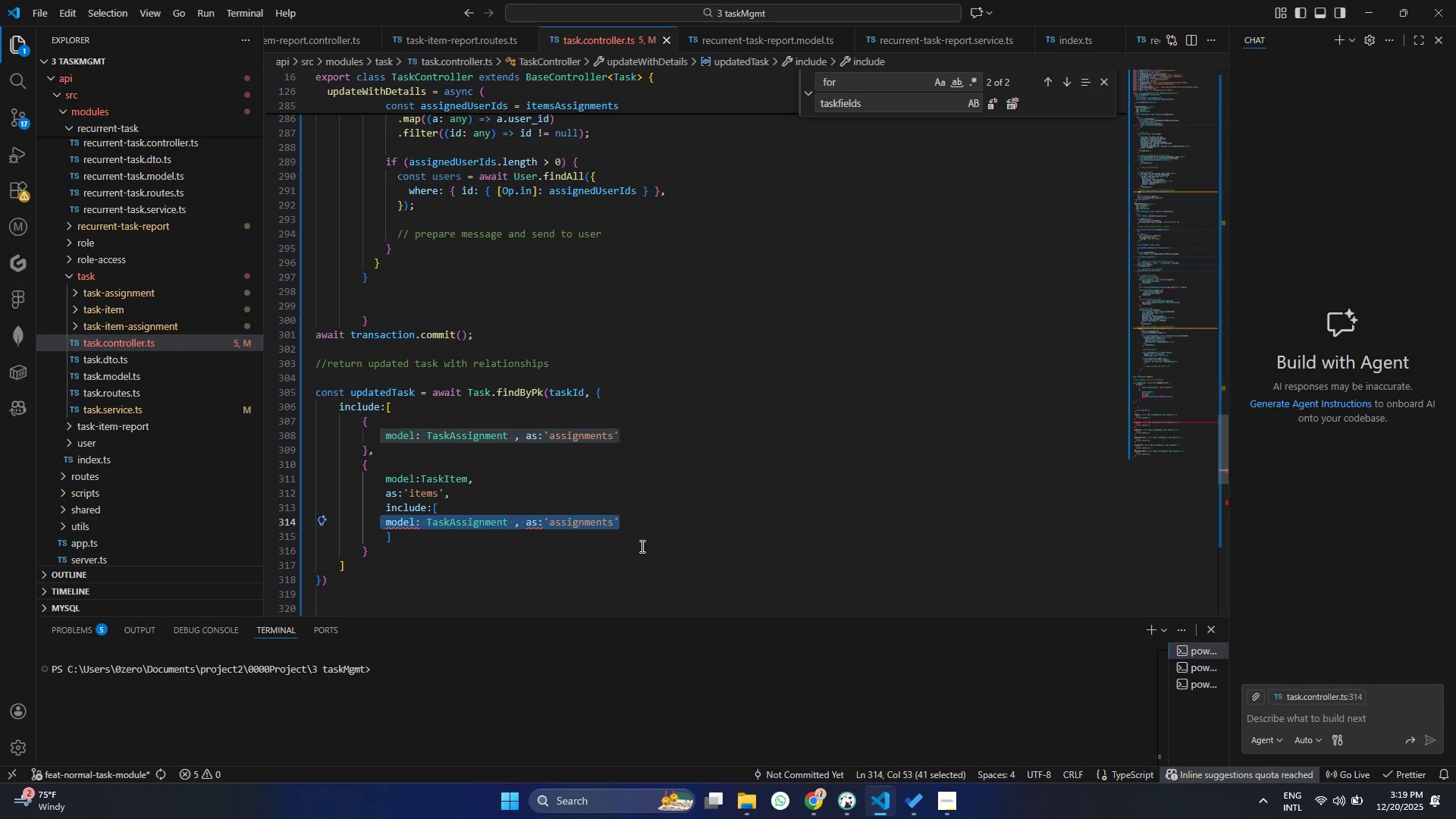 
key(Shift+BracketLeft)
 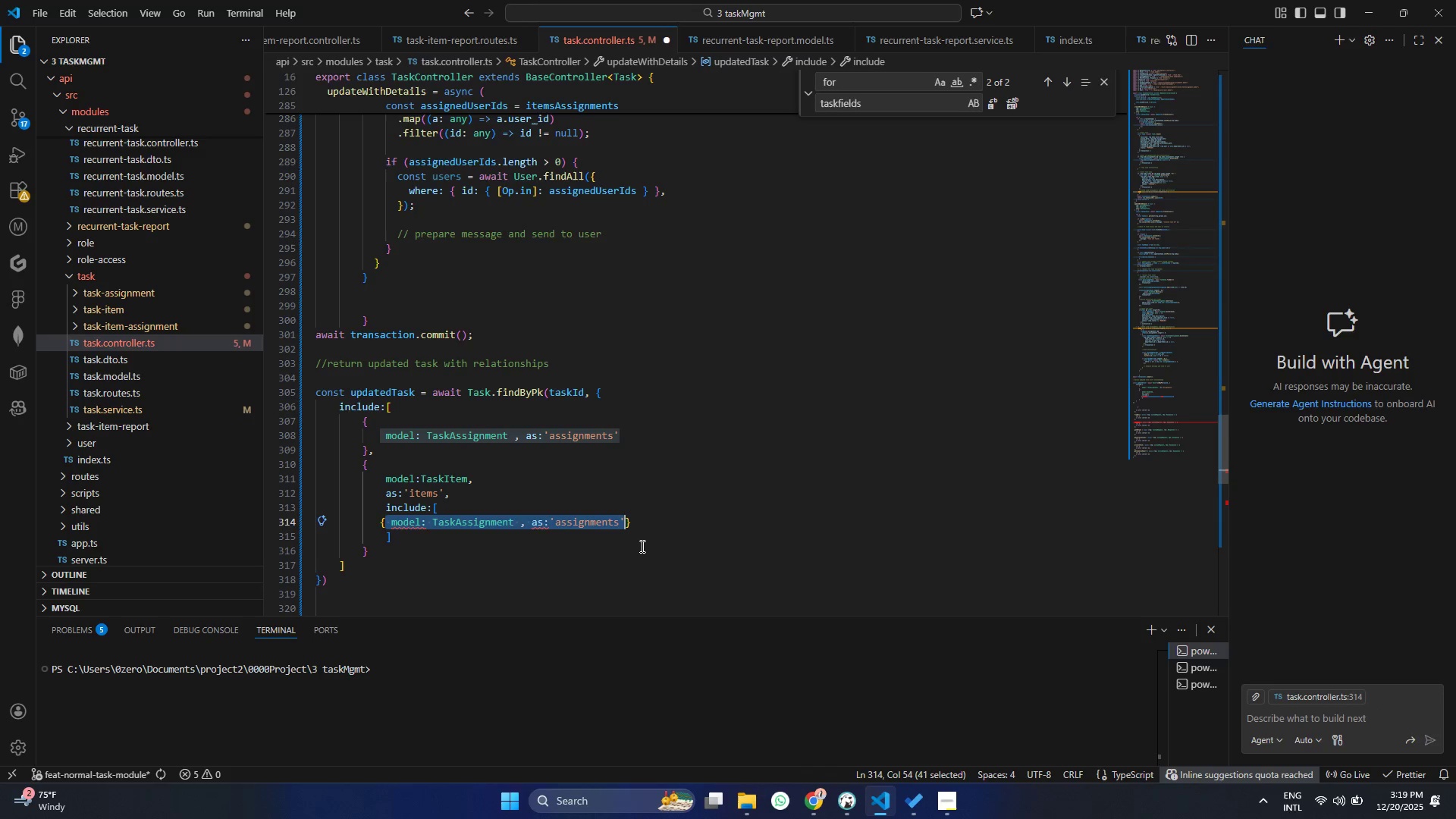 
key(Control+ControlLeft)
 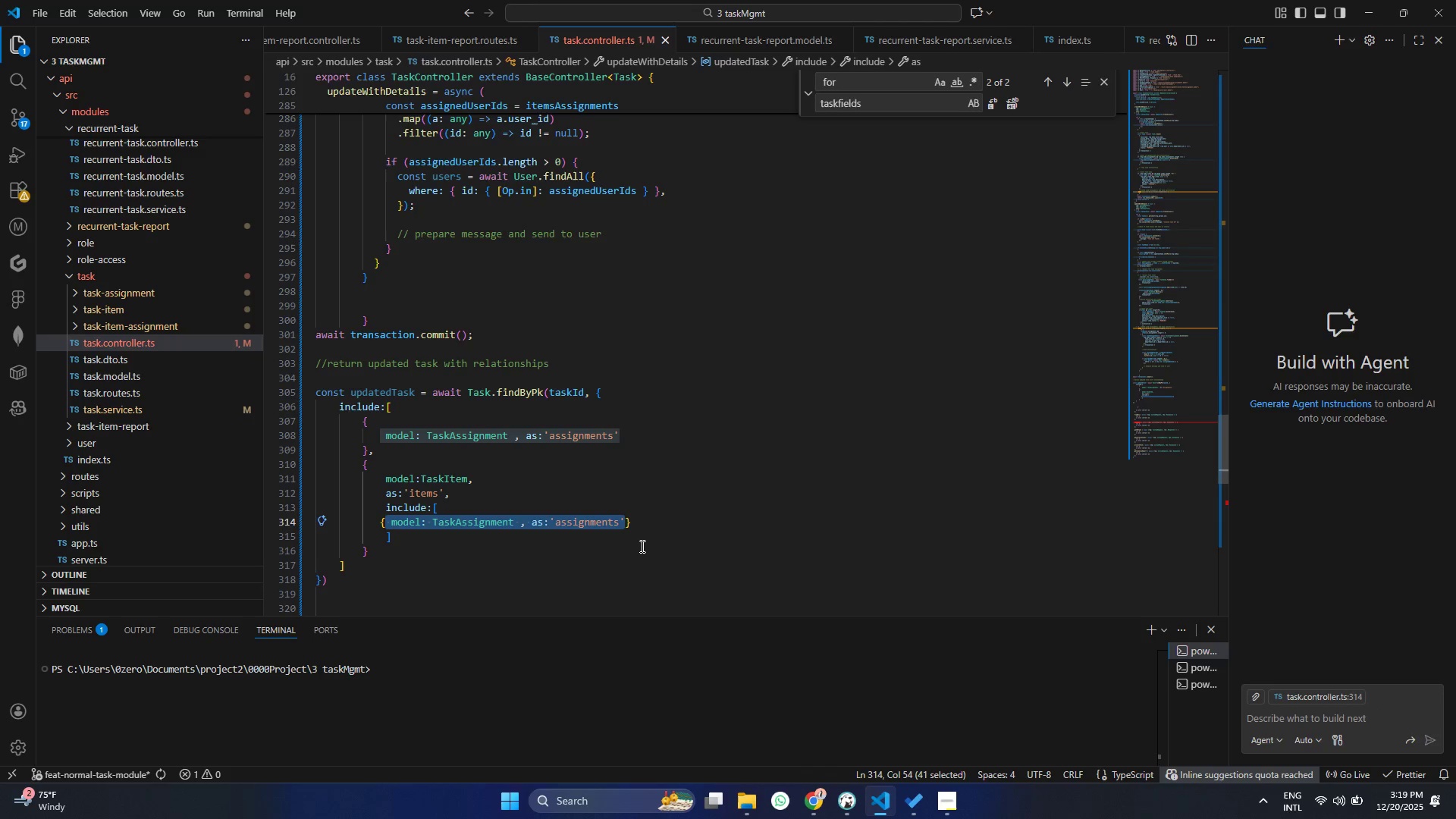 
key(Control+S)
 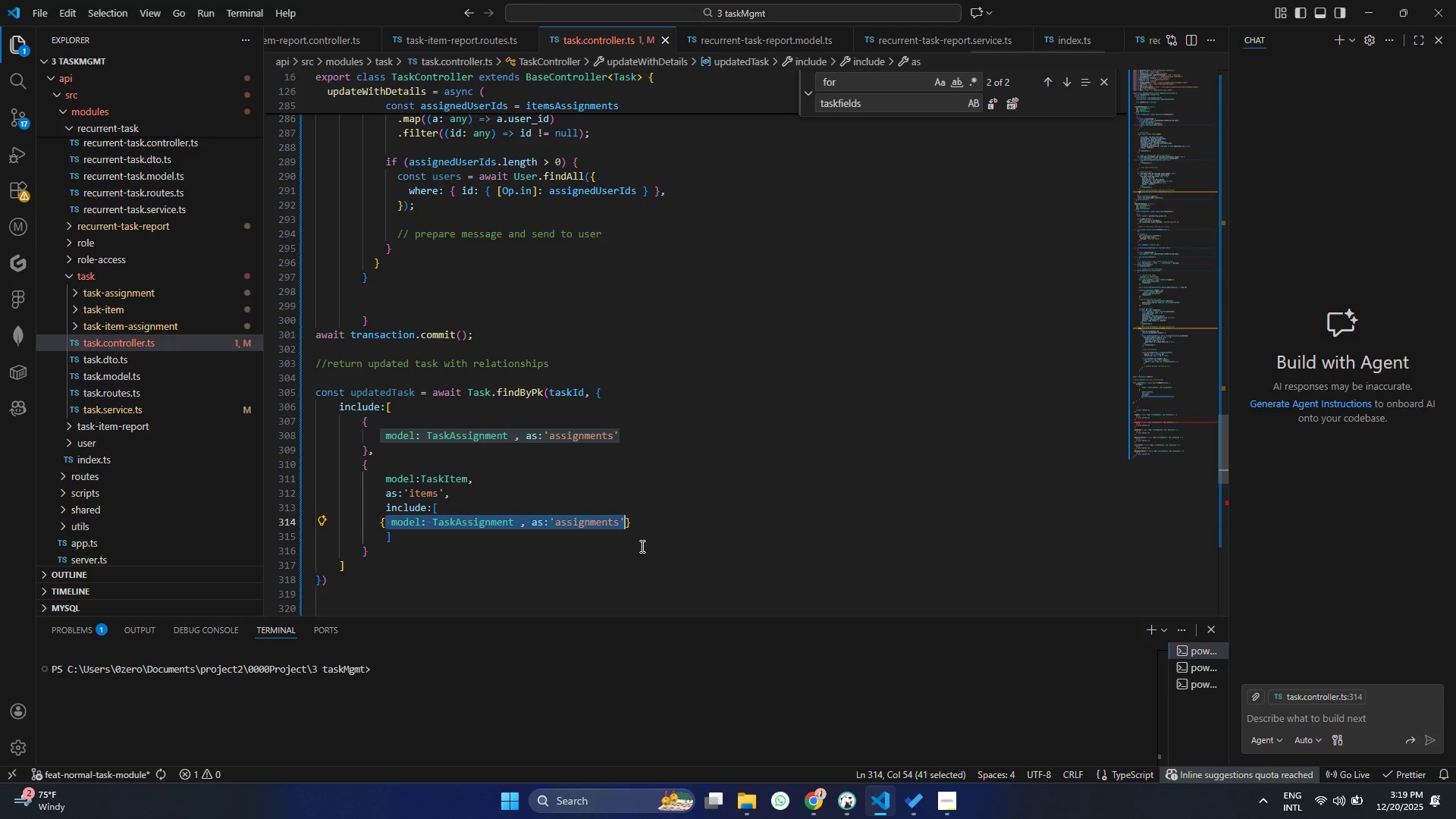 
left_click([641, 546])
 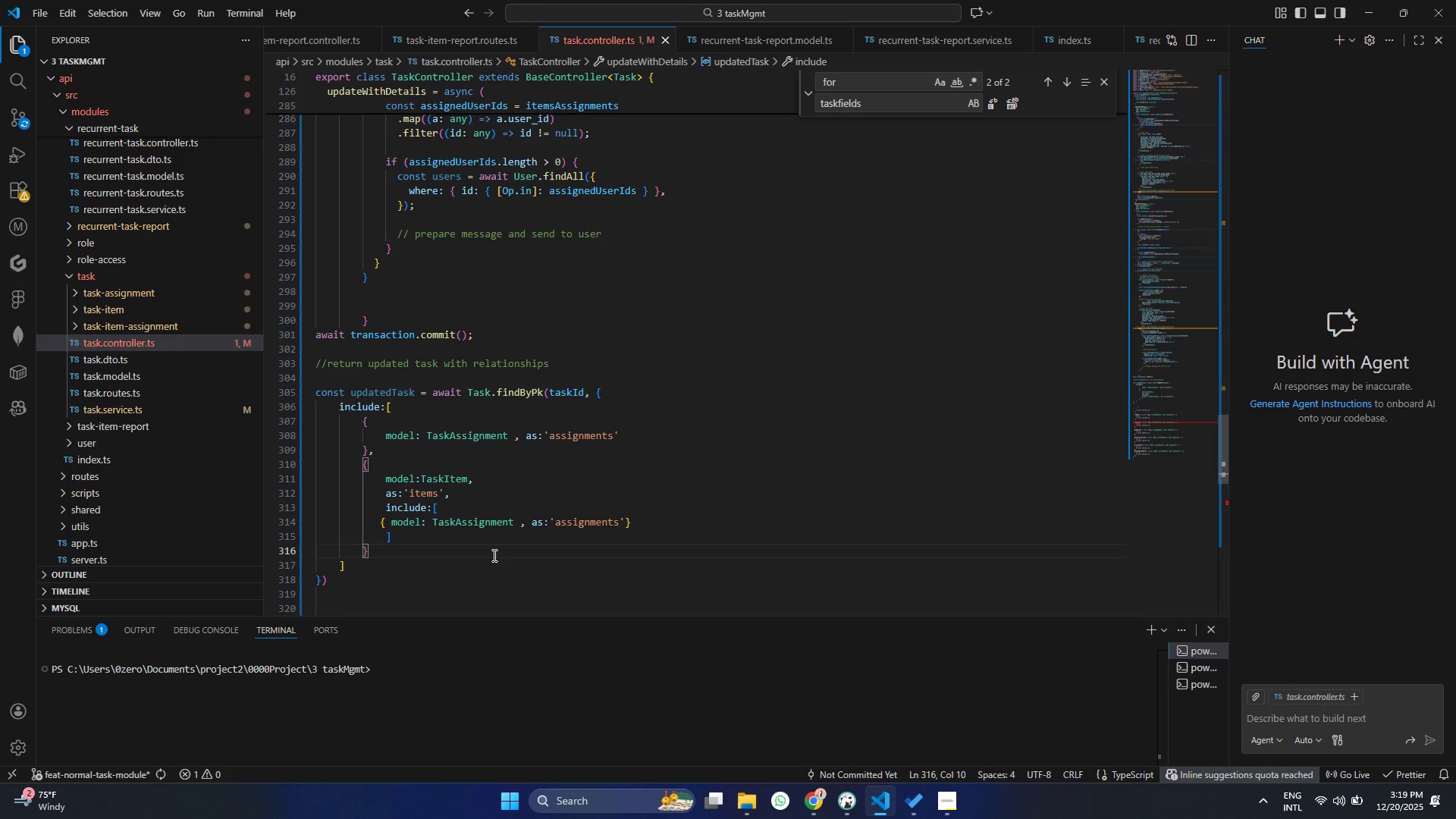 
key(Control+ControlLeft)
 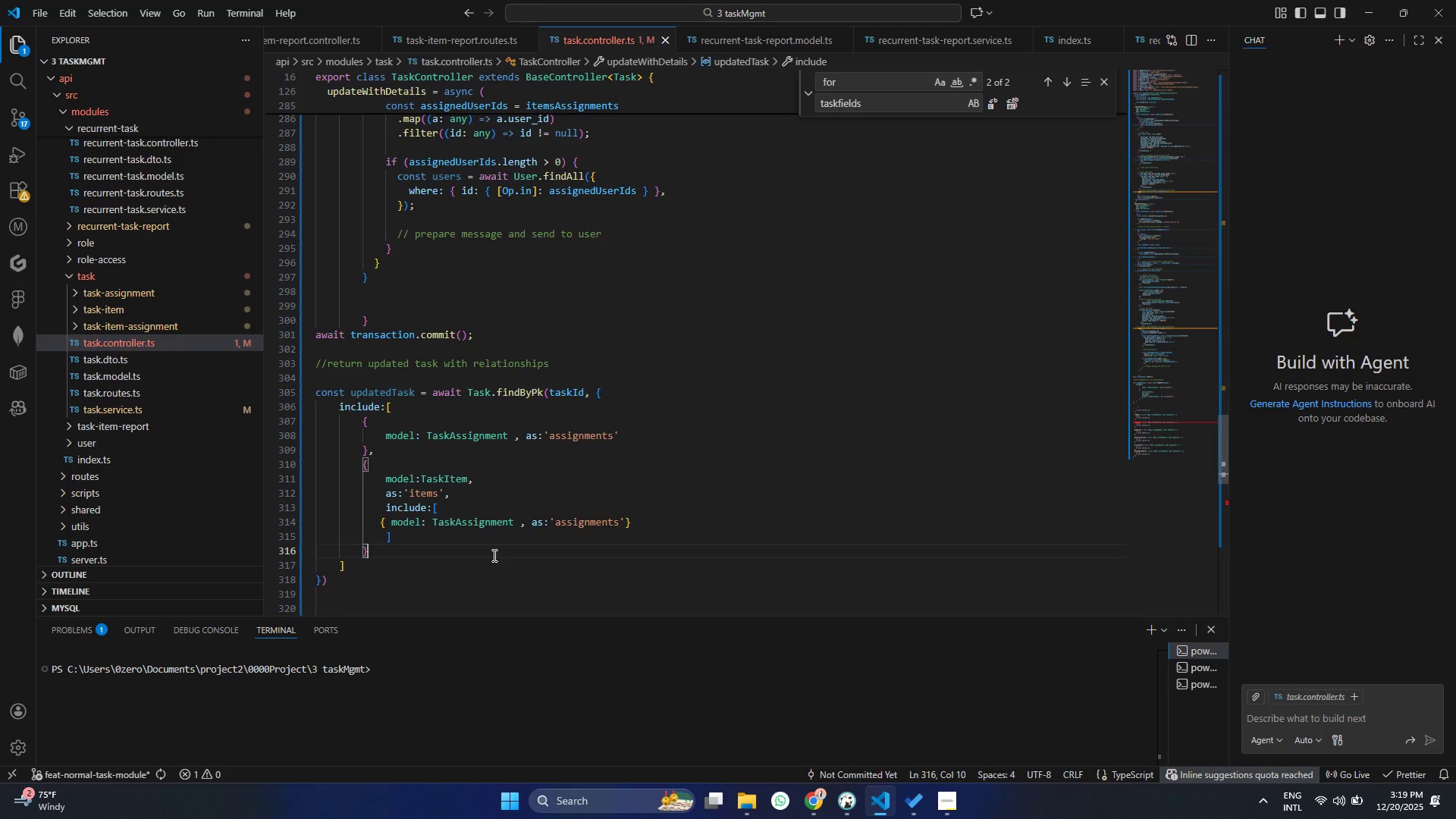 
key(Control+S)
 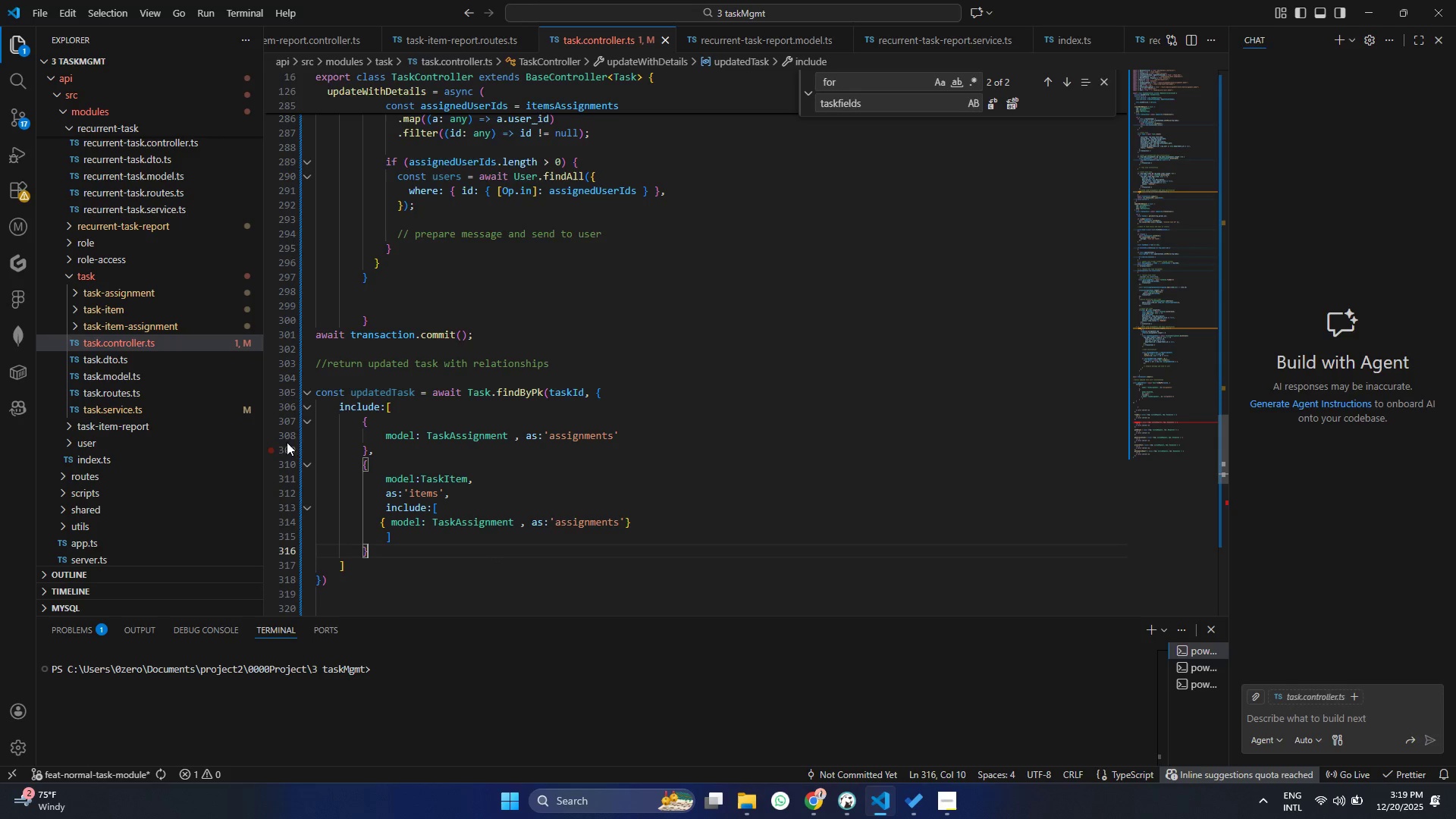 
left_click([306, 390])
 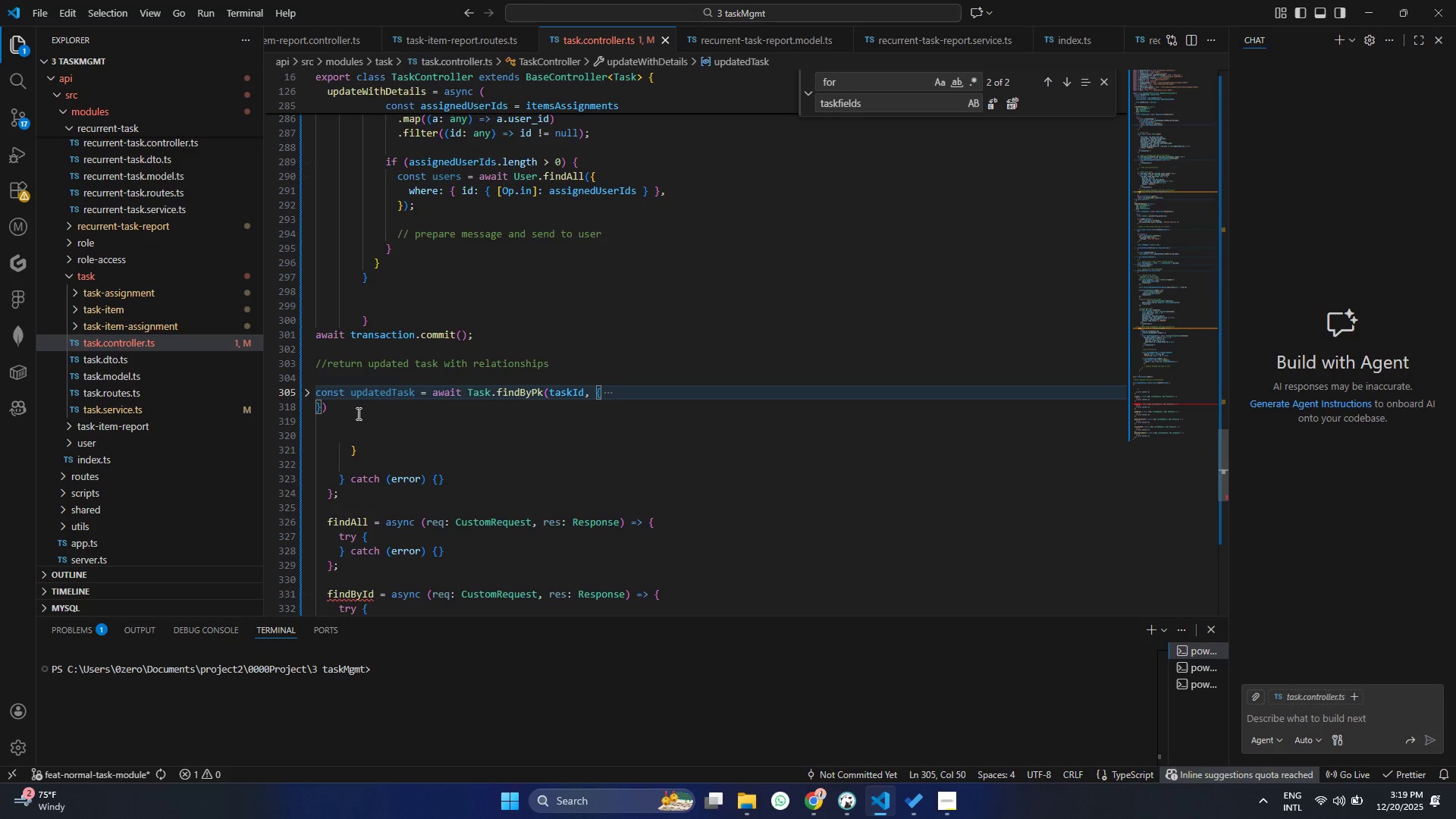 
left_click([357, 413])
 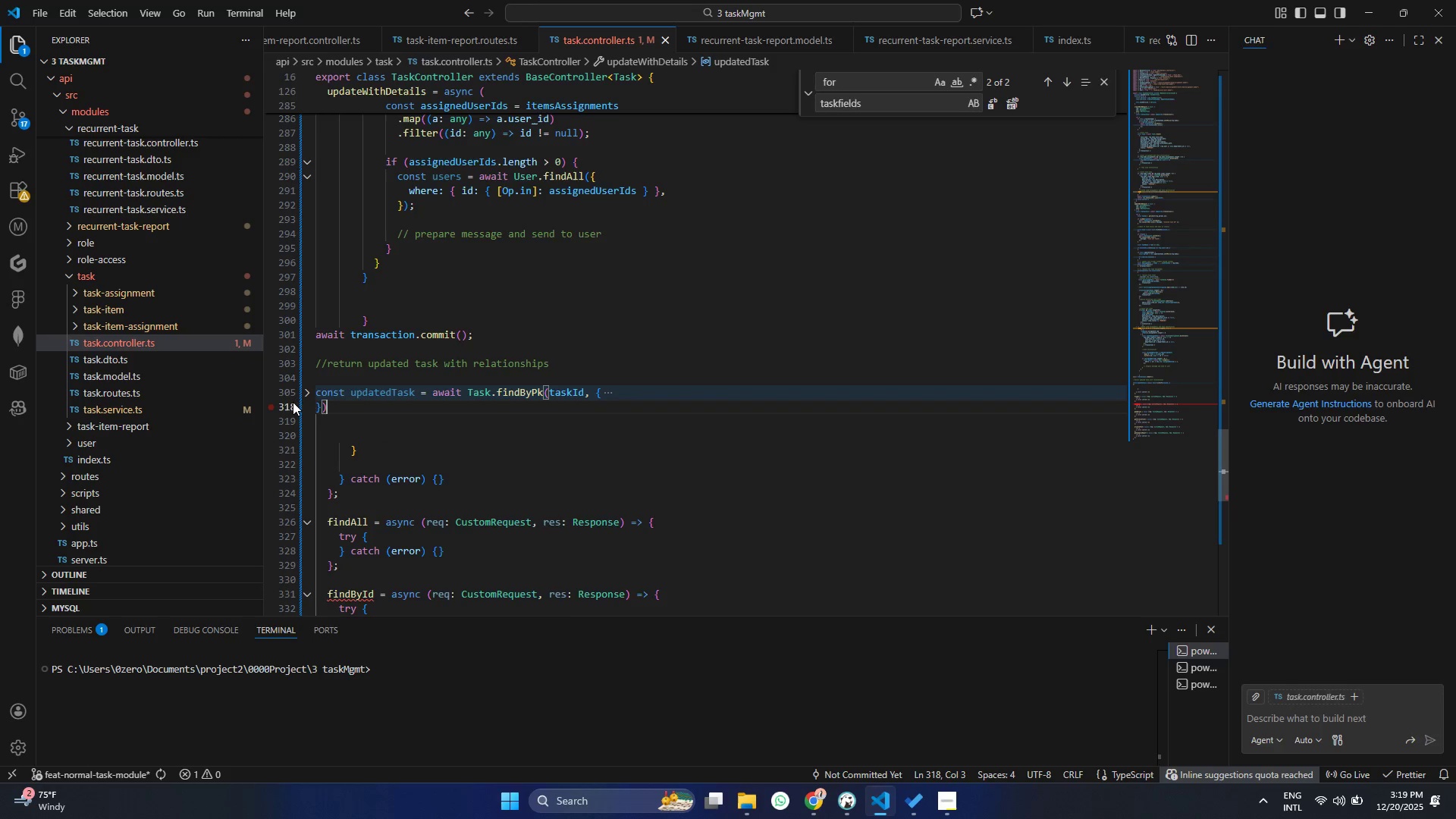 
key(Enter)
 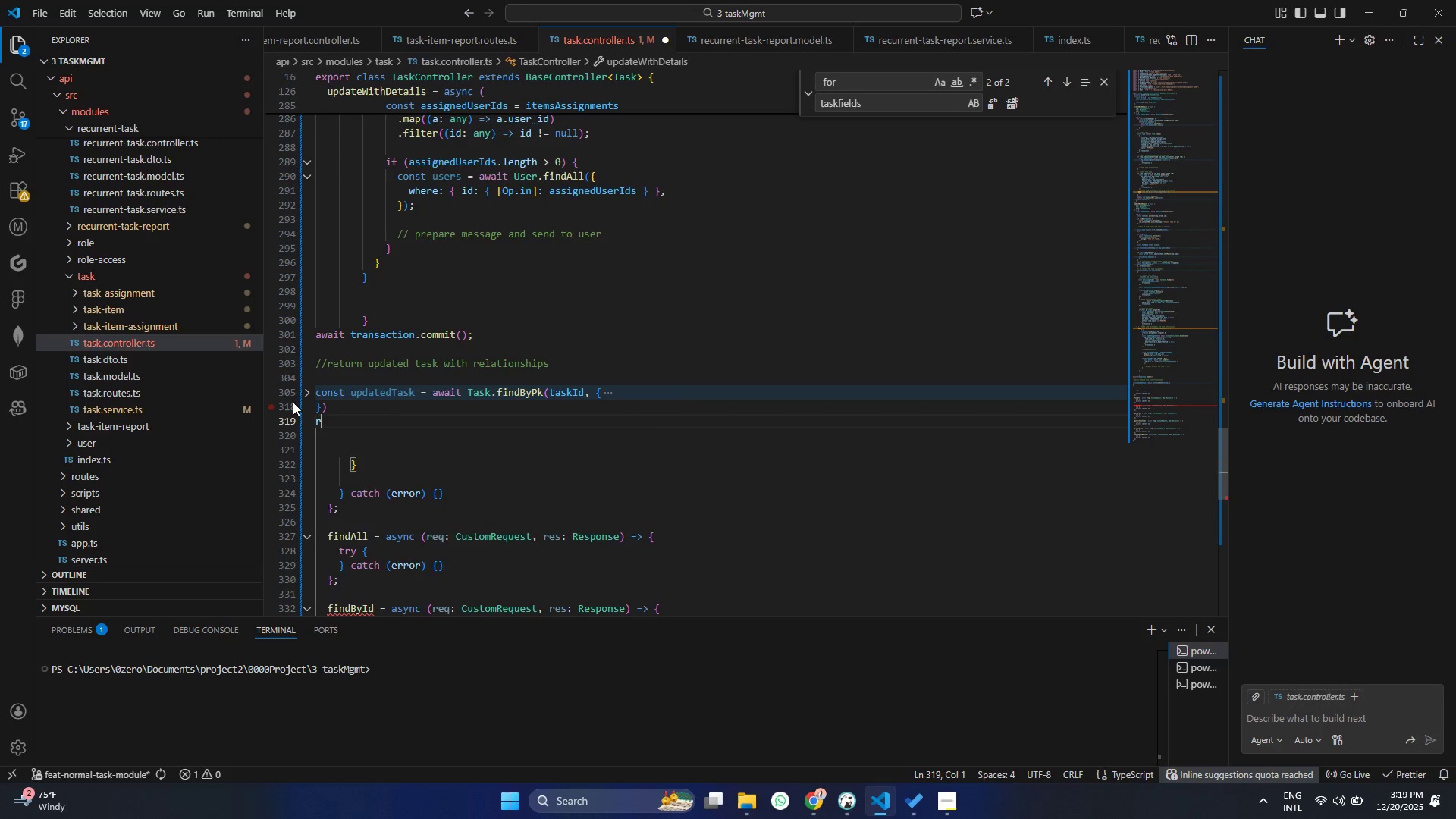 
type(re)
 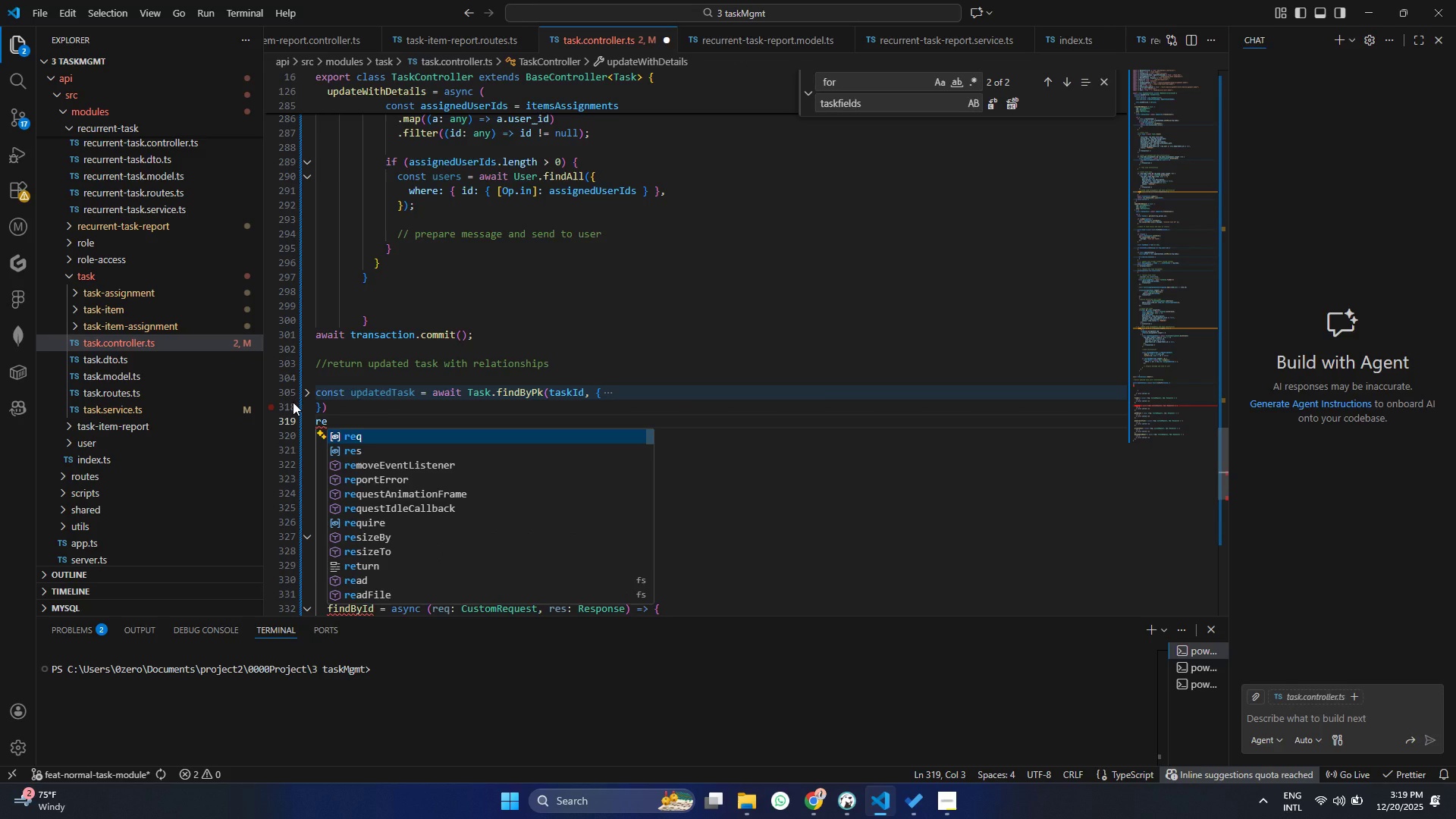 
key(T)
 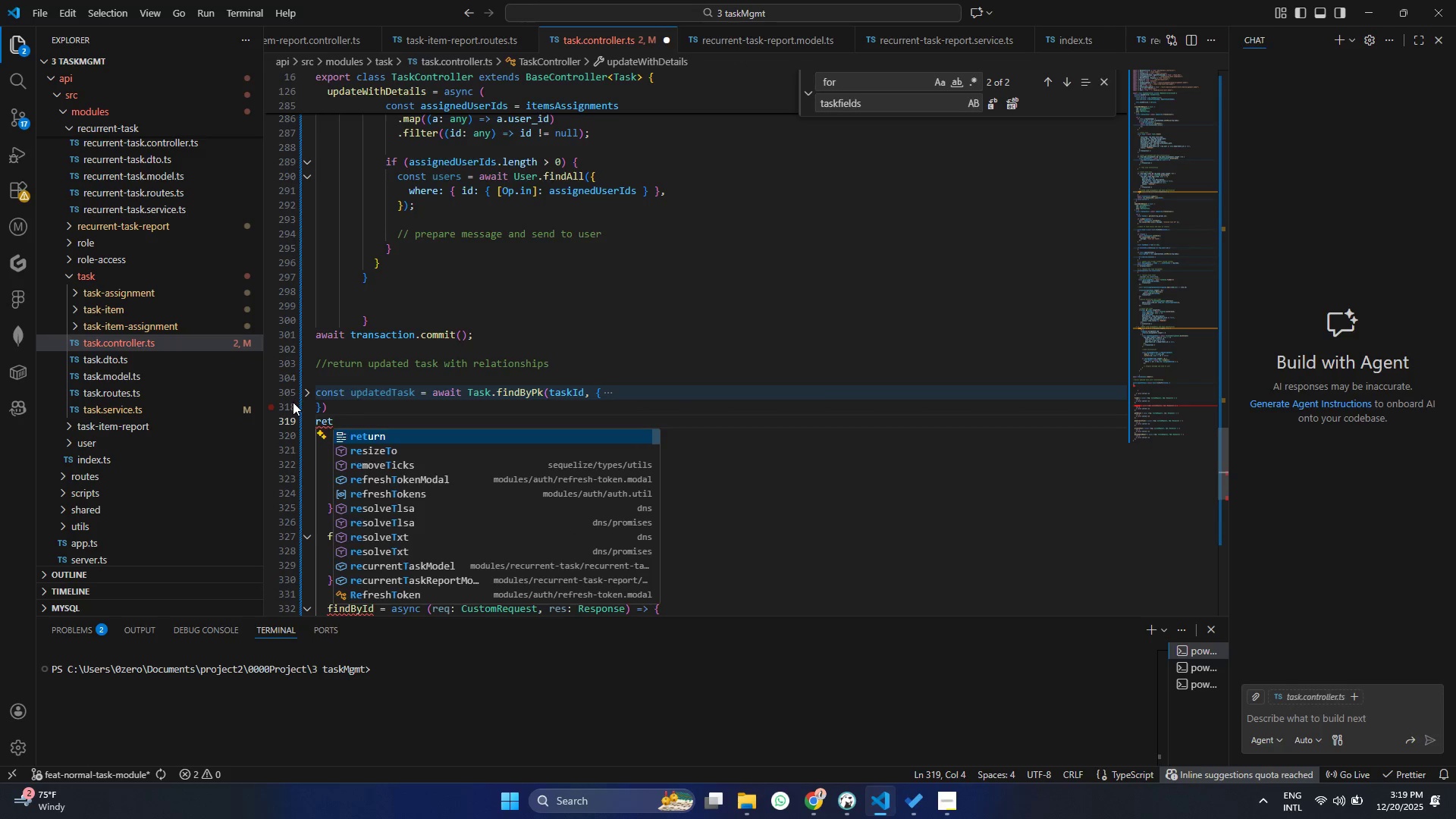 
key(Enter)
 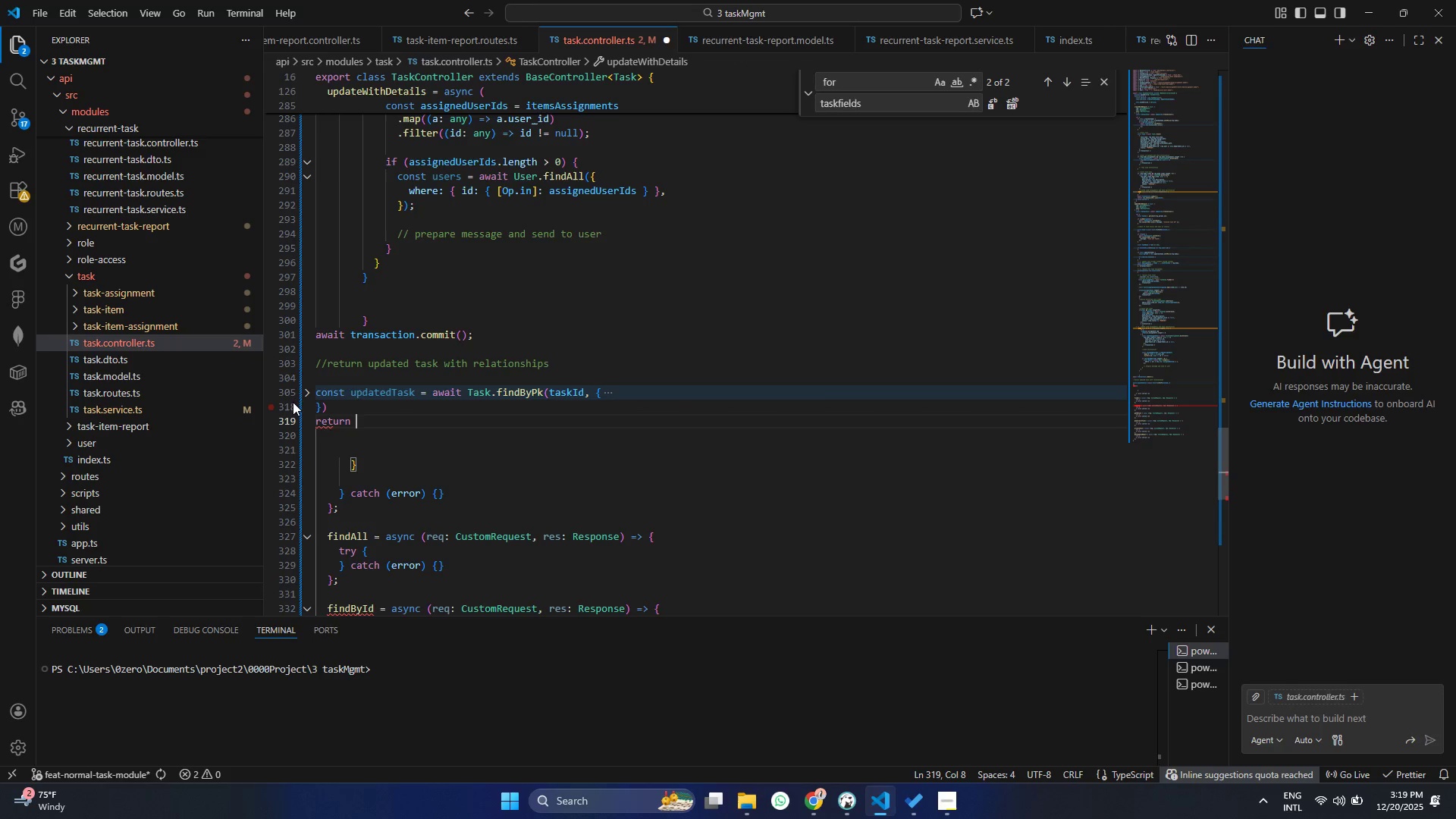 
type( res)
 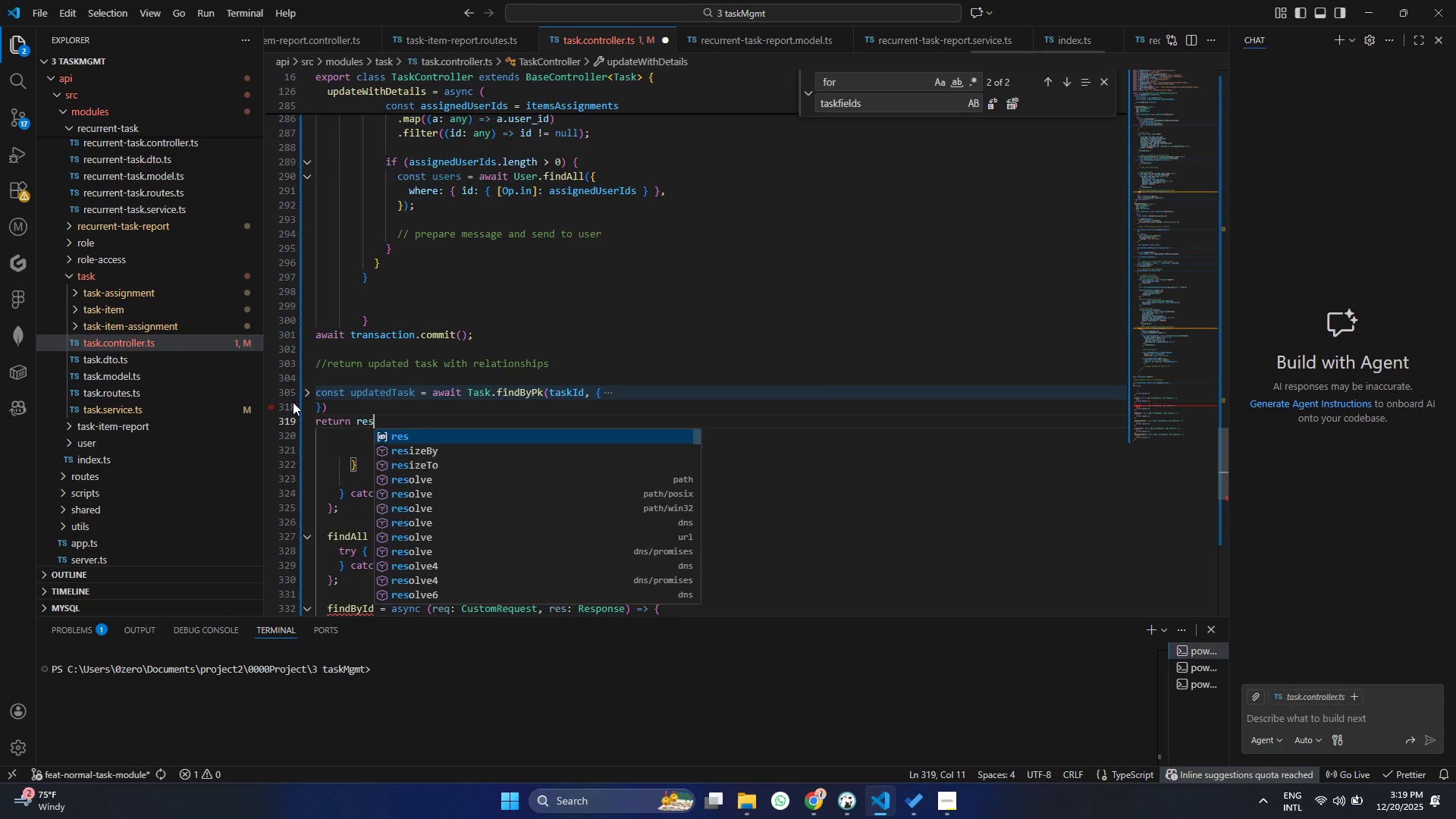 
key(Enter)
 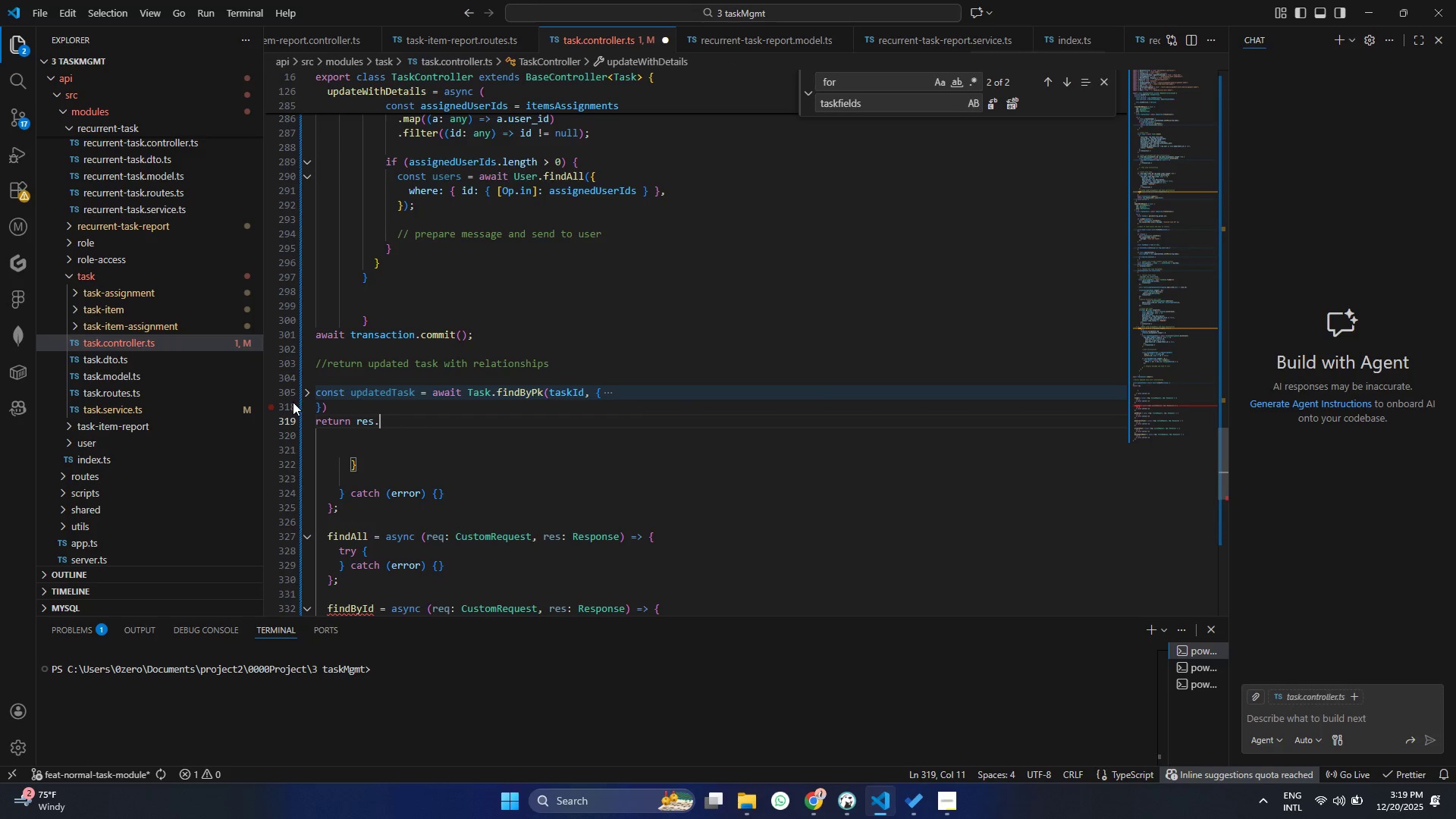 
type(.js)
 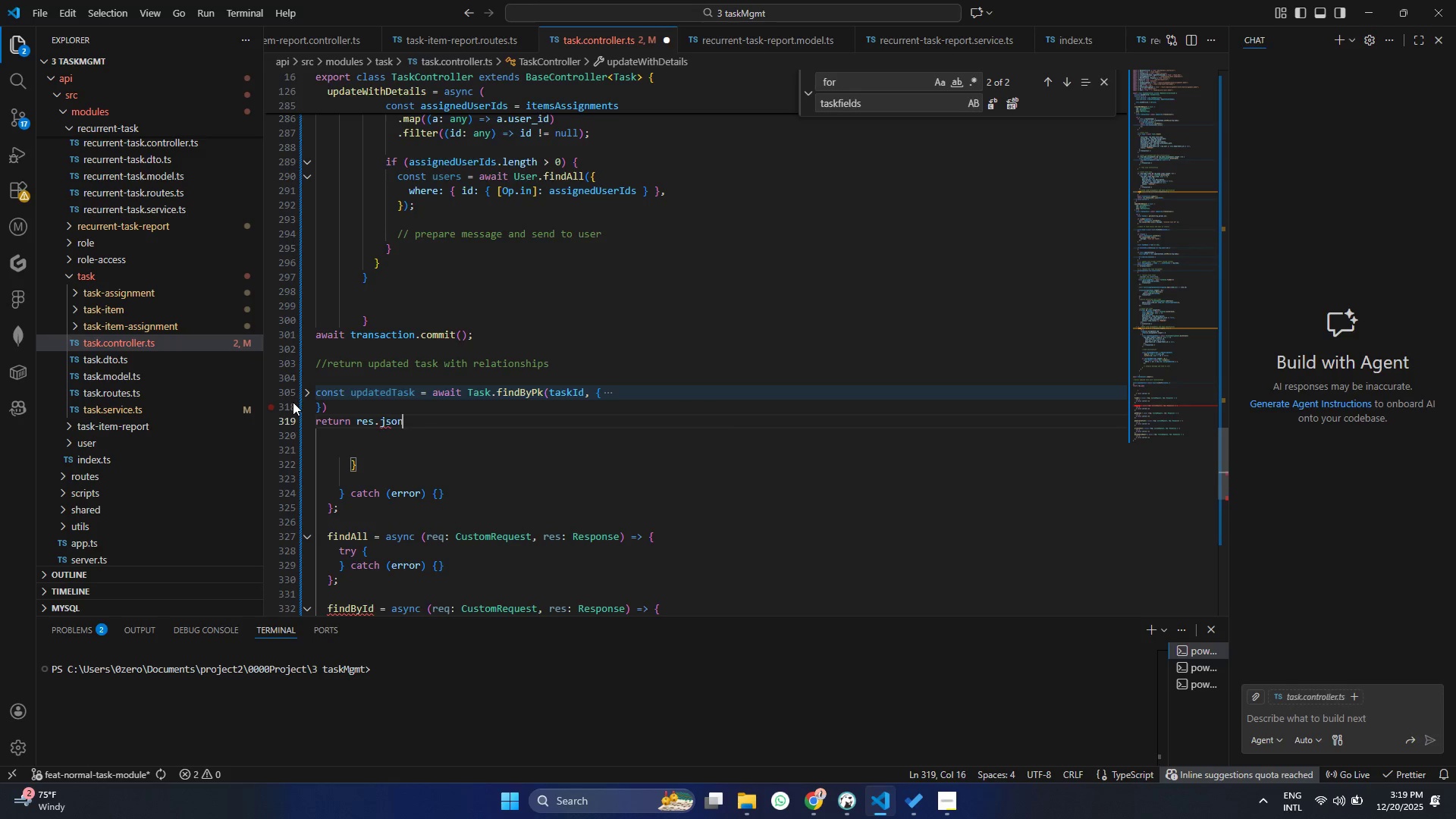 
key(Enter)
 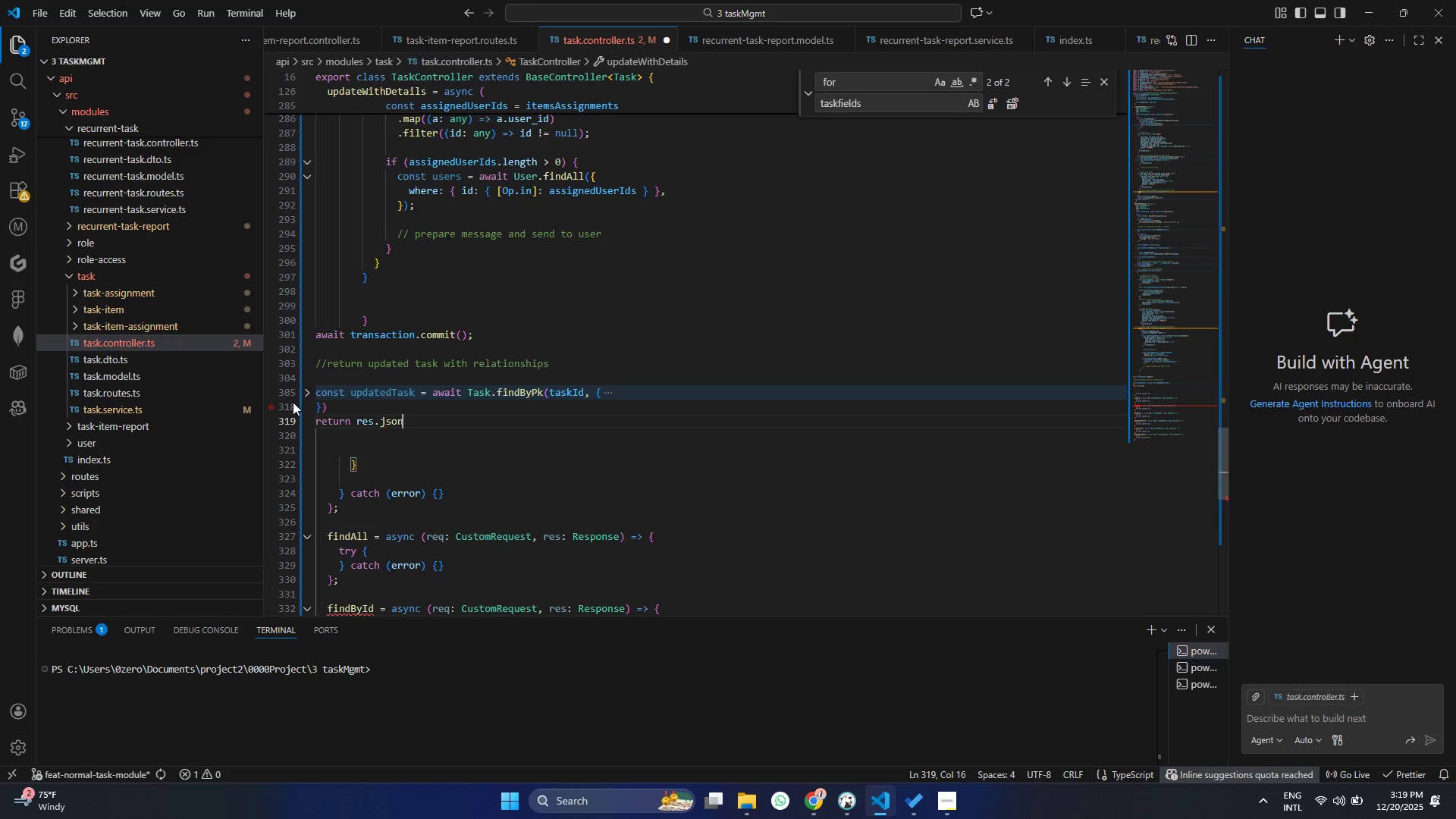 
hold_key(key=ShiftRight, duration=1.5)
 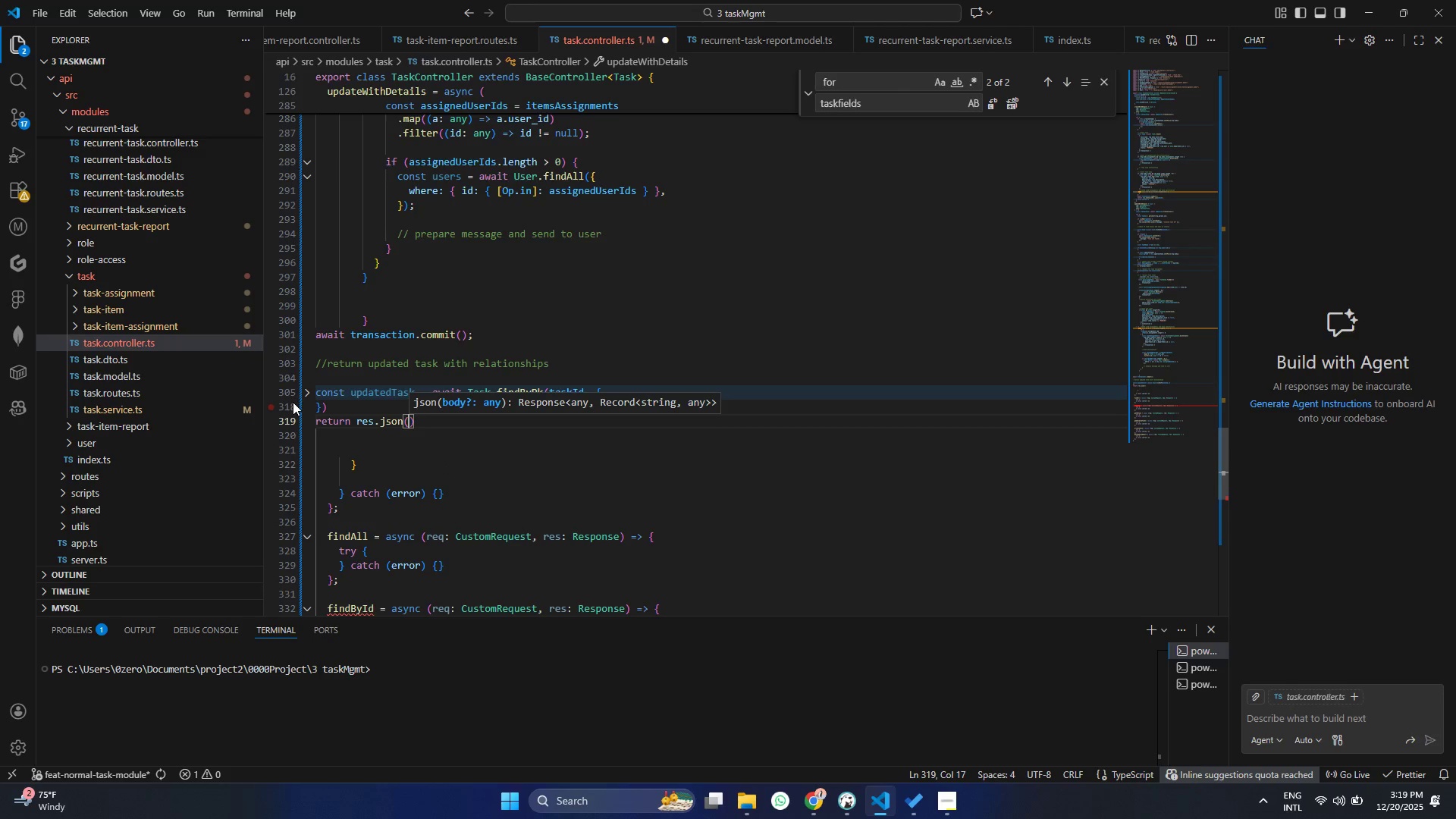 
type((up)
 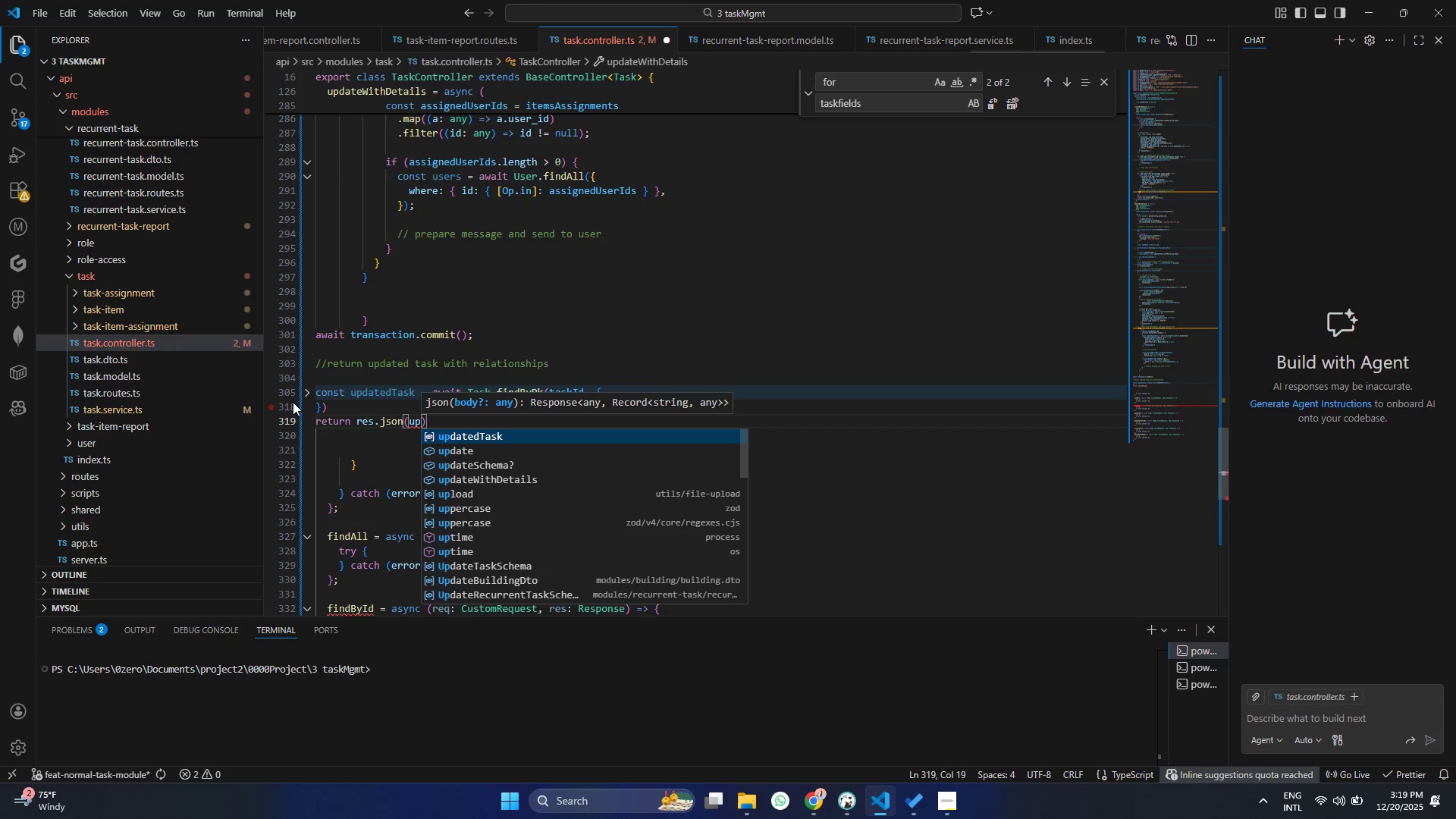 
key(Enter)
 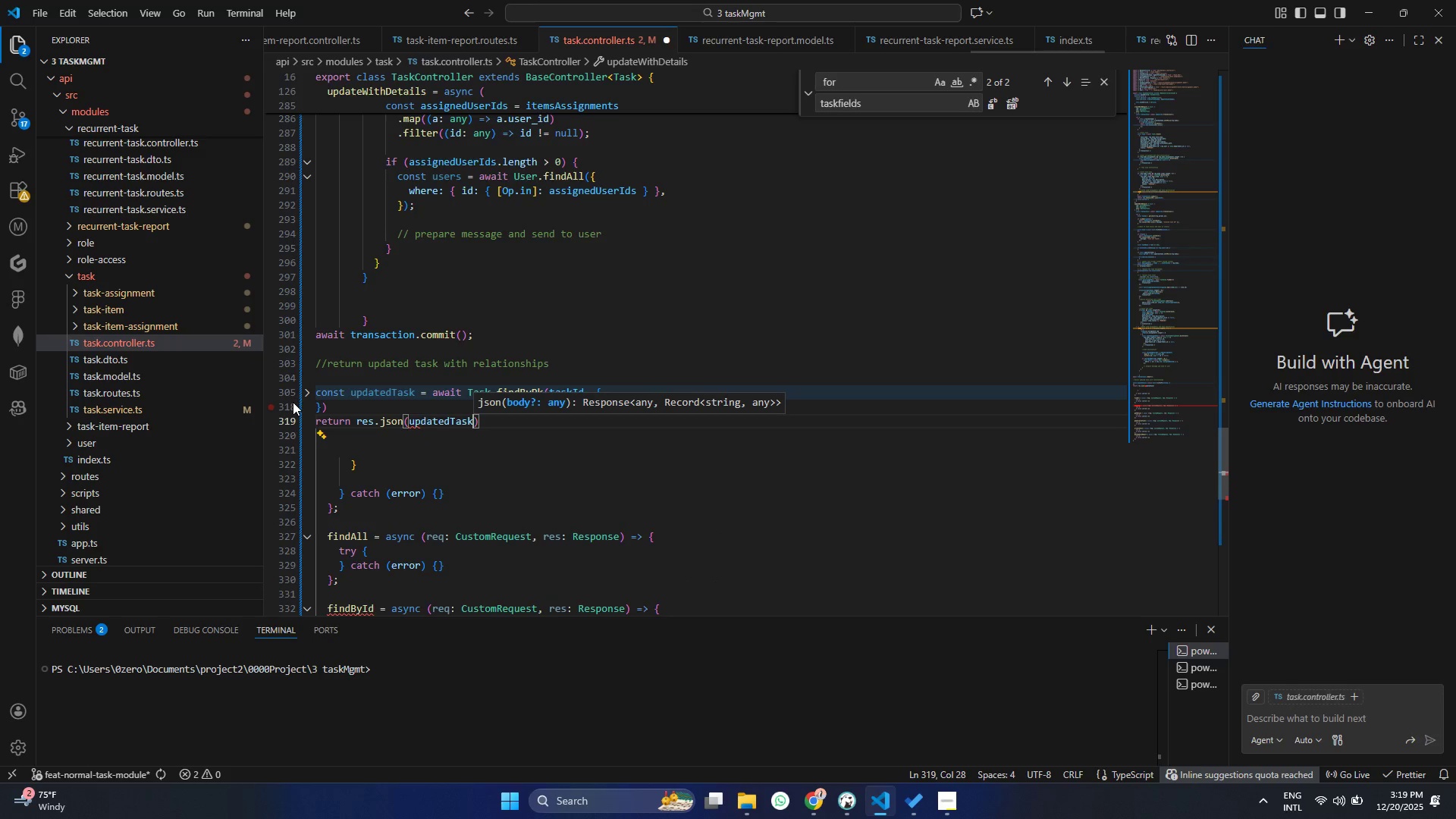 
key(Control+ControlLeft)
 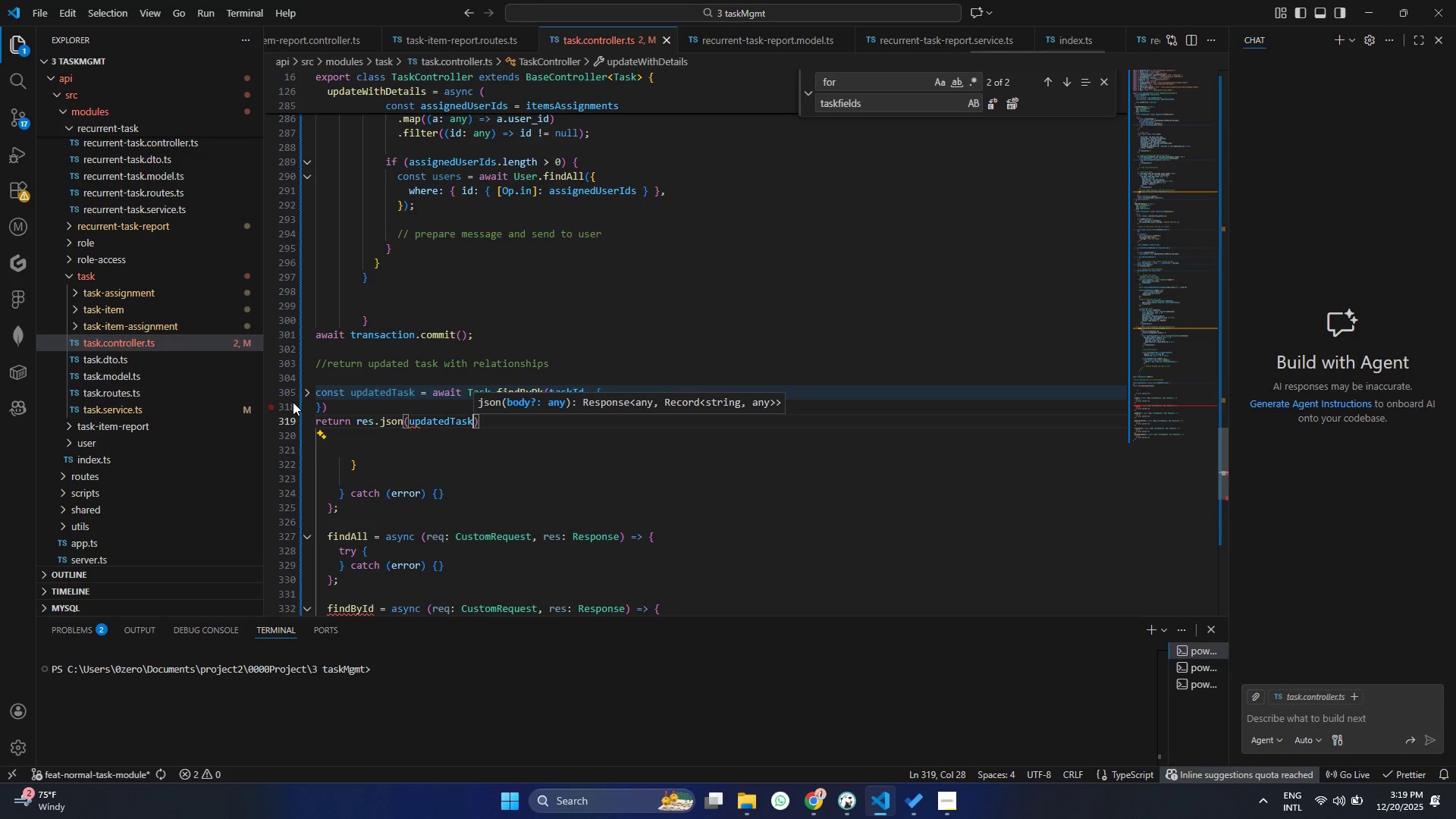 
key(Control+S)
 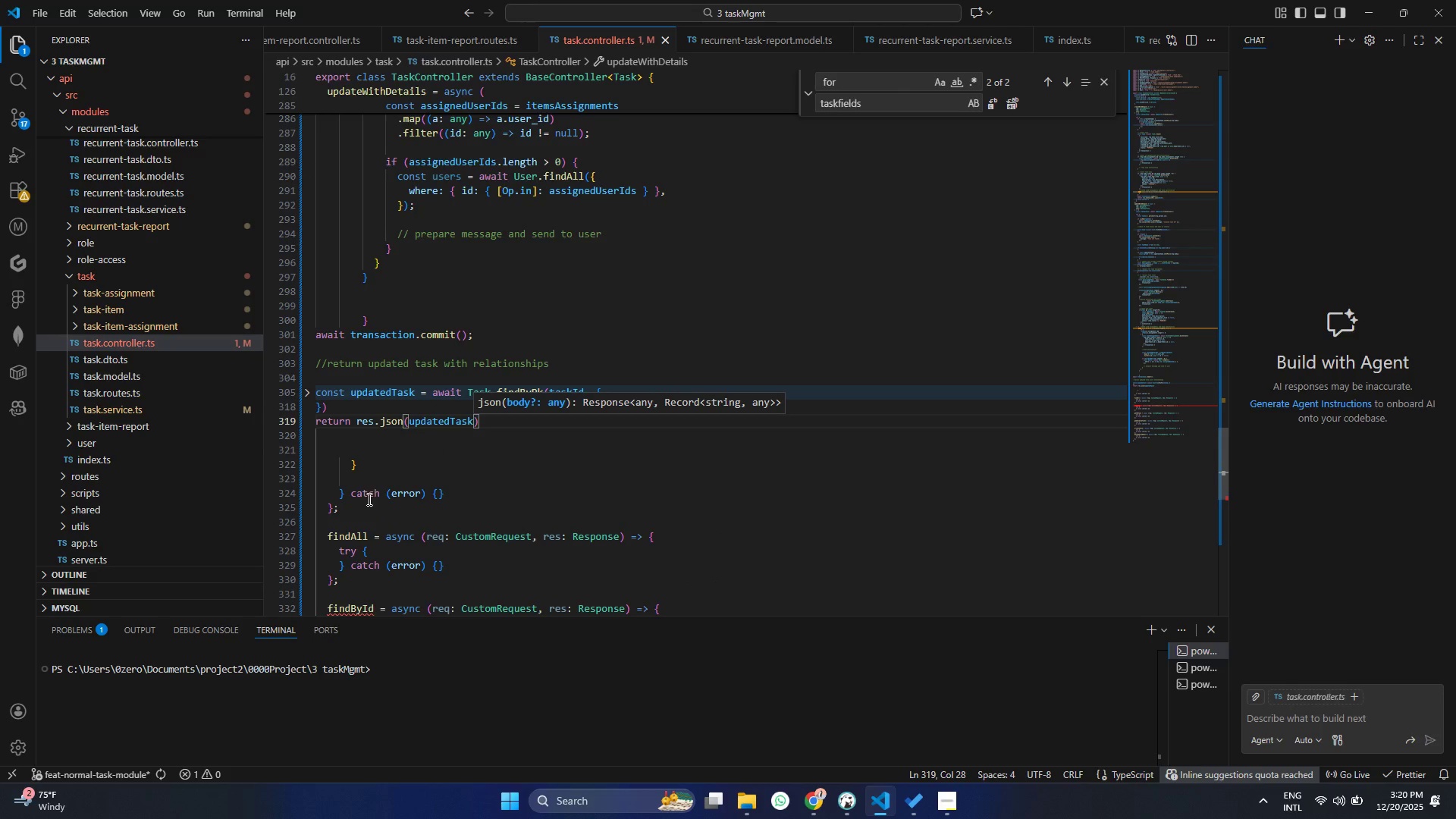 
left_click([439, 491])
 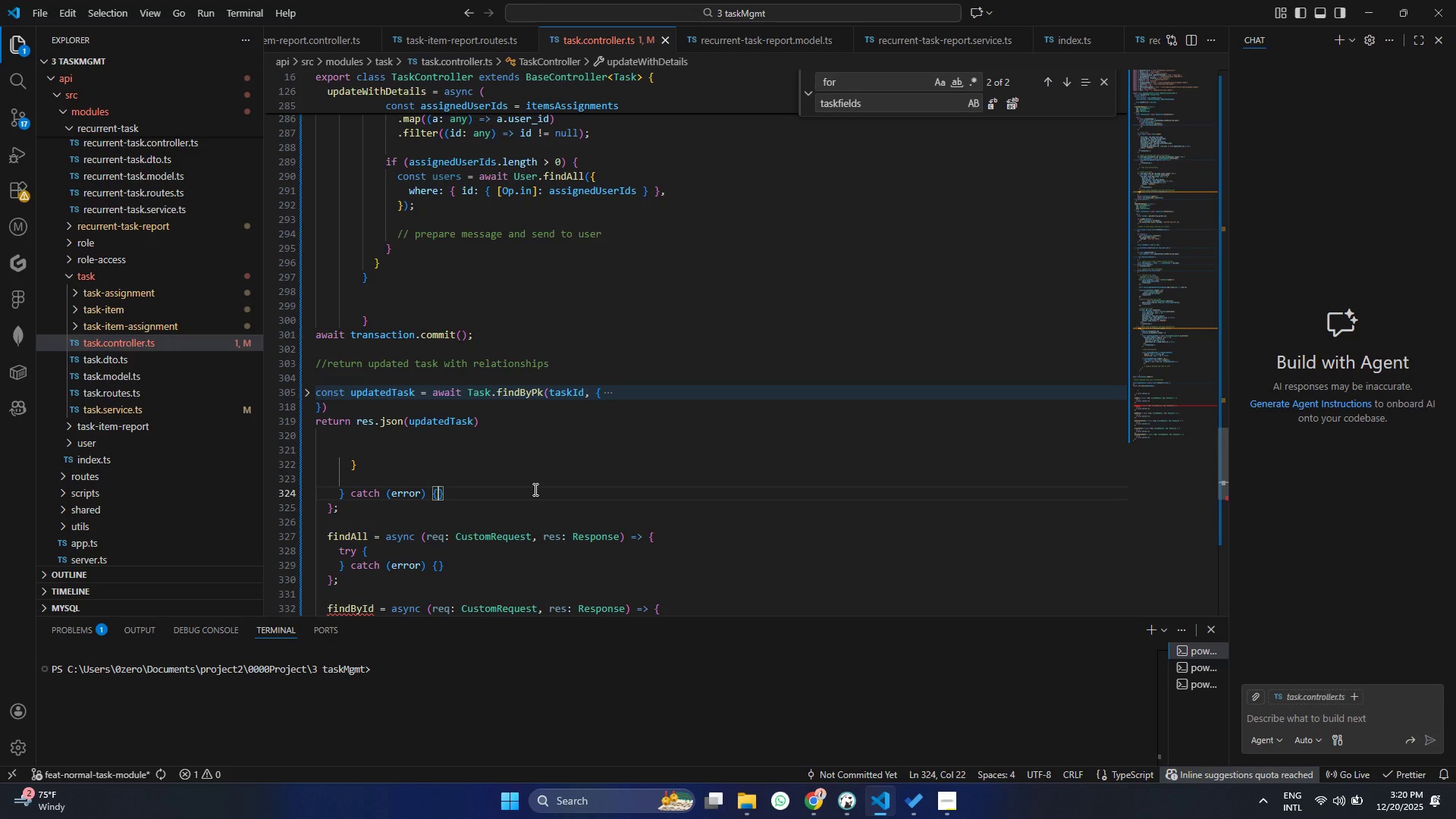 
key(Enter)
 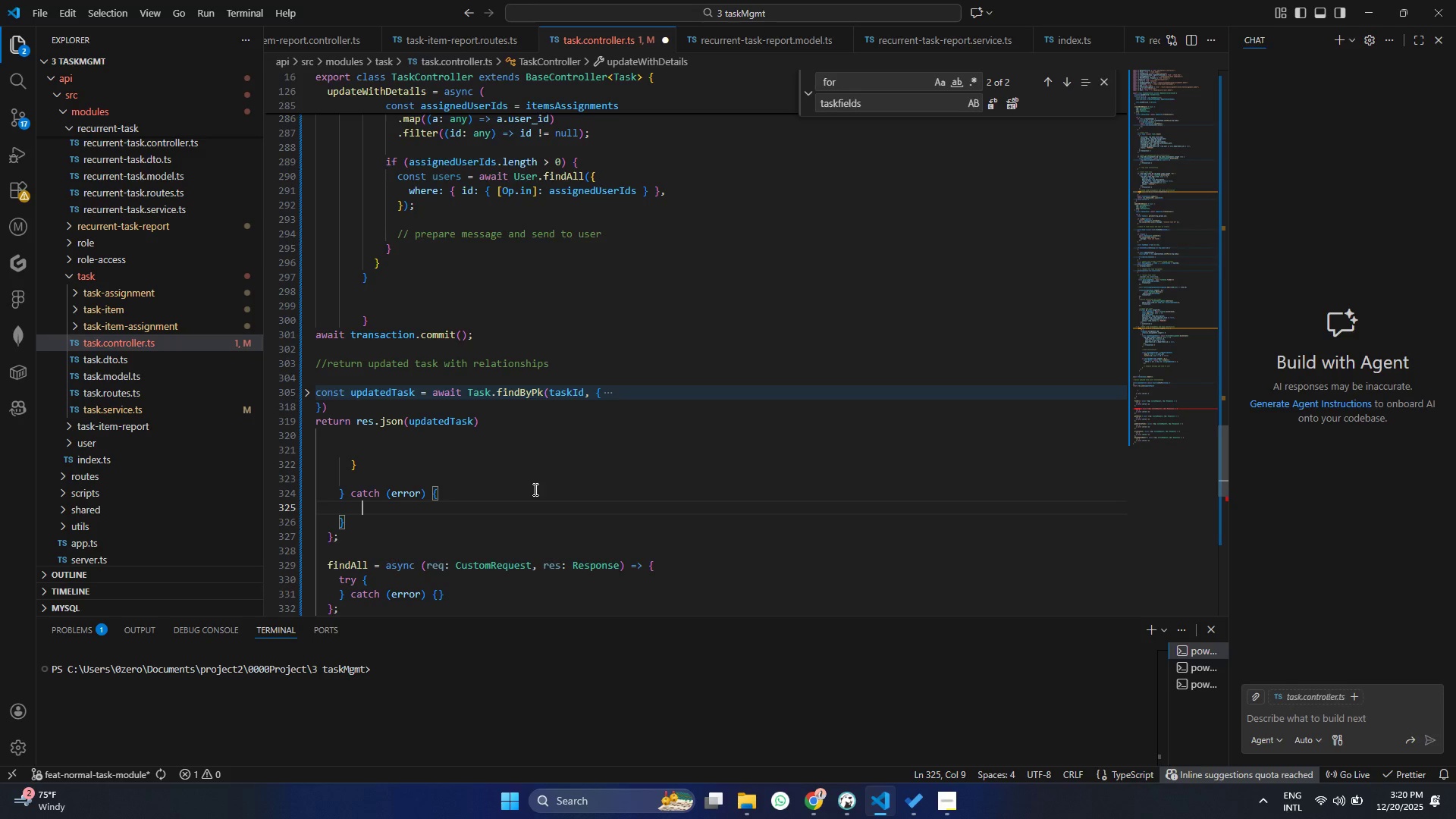 
type(awa)
 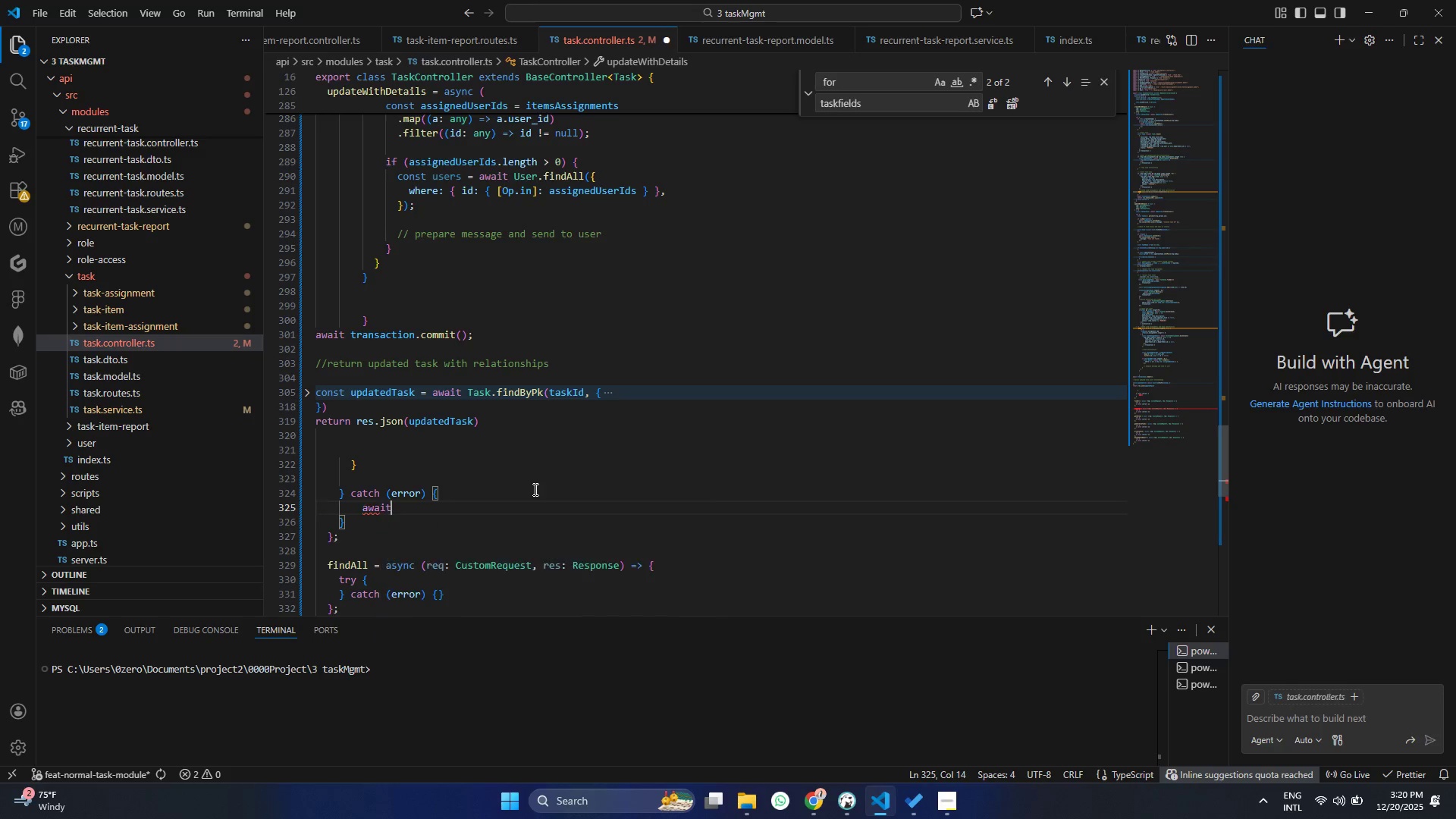 
key(Enter)
 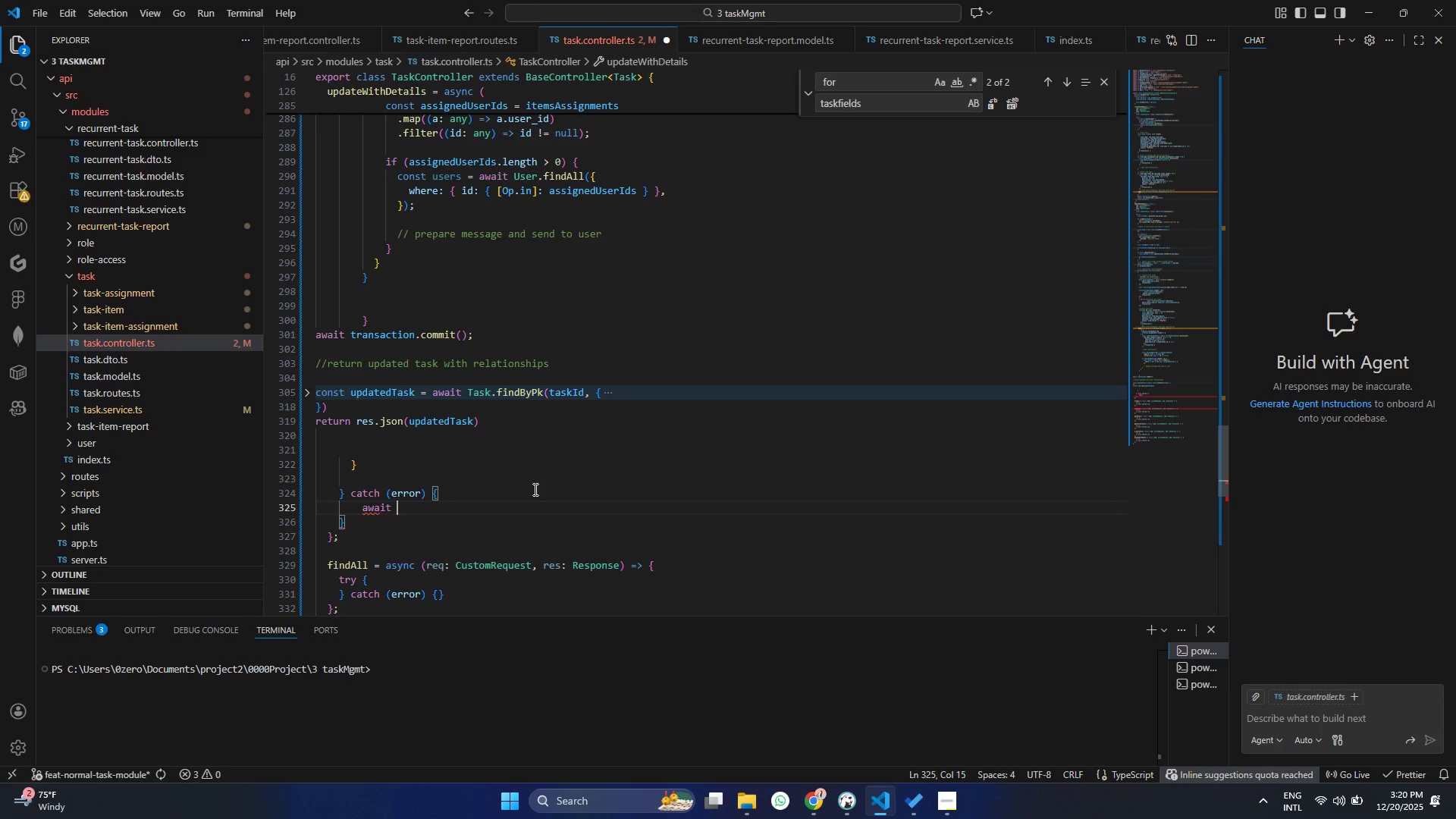 
type( tra)
 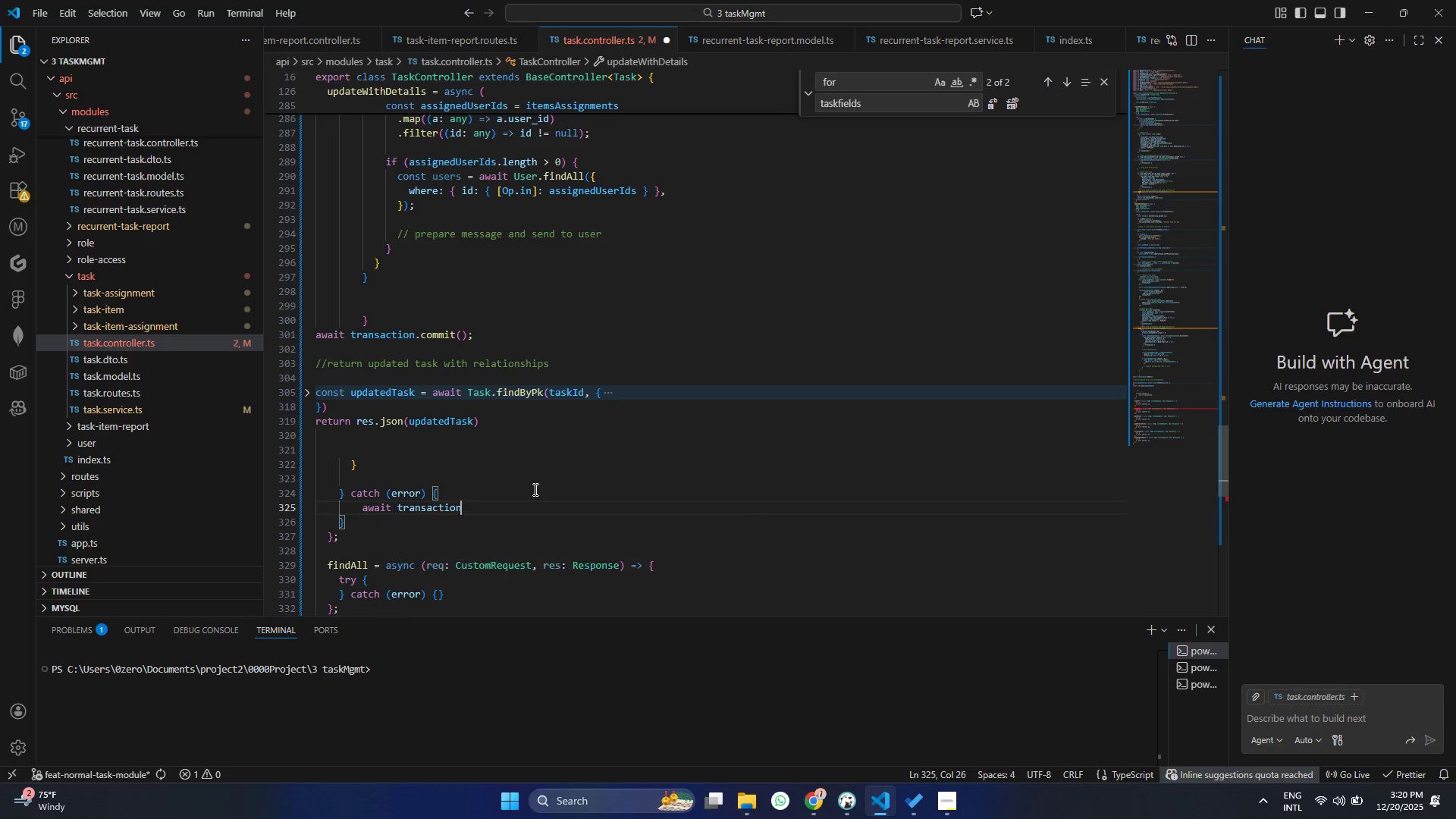 
key(Enter)
 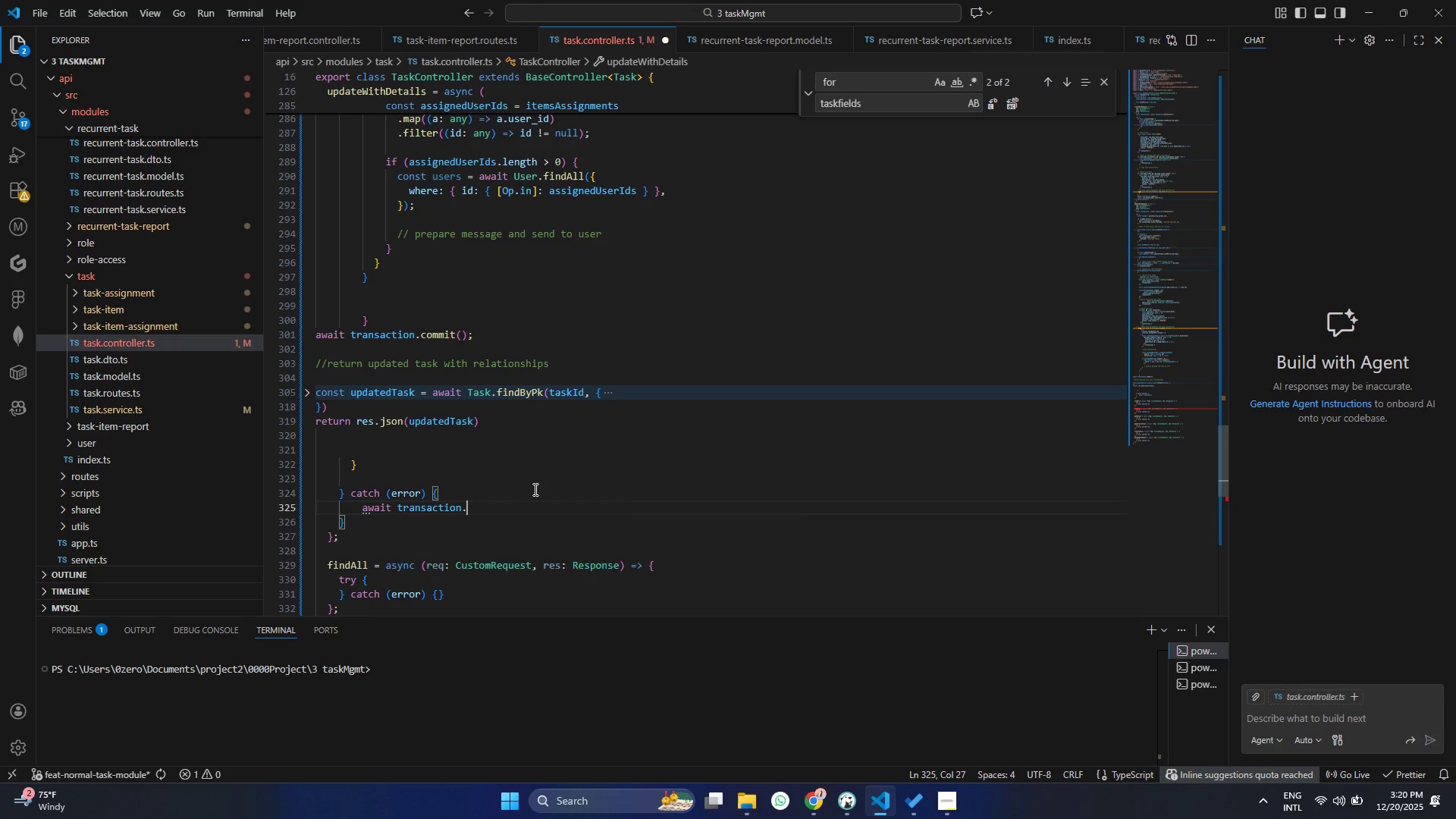 
type(.ro)
 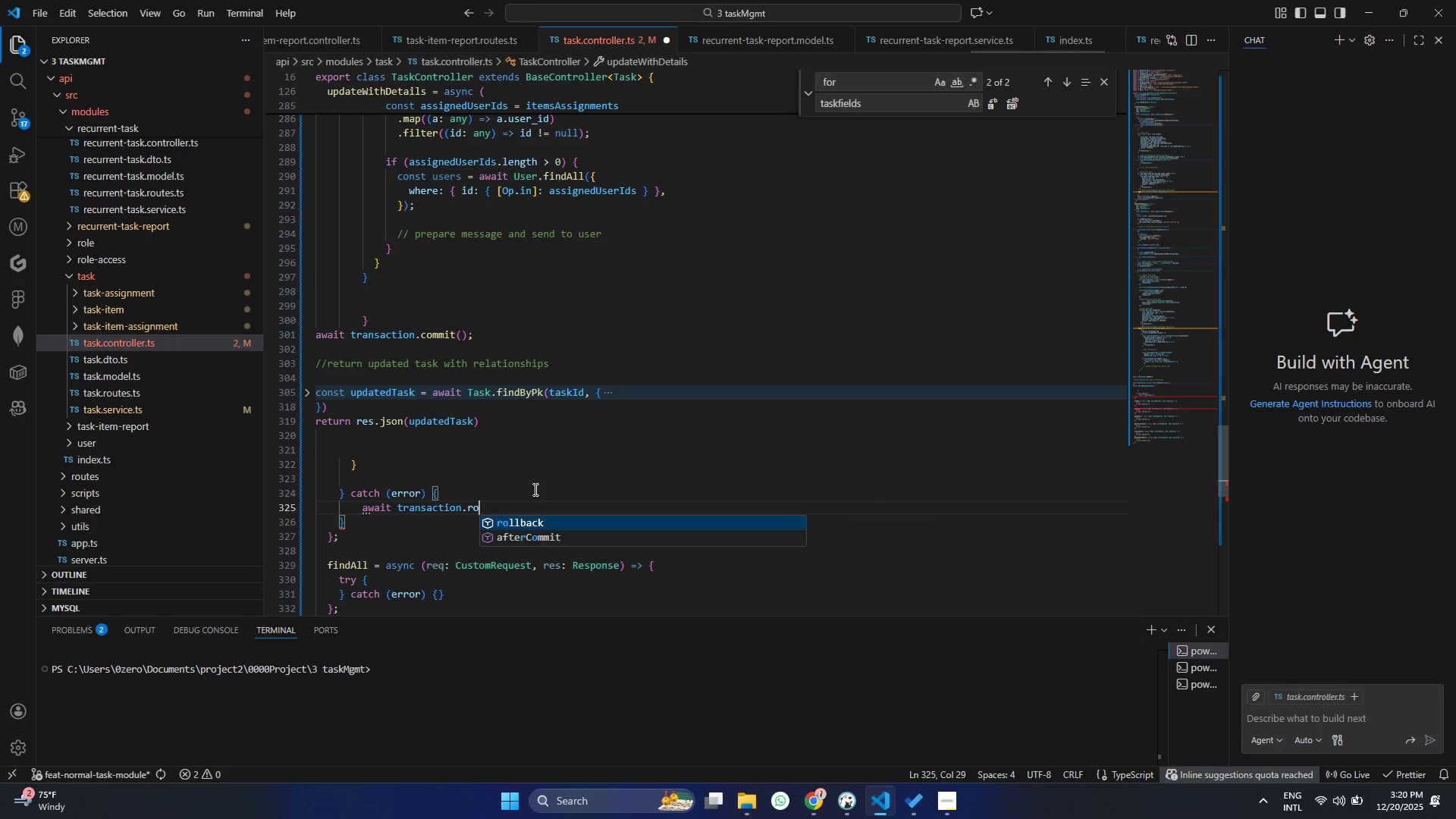 
key(Enter)
 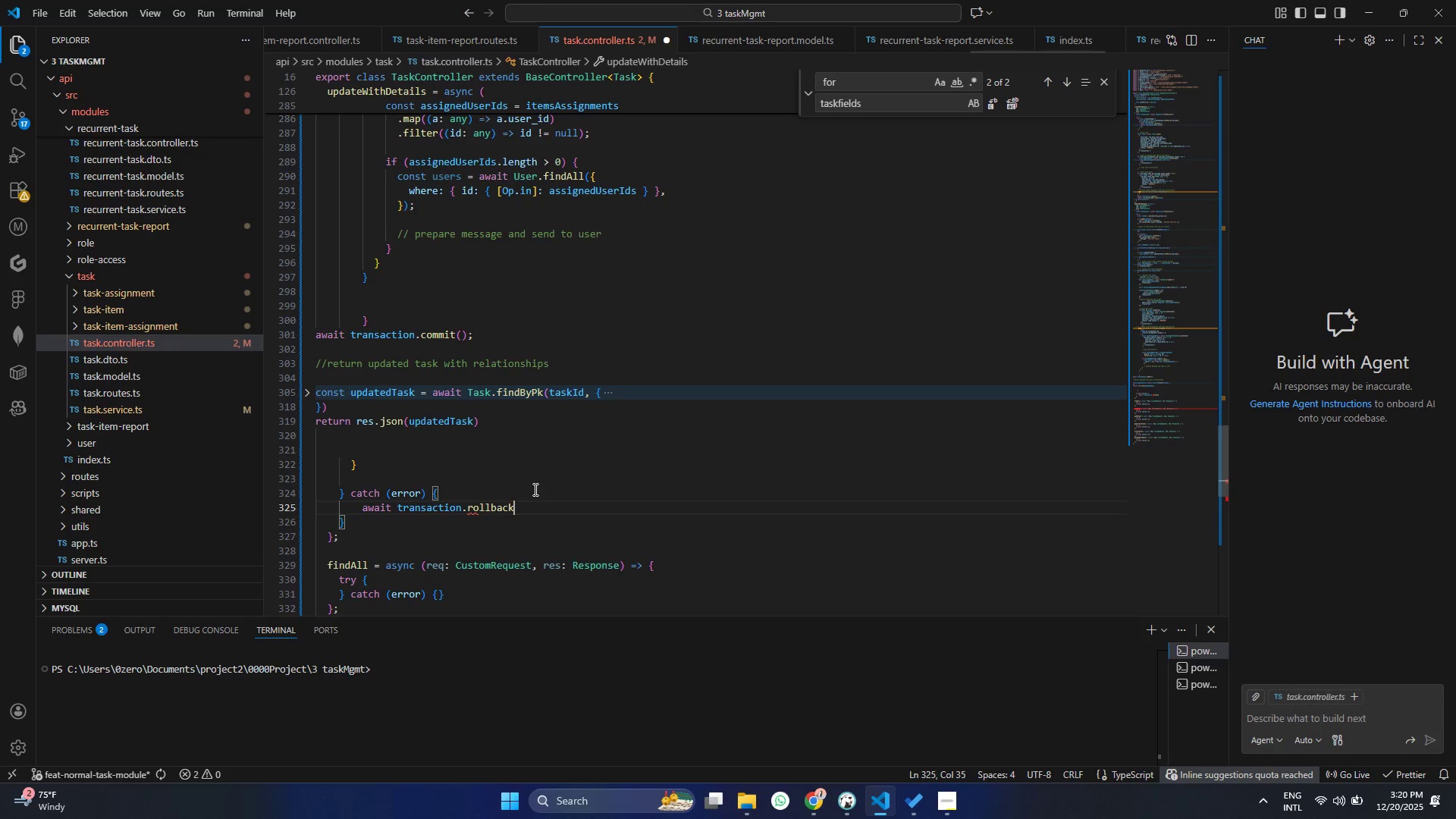 
key(Shift+9)
 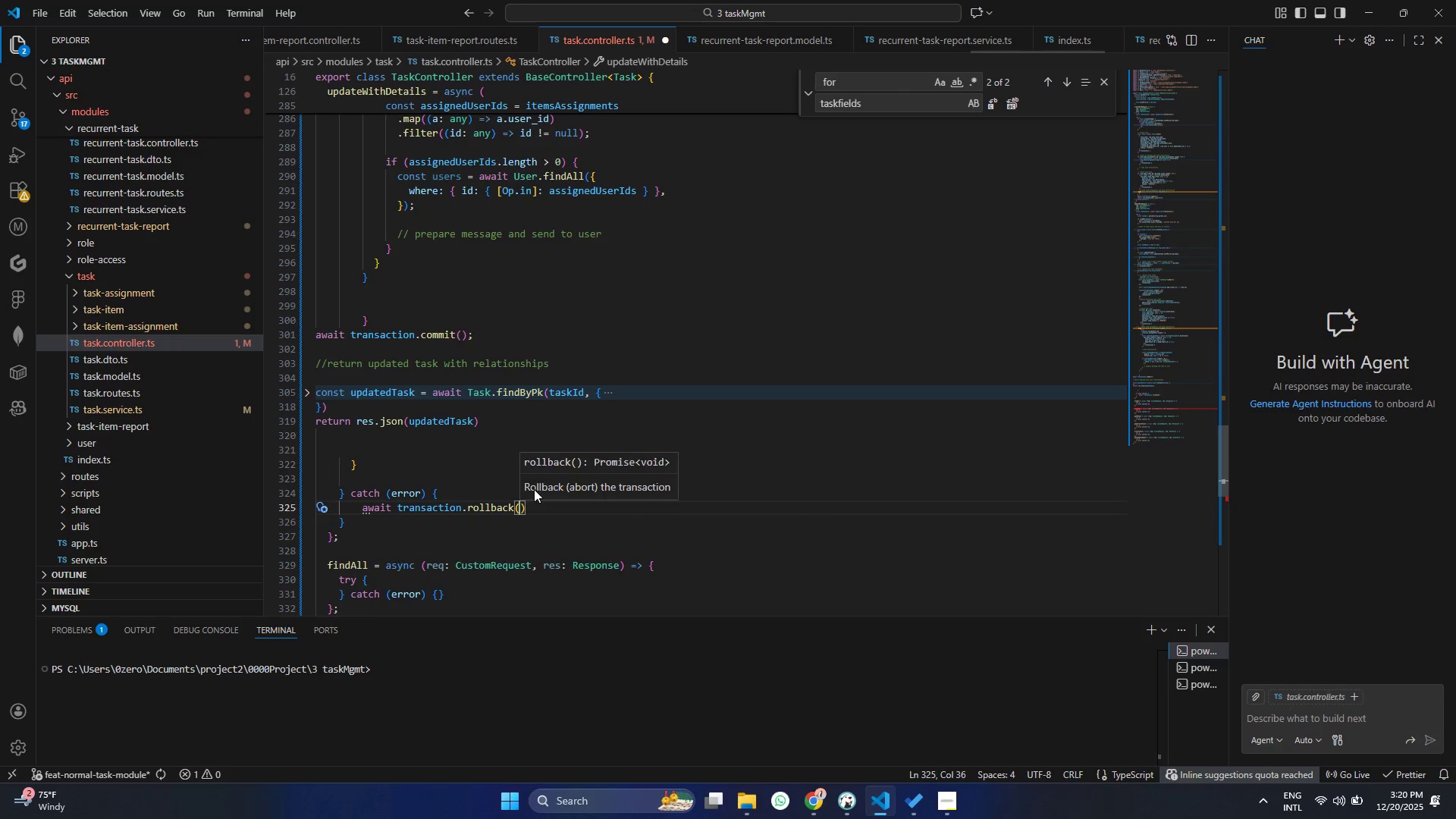 
key(Control+Shift+ControlLeft)
 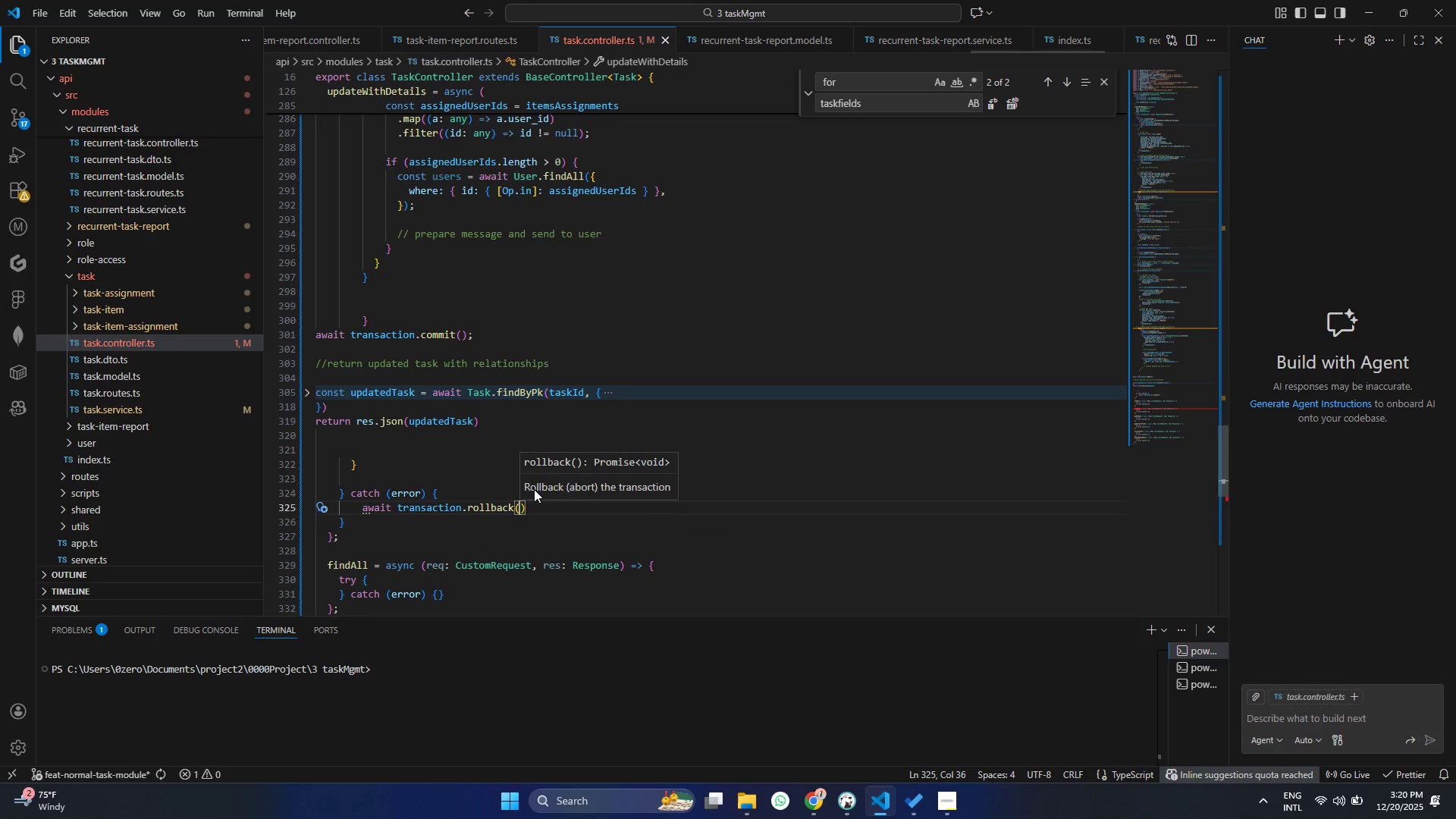 
key(Control+S)
 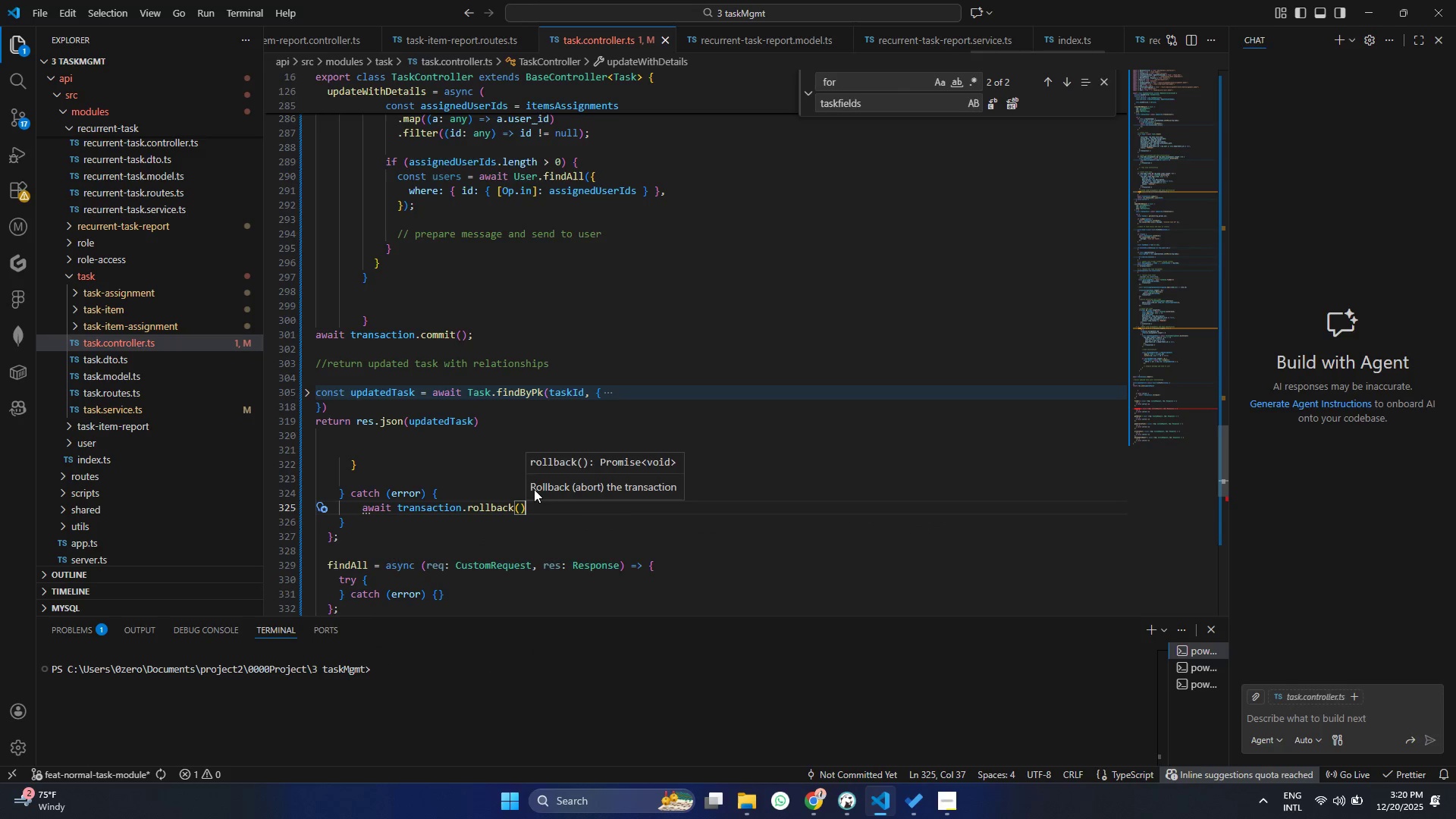 
key(ArrowRight)
 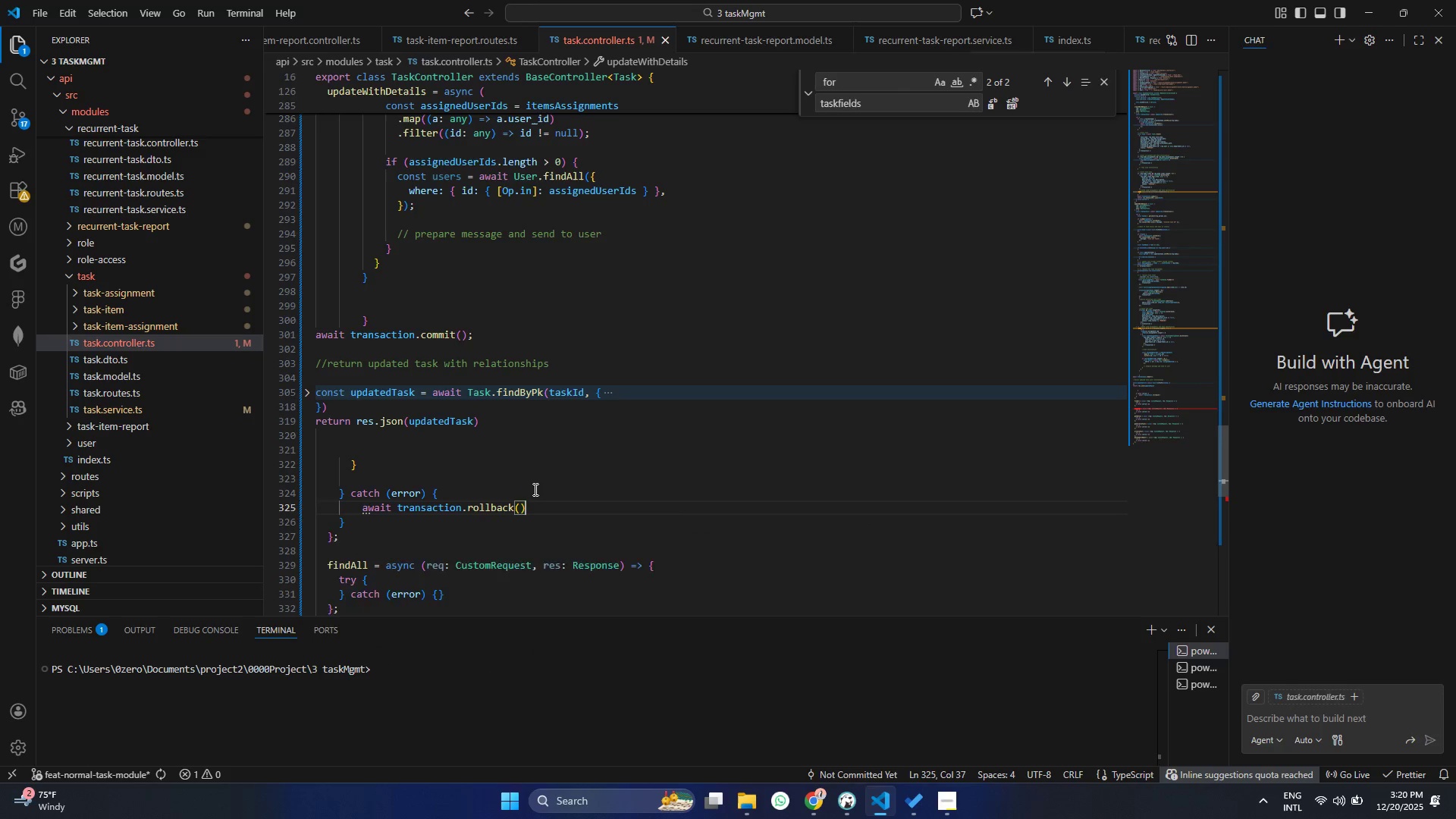 
key(Enter)
 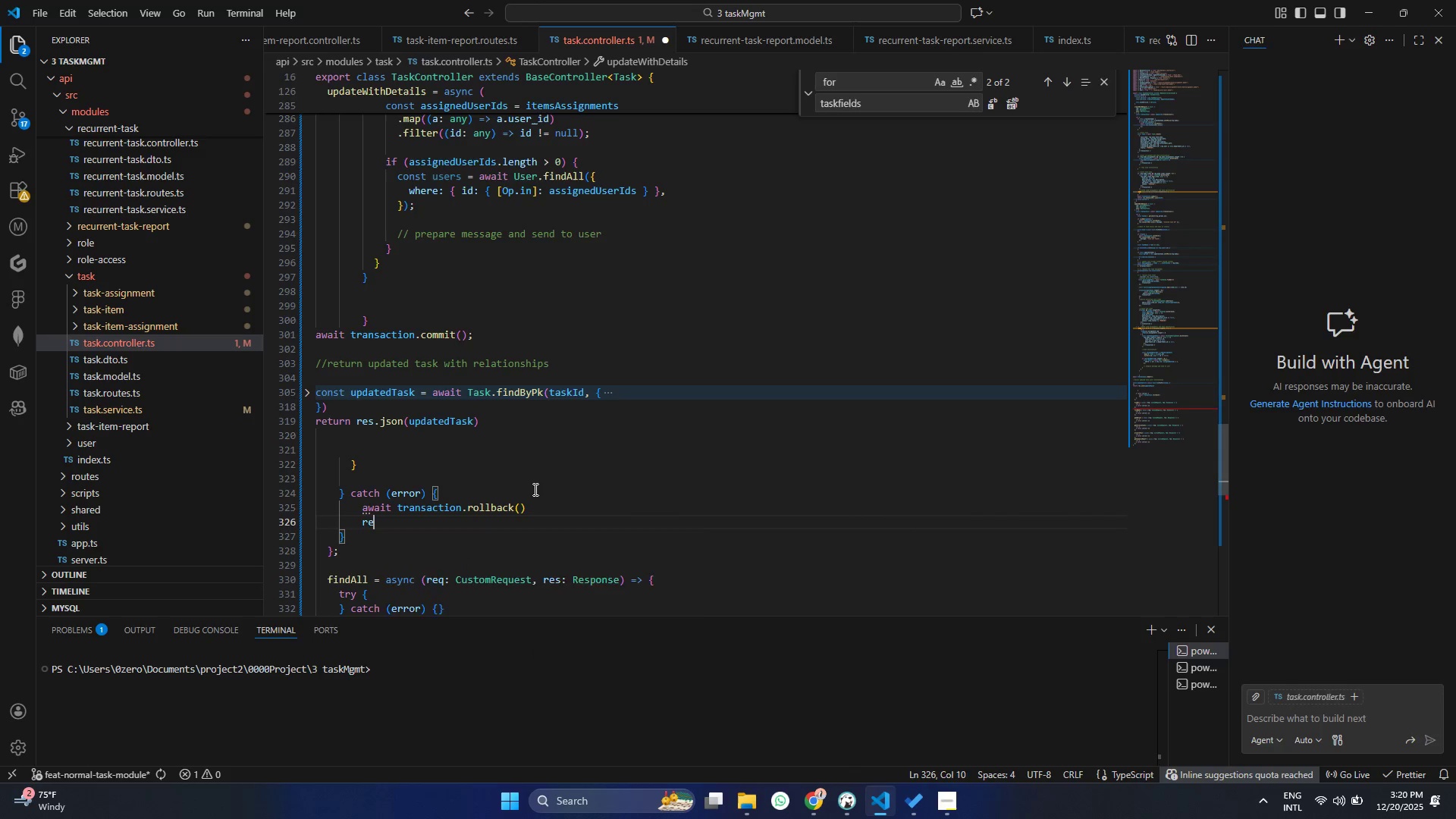 
type(res)
 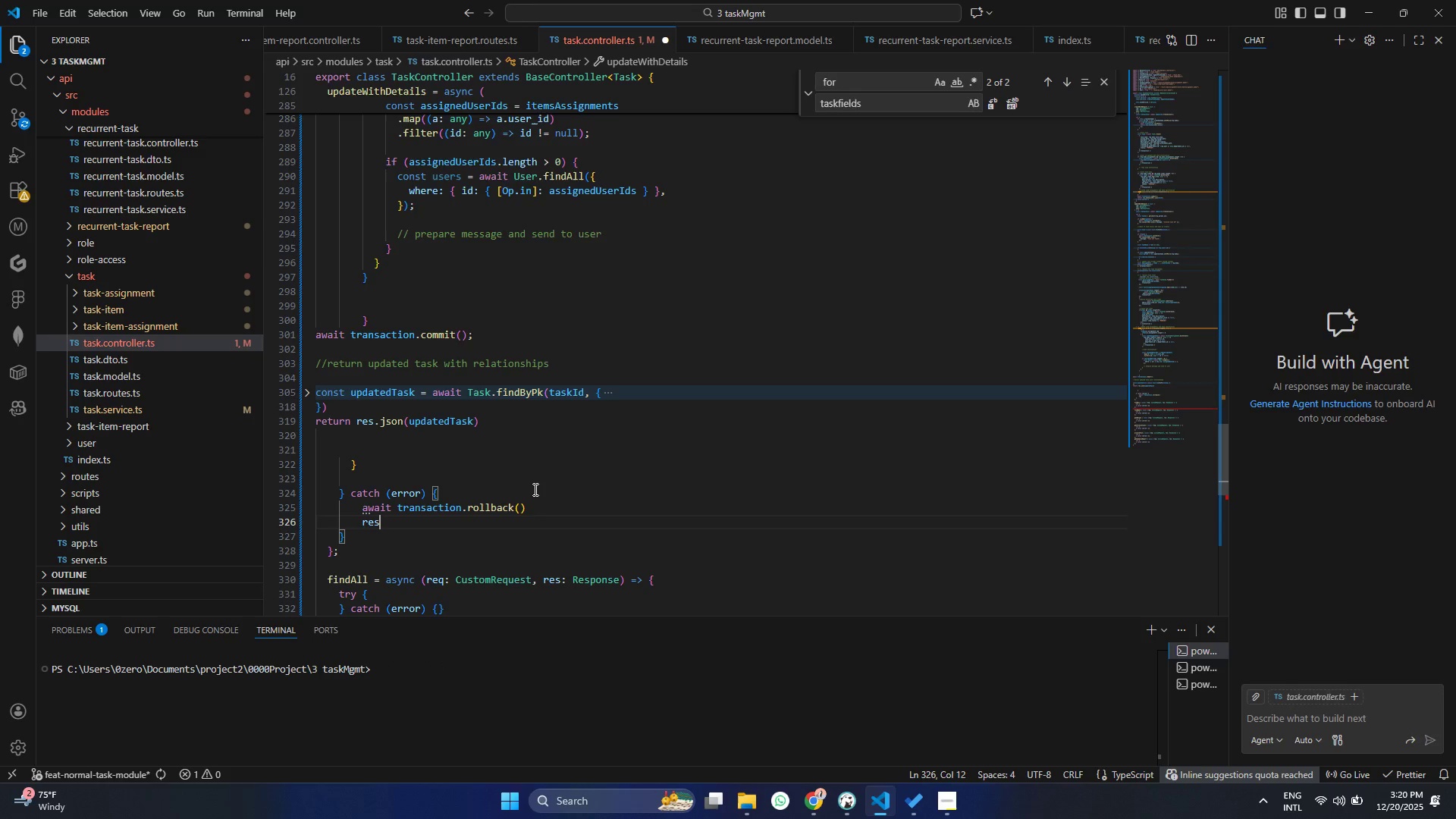 
key(Enter)
 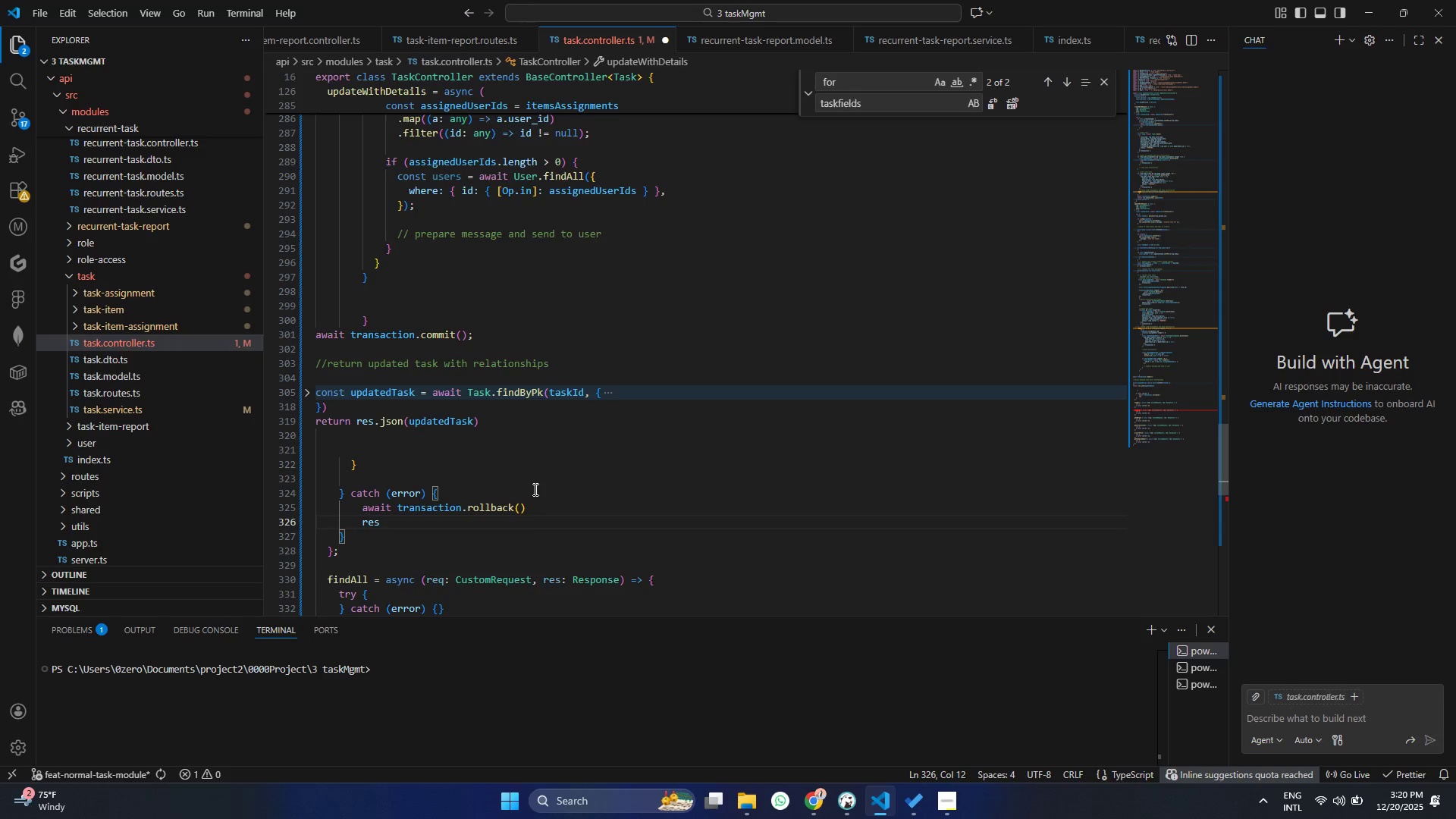 
type(.sta)
 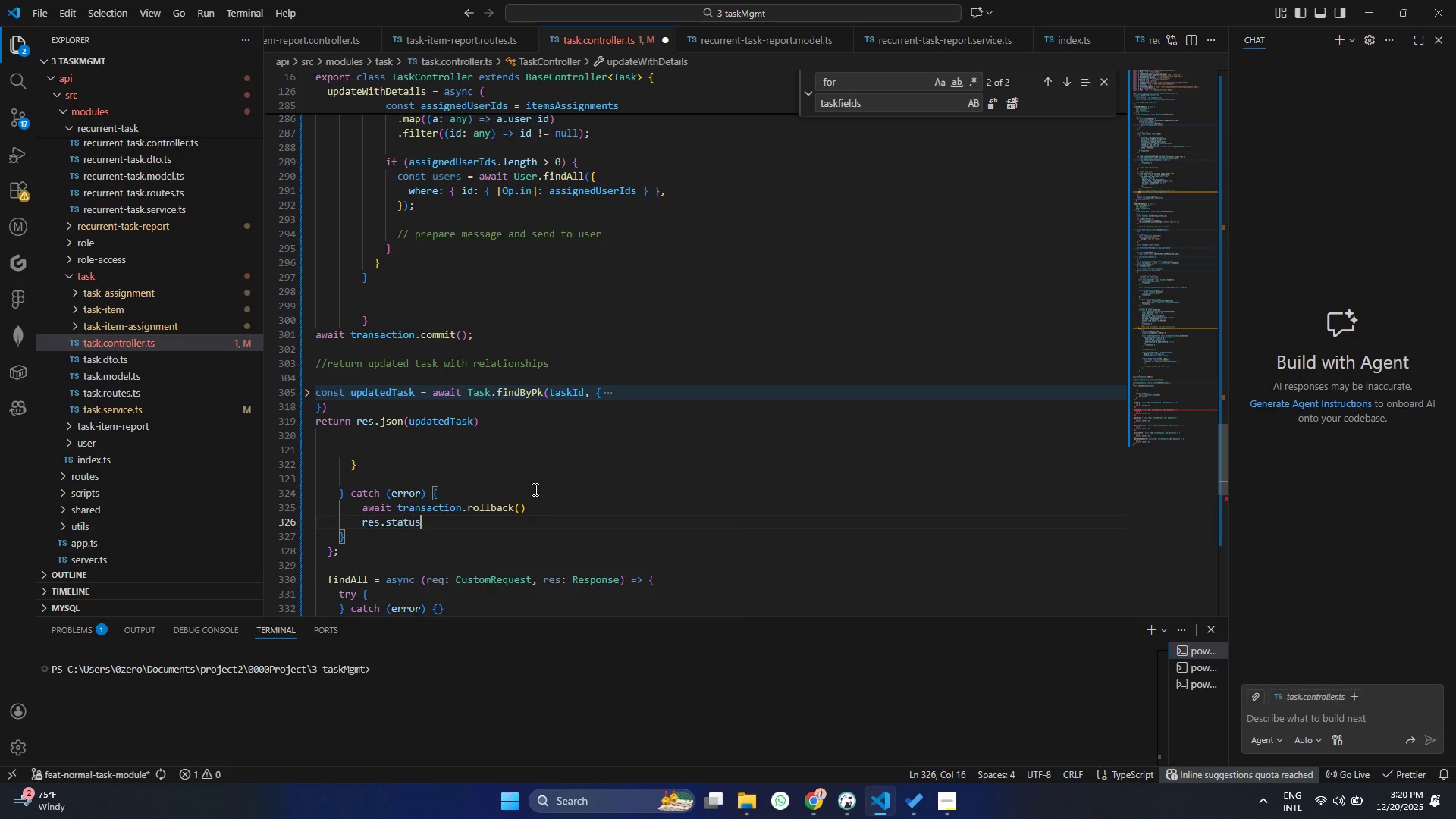 
key(Enter)
 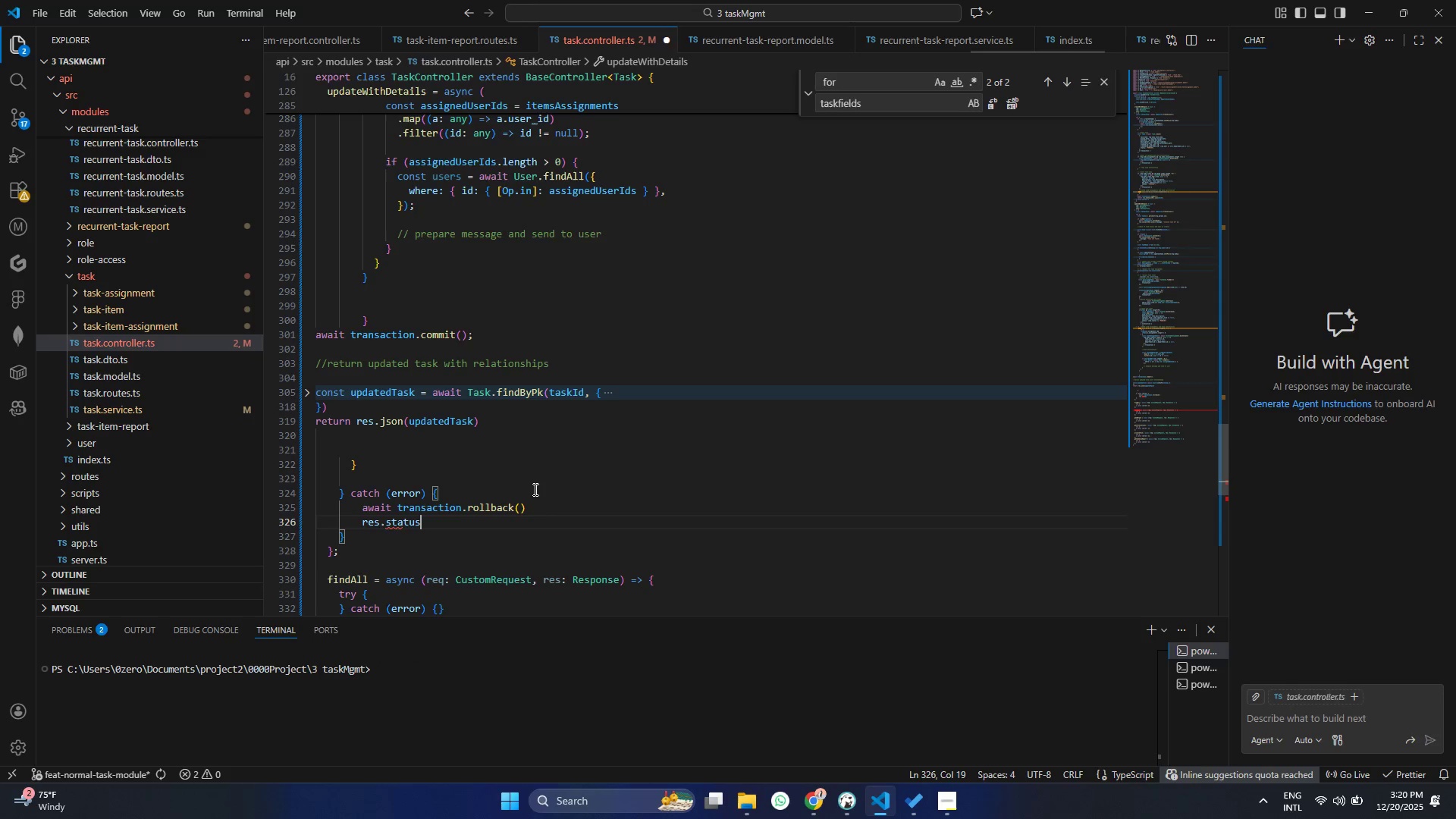 
key(Shift+9)
 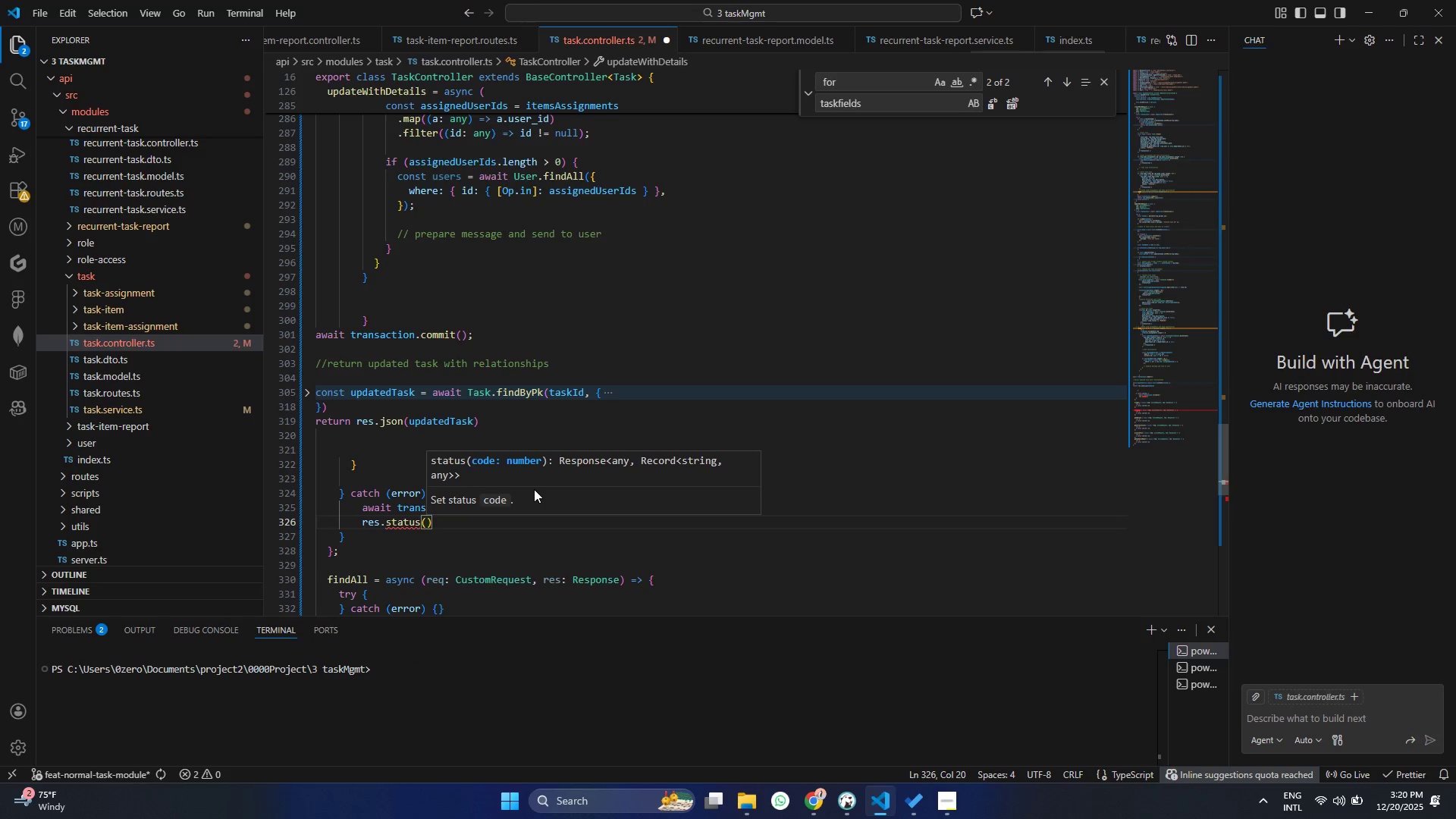 
key(Control+ControlLeft)
 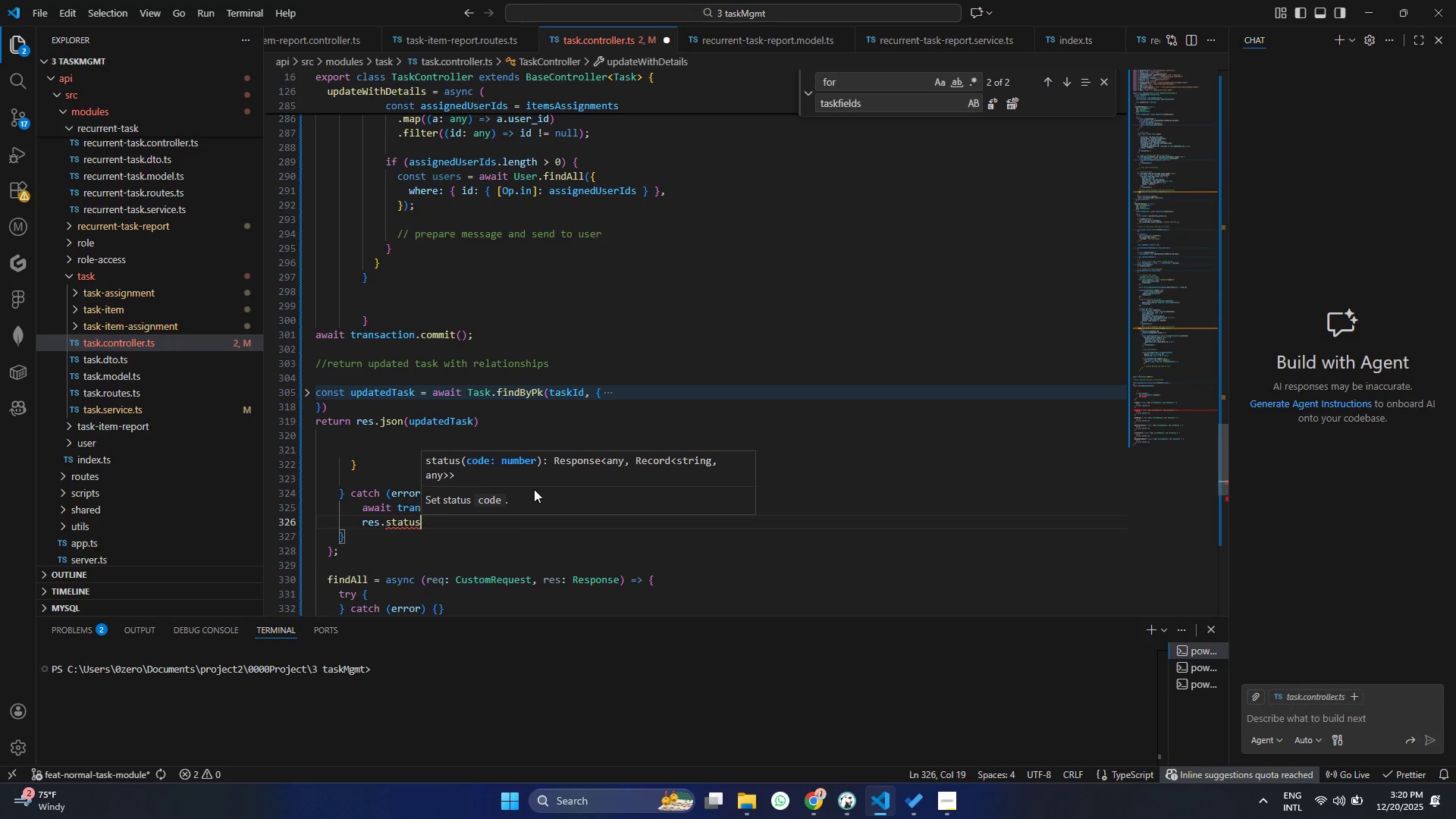 
key(Control+Z)
 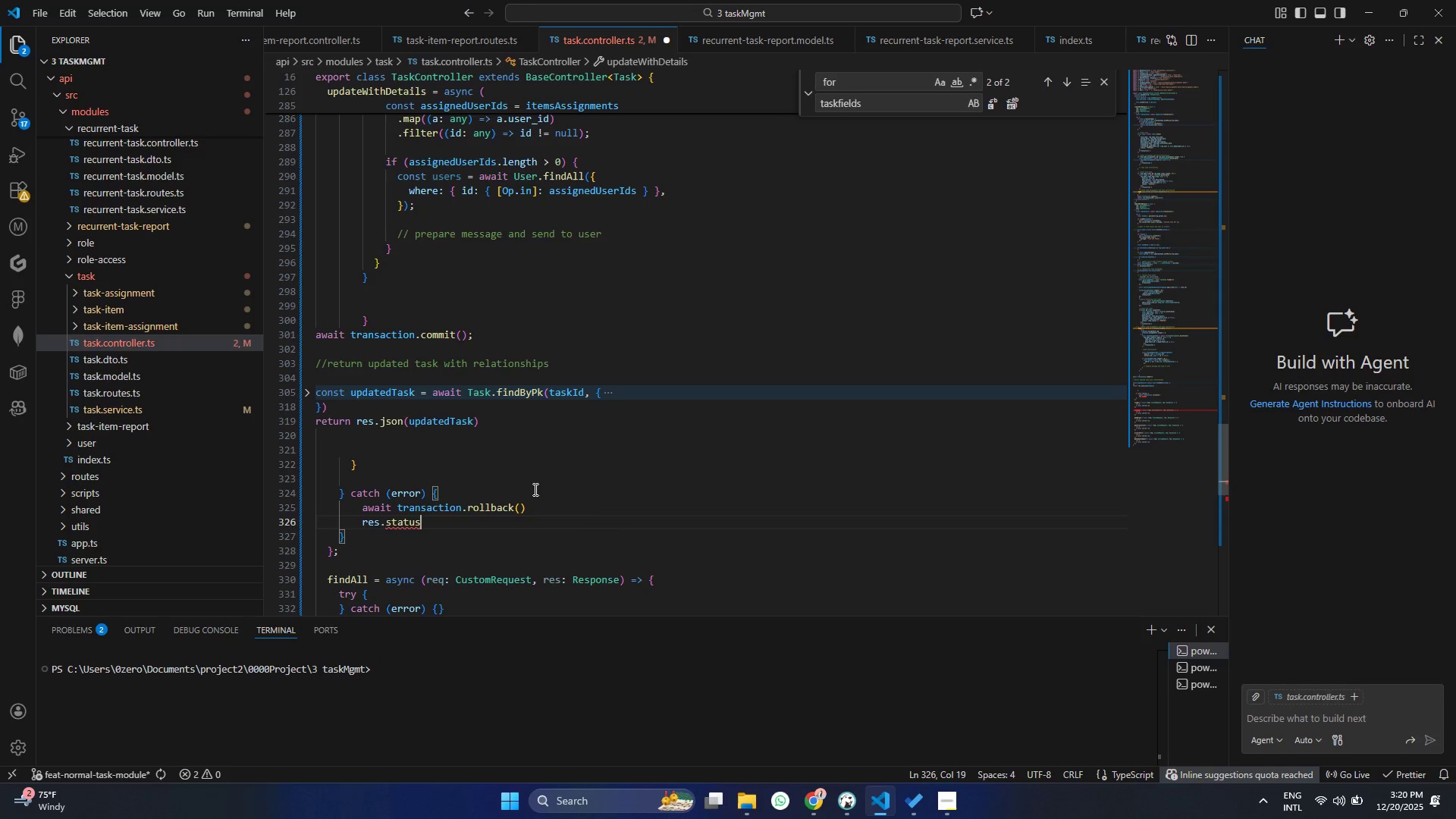 
key(Control+ControlLeft)
 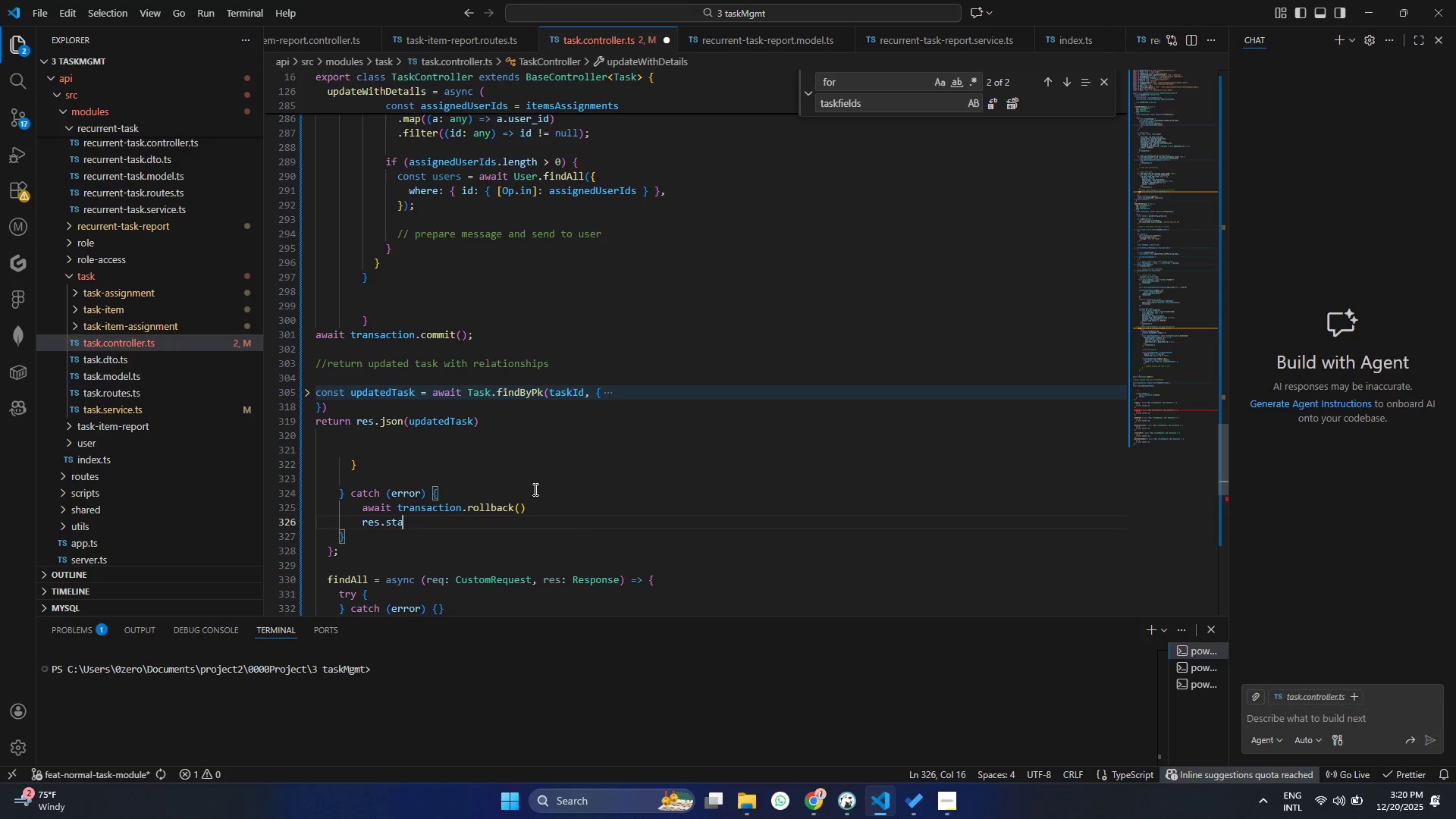 
key(Control+Z)
 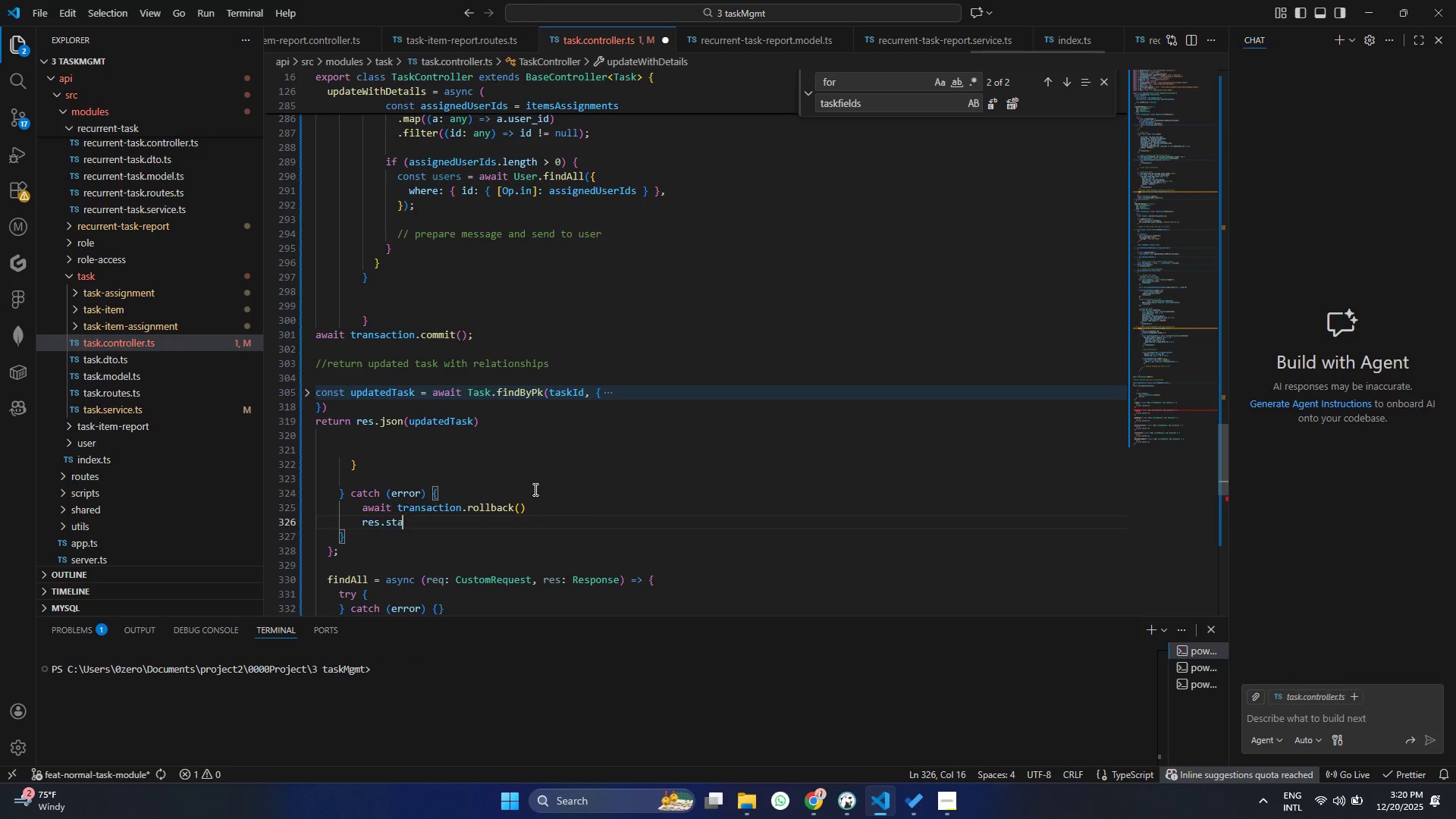 
key(Control+ControlLeft)
 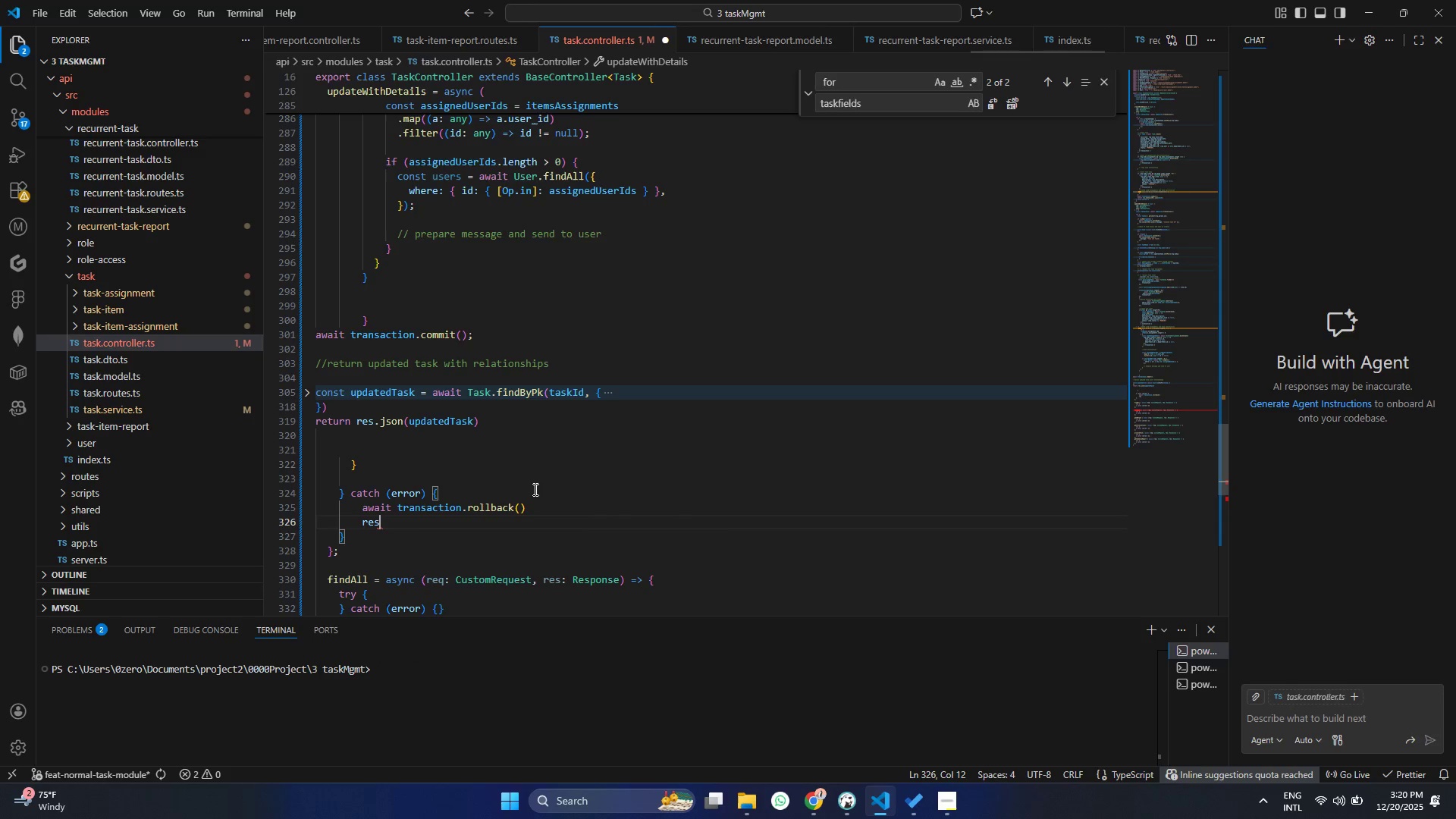 
key(Control+Z)
 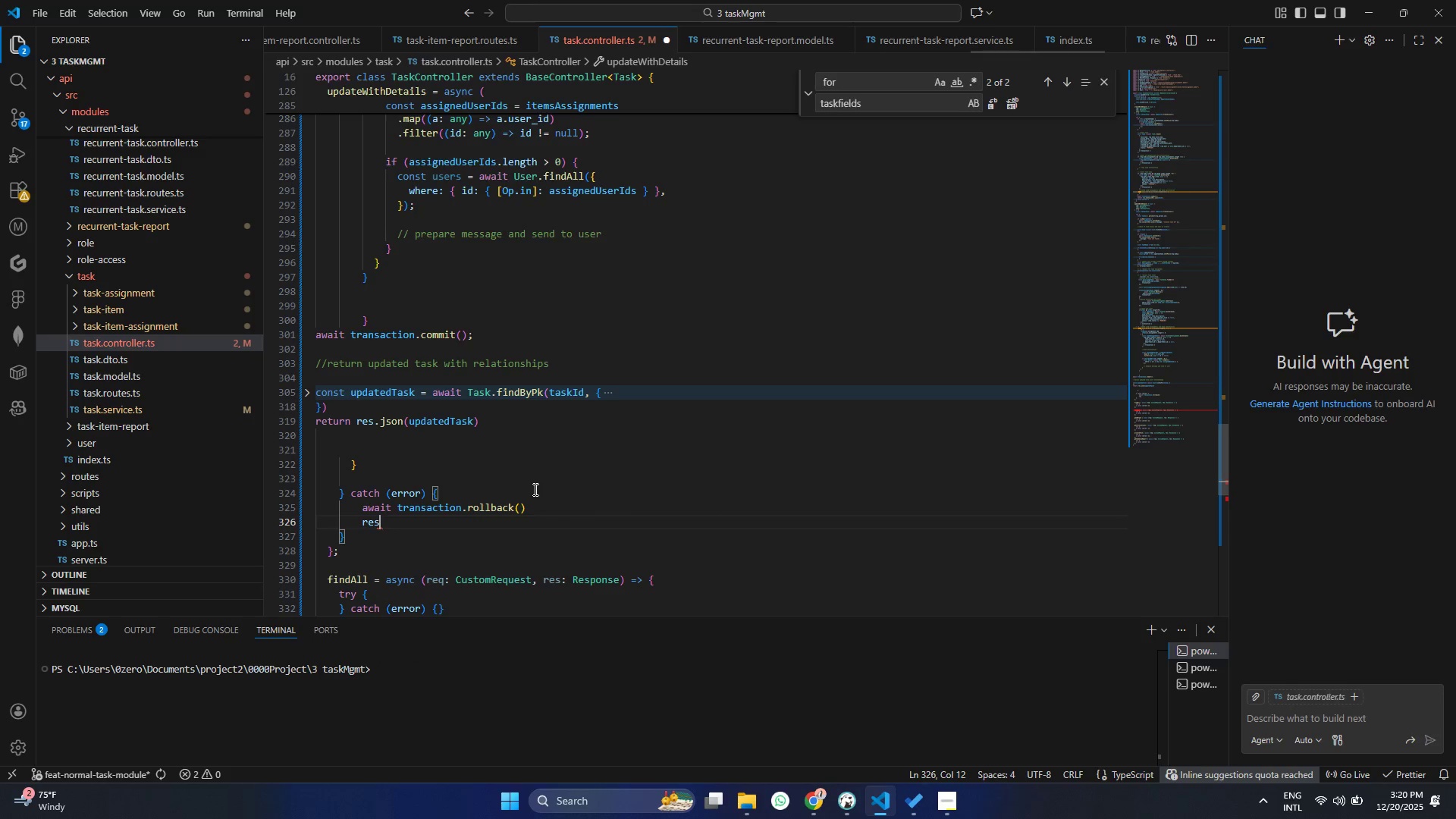 
key(Control+ControlLeft)
 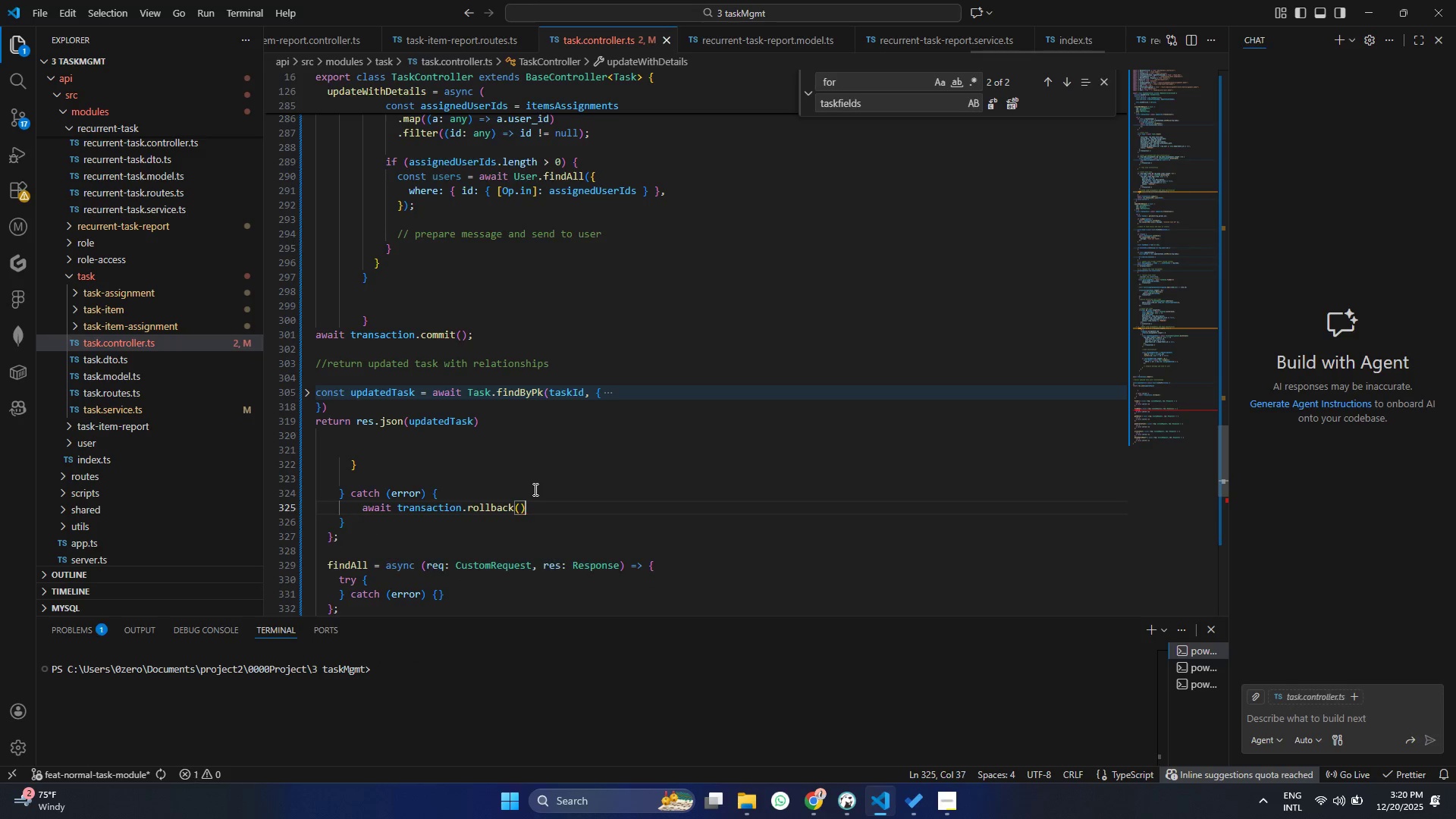 
key(Control+Z)
 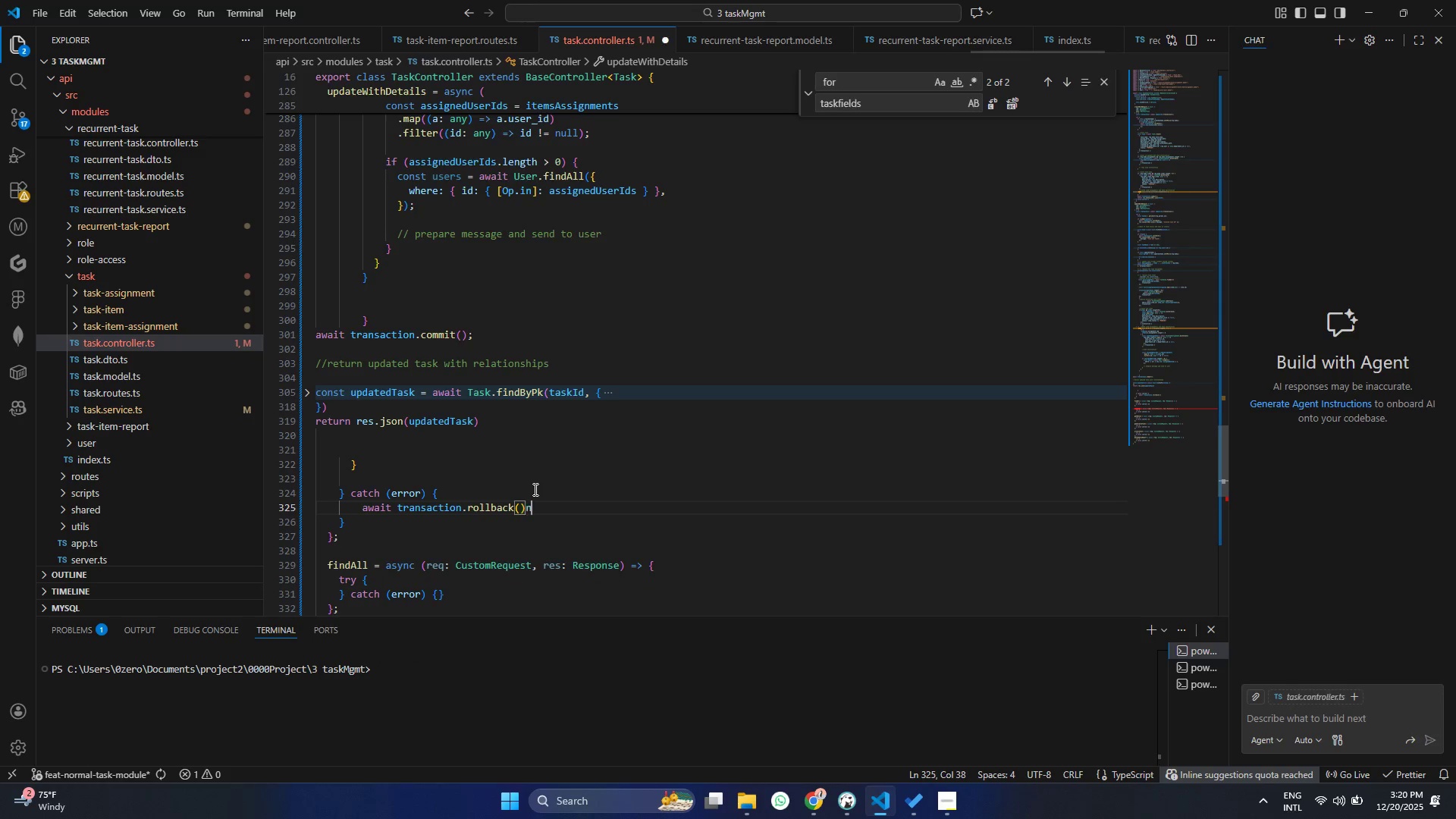 
type(ne)
 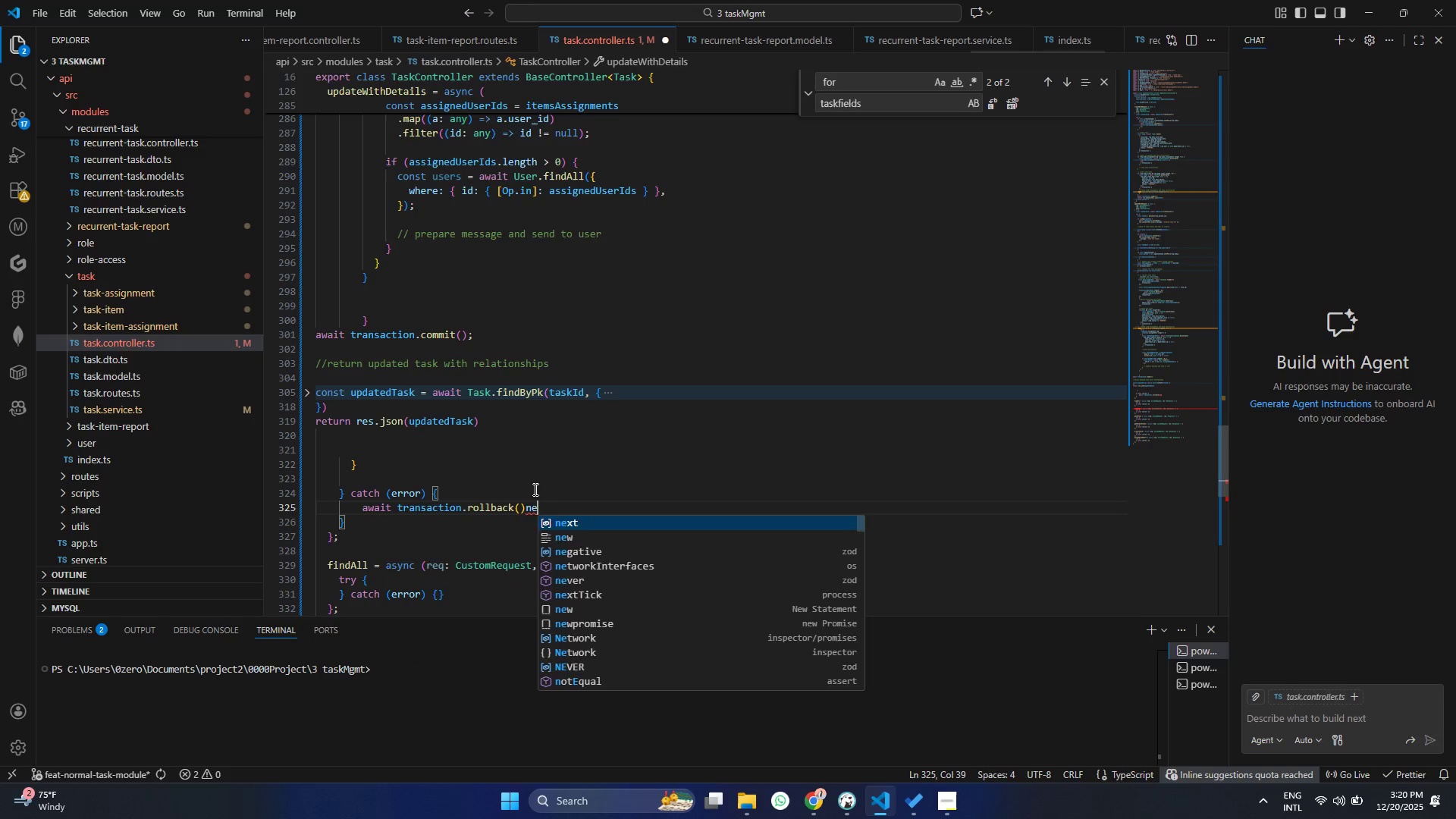 
key(Control+ControlLeft)
 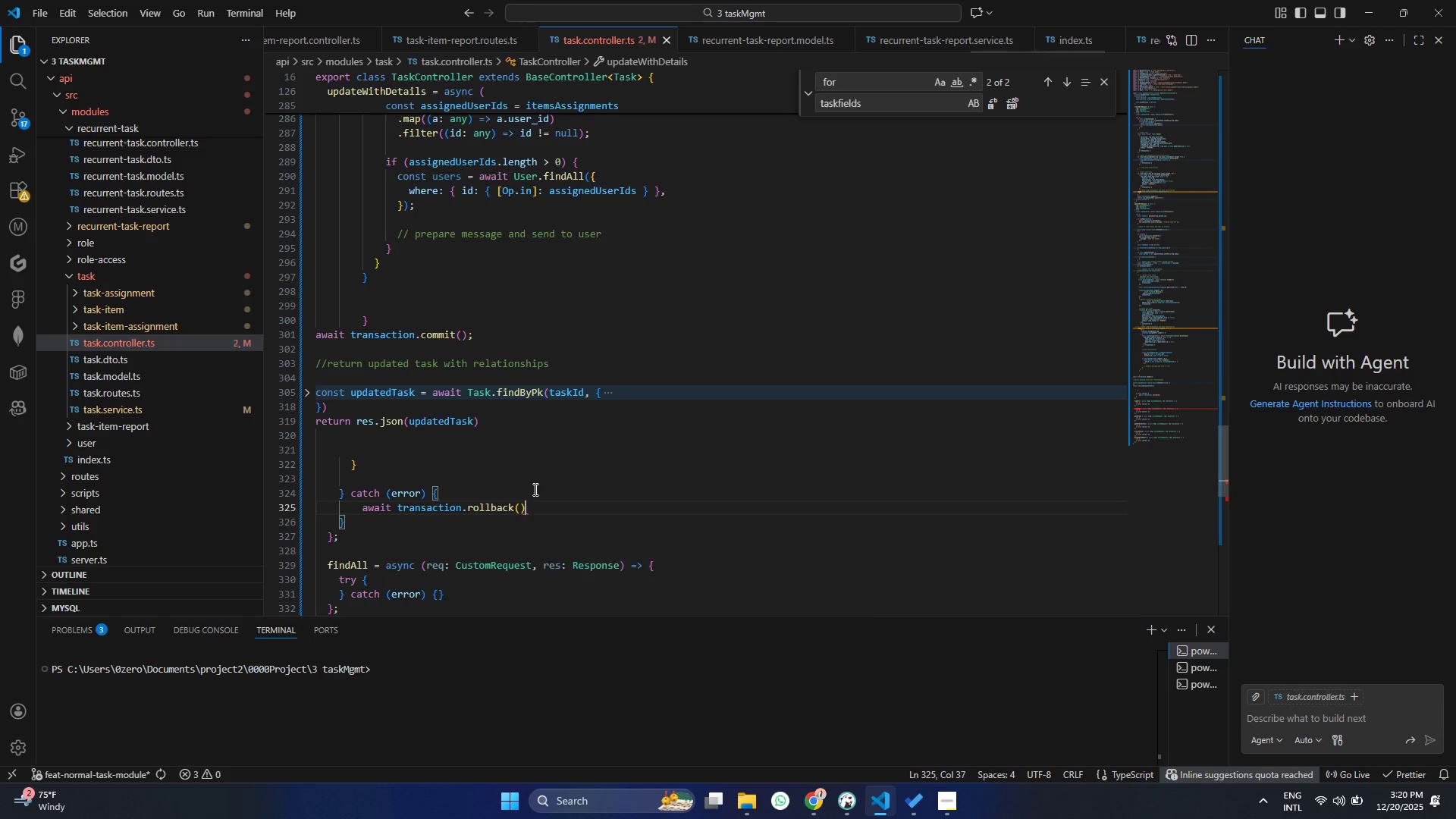 
key(Control+Z)
 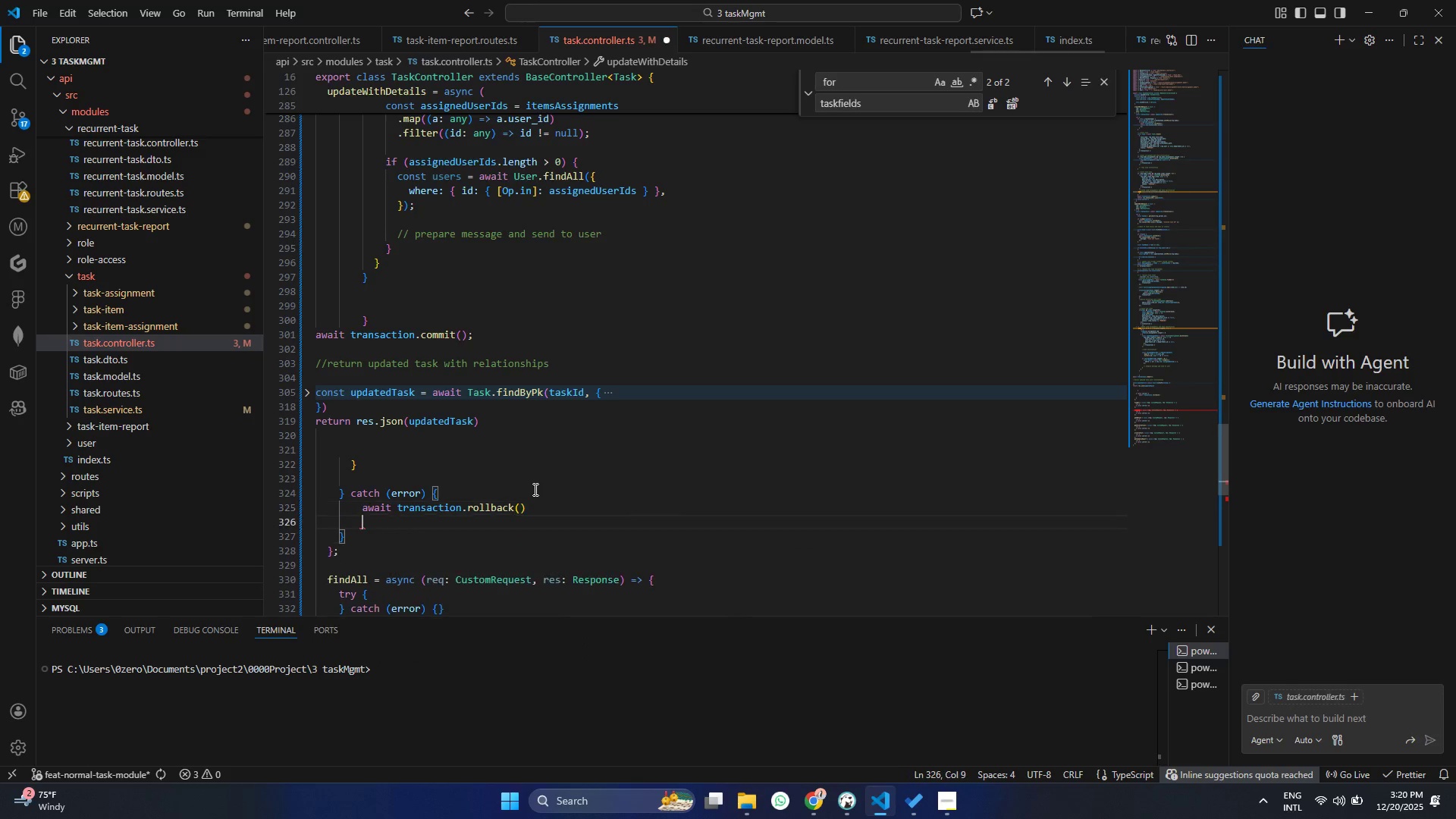 
key(Enter)
 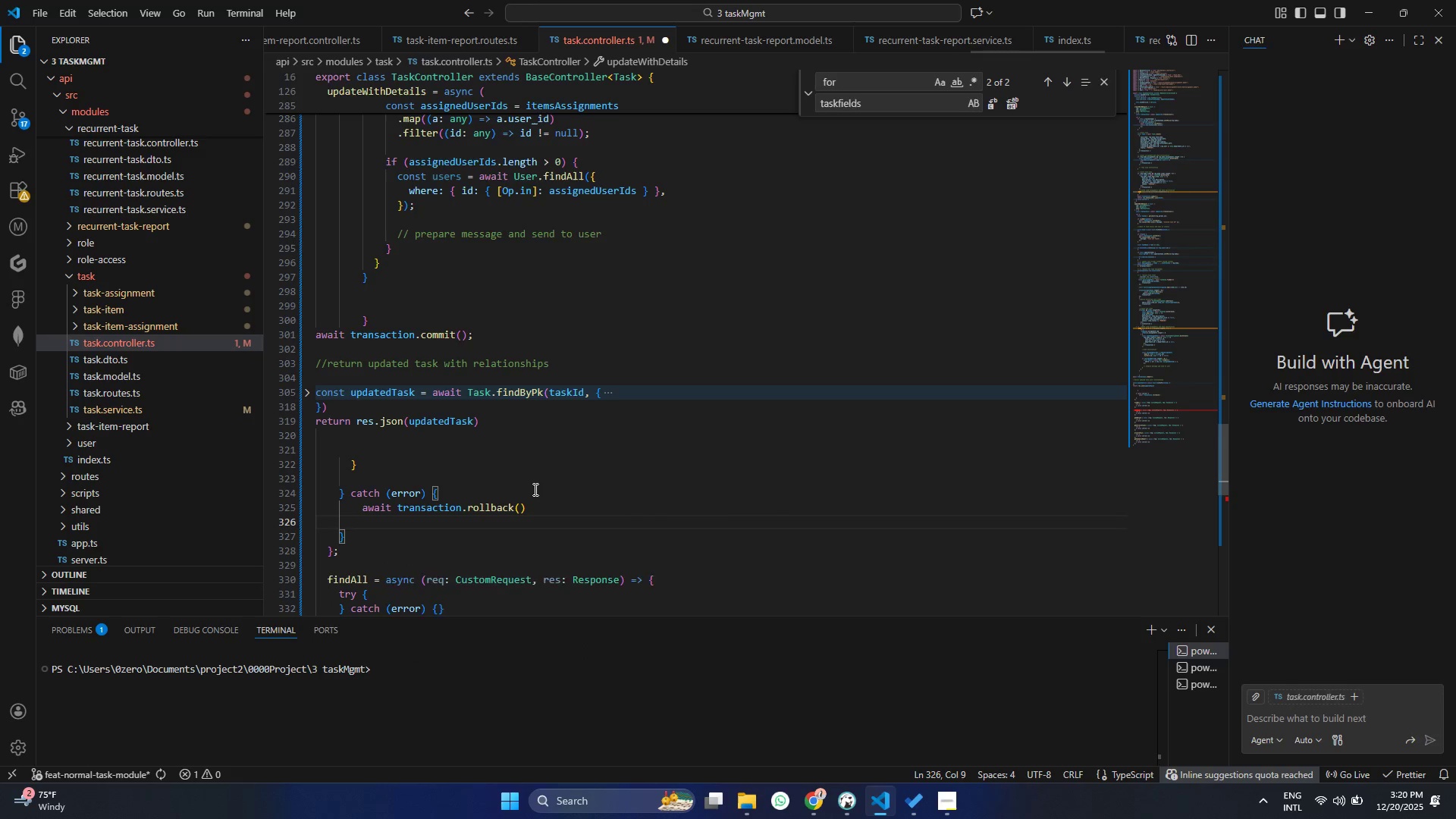 
key(N)
 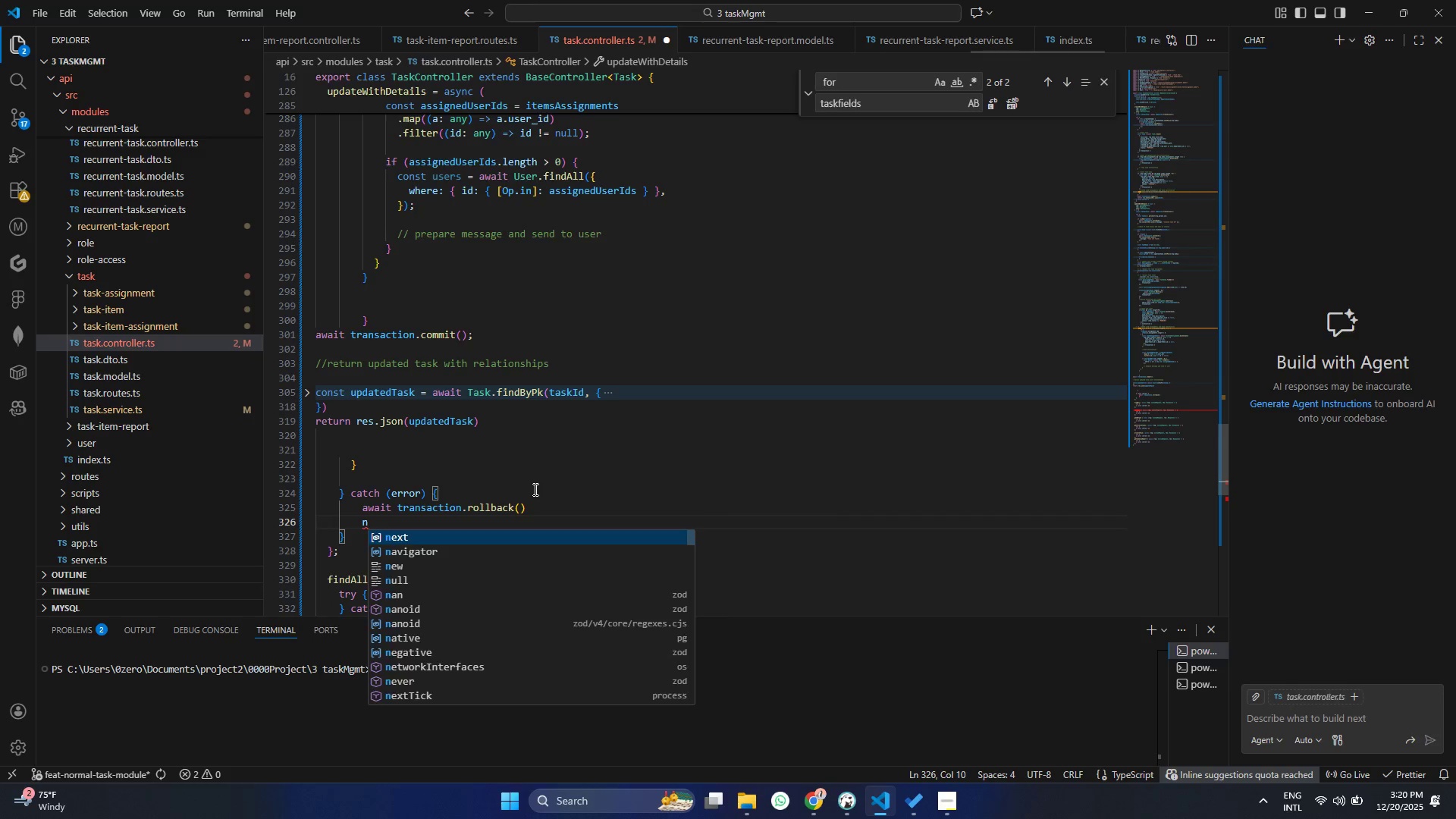 
key(Enter)
 